 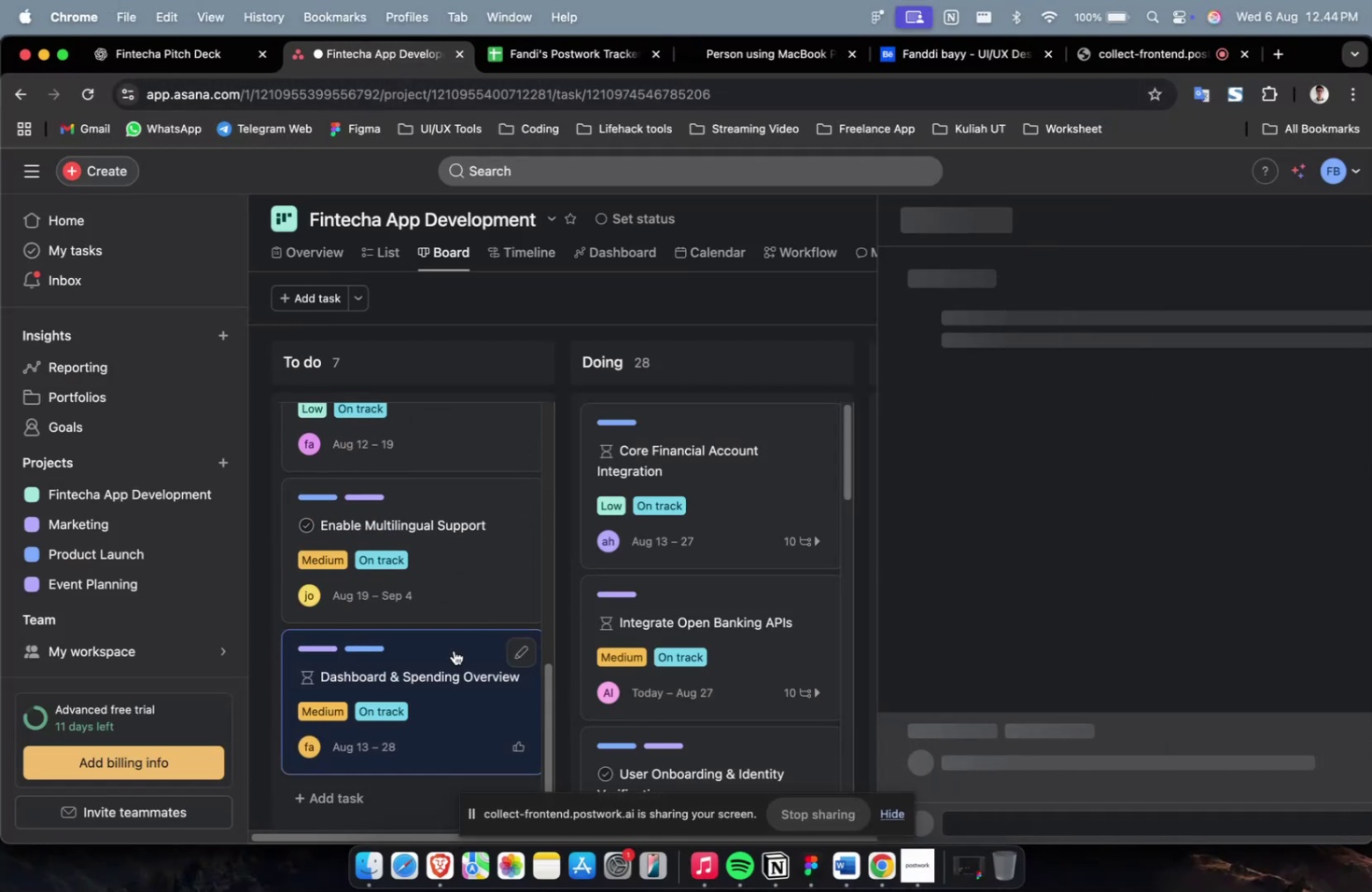 
scroll: coordinate [349, 579], scroll_direction: up, amount: 21.0
 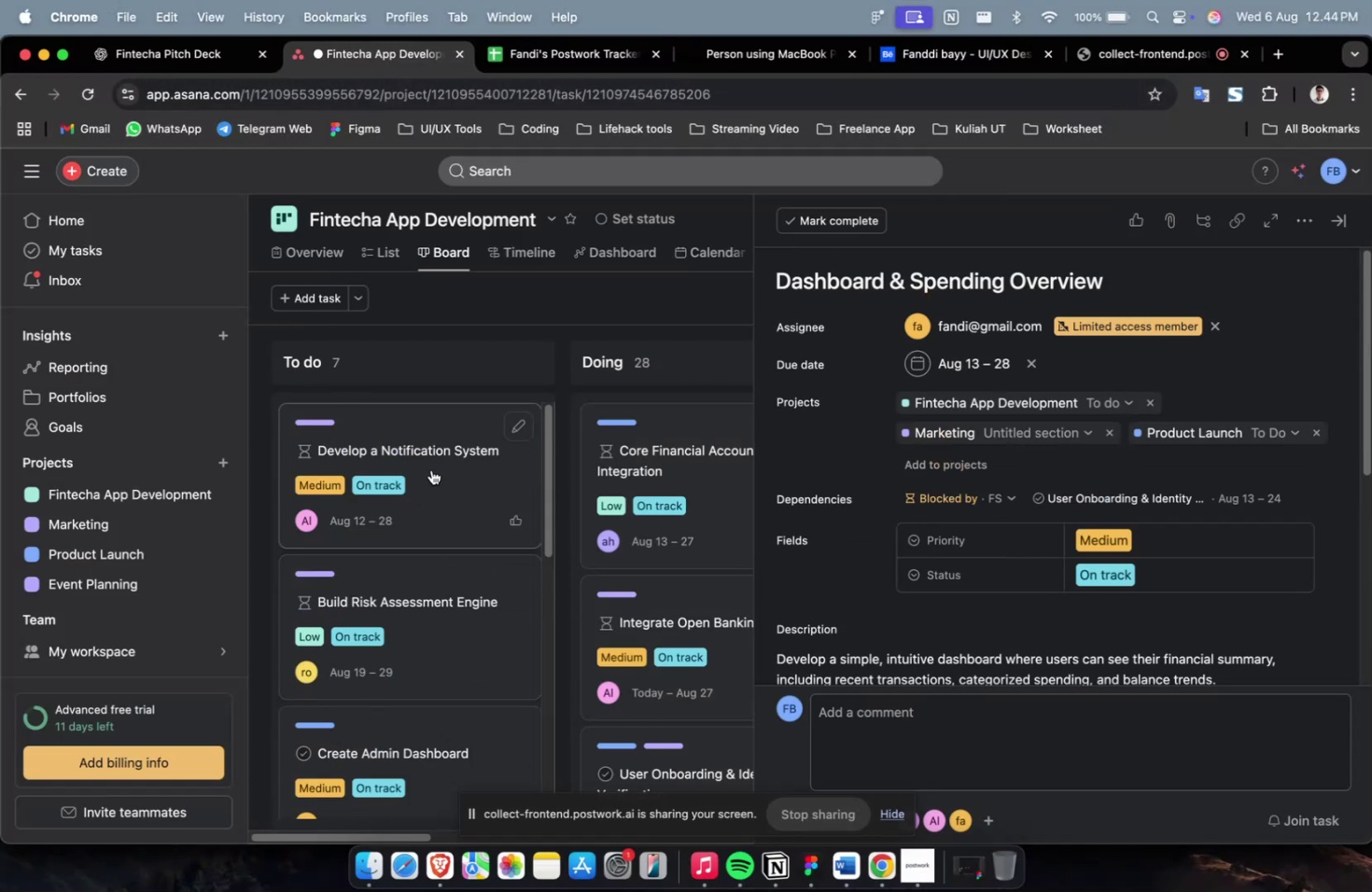 
left_click([431, 469])
 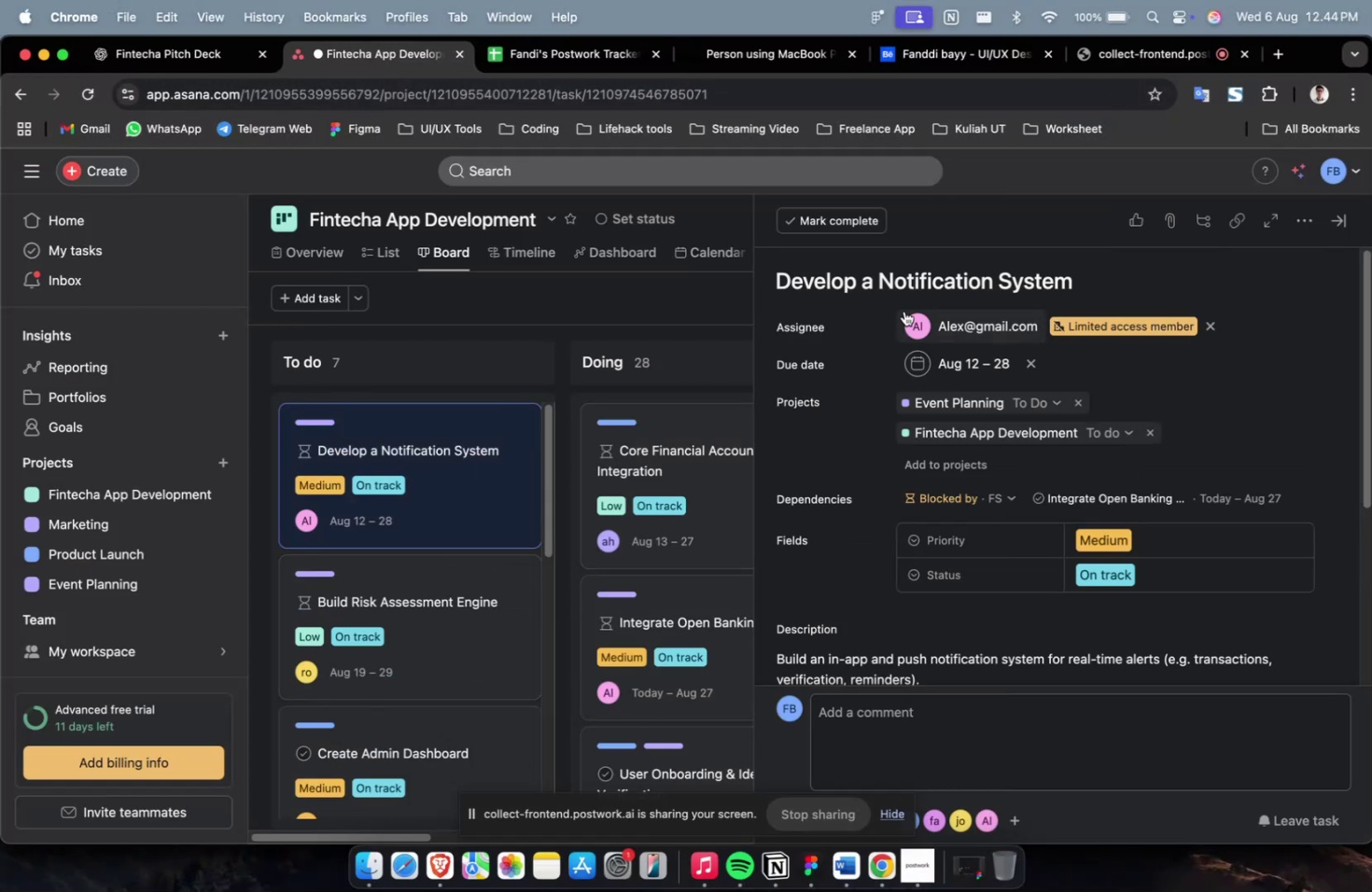 
left_click([916, 272])
 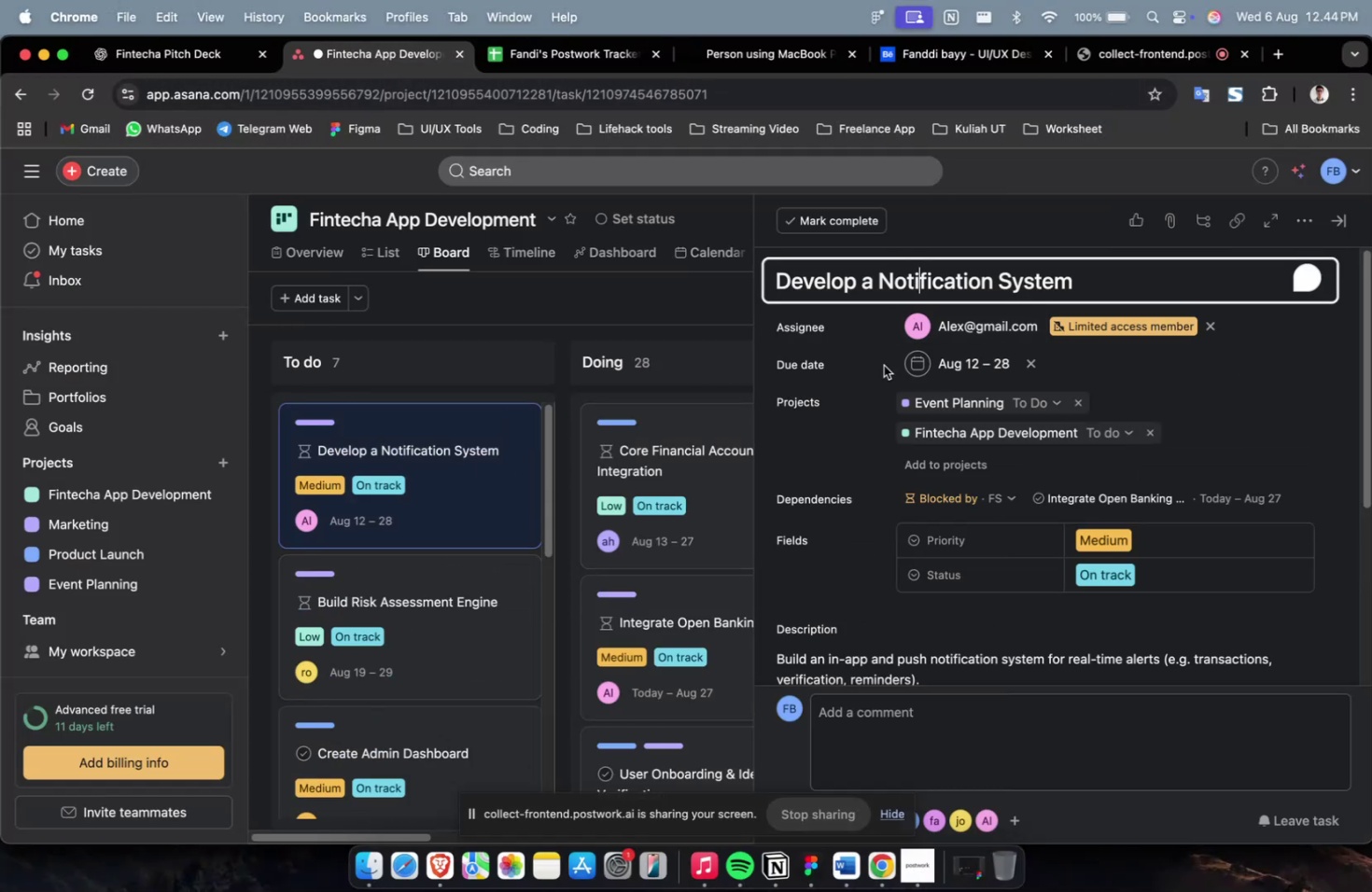 
scroll: coordinate [870, 422], scroll_direction: down, amount: 25.0
 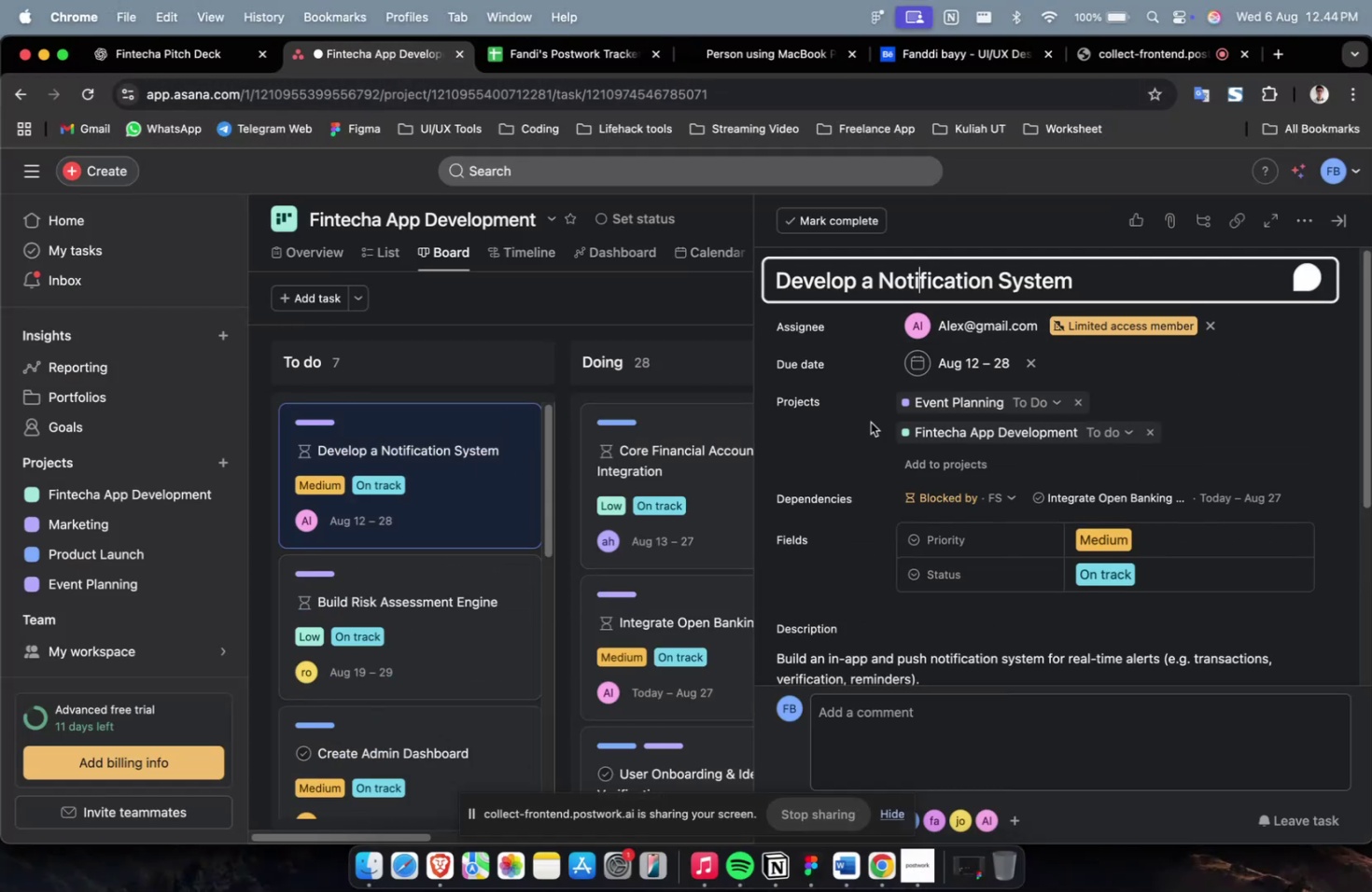 
key(Meta+CommandLeft)
 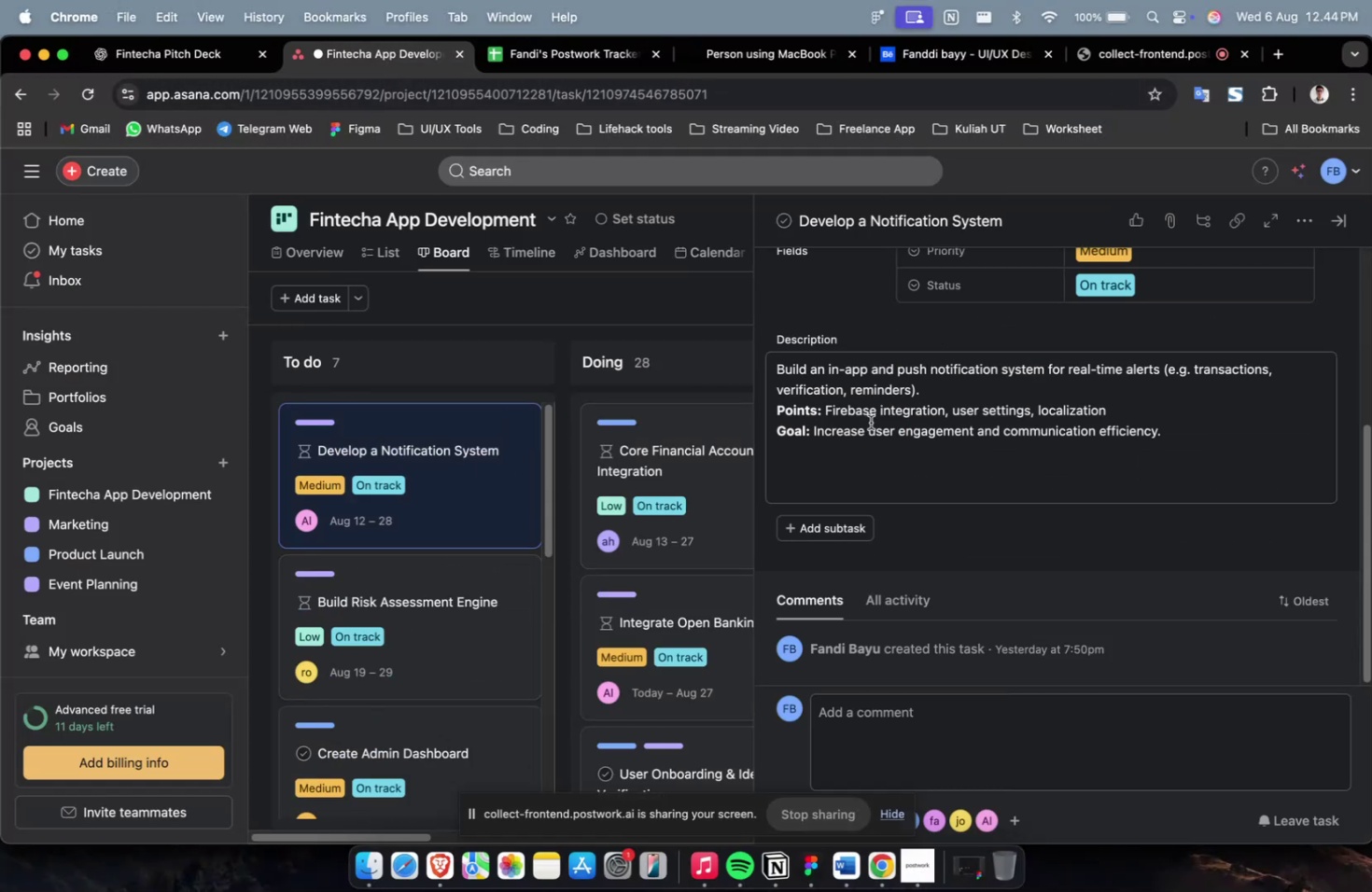 
key(Meta+A)
 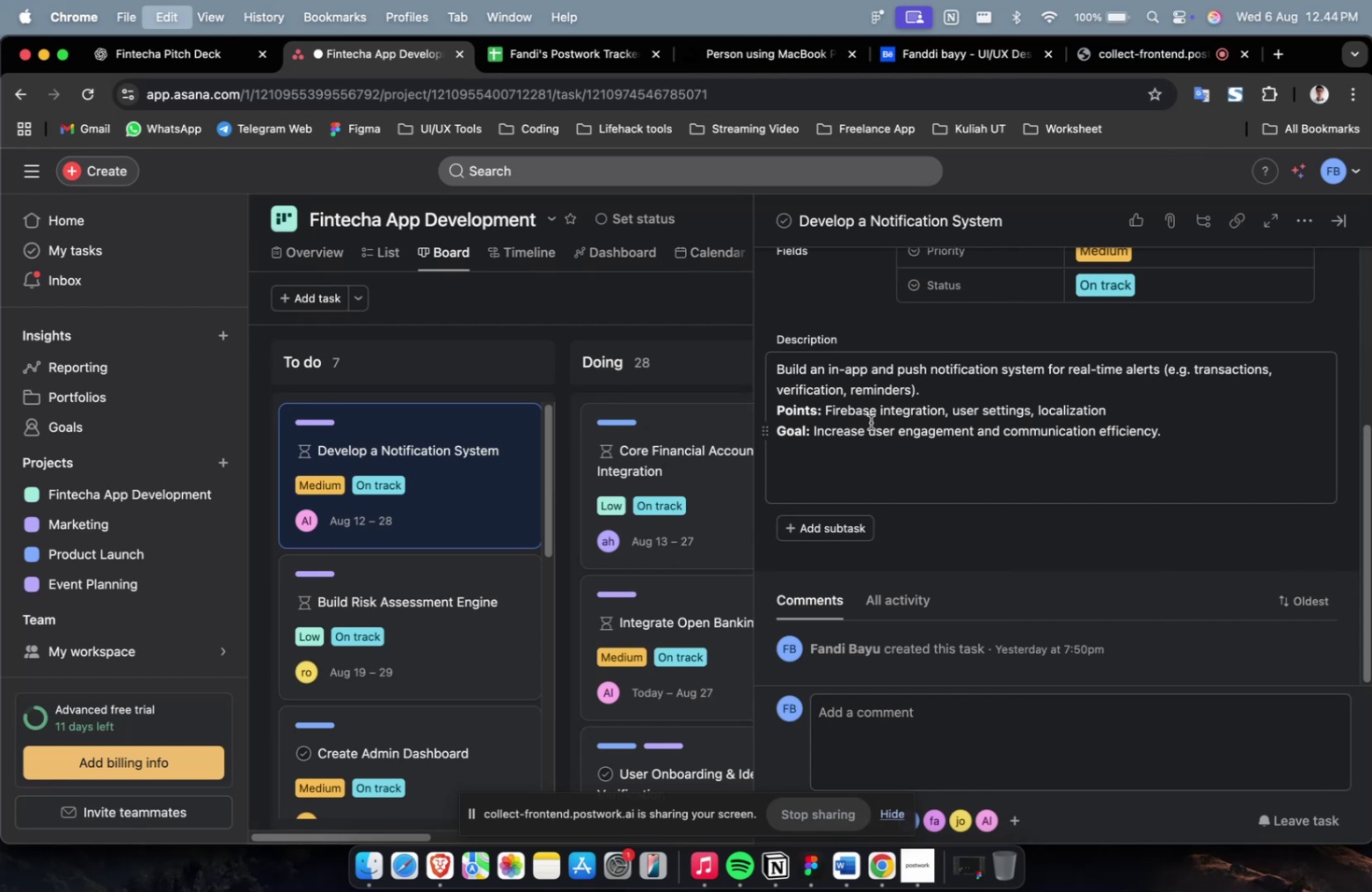 
key(Meta+C)
 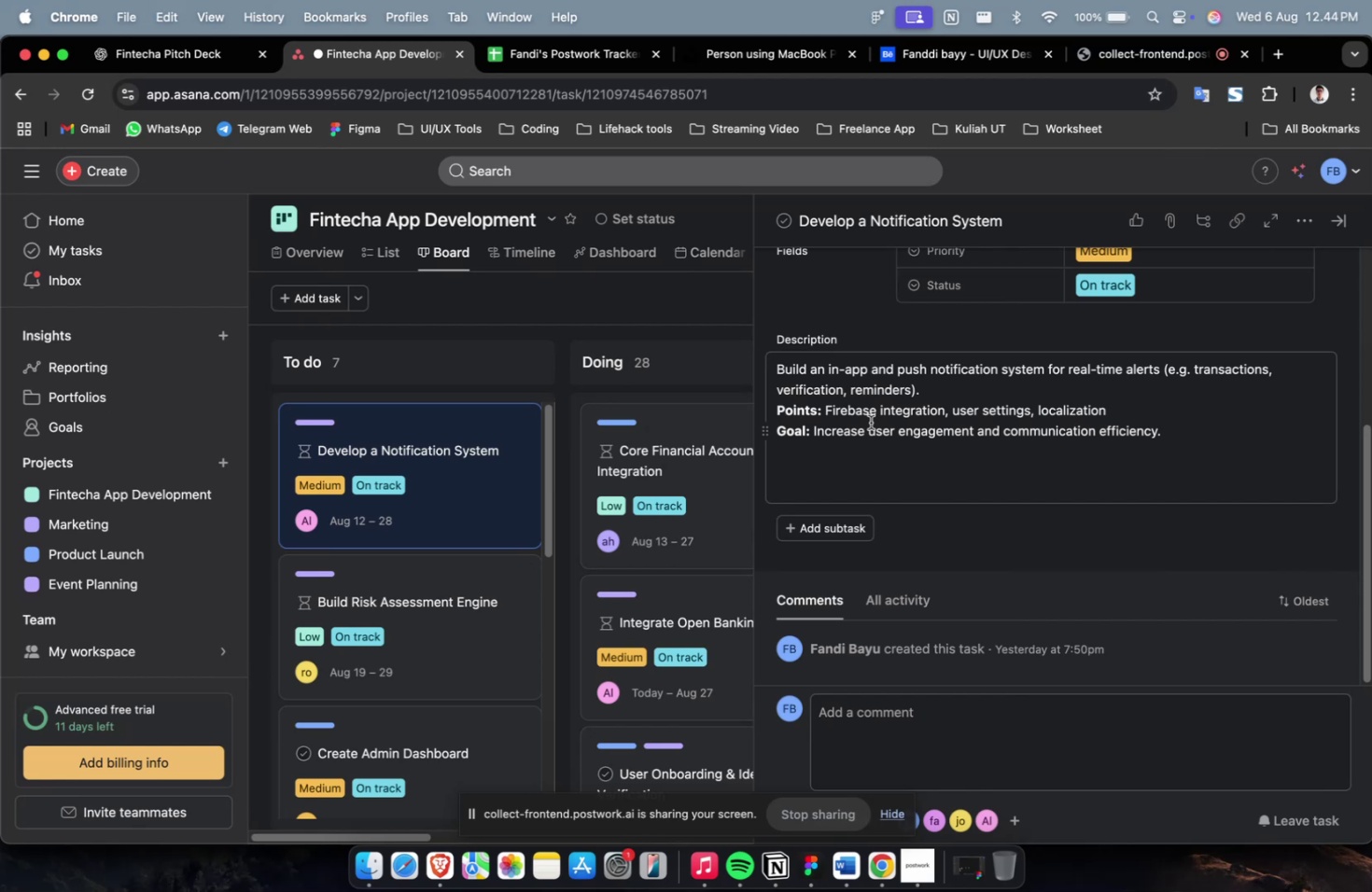 
scroll: coordinate [870, 422], scroll_direction: up, amount: 30.0
 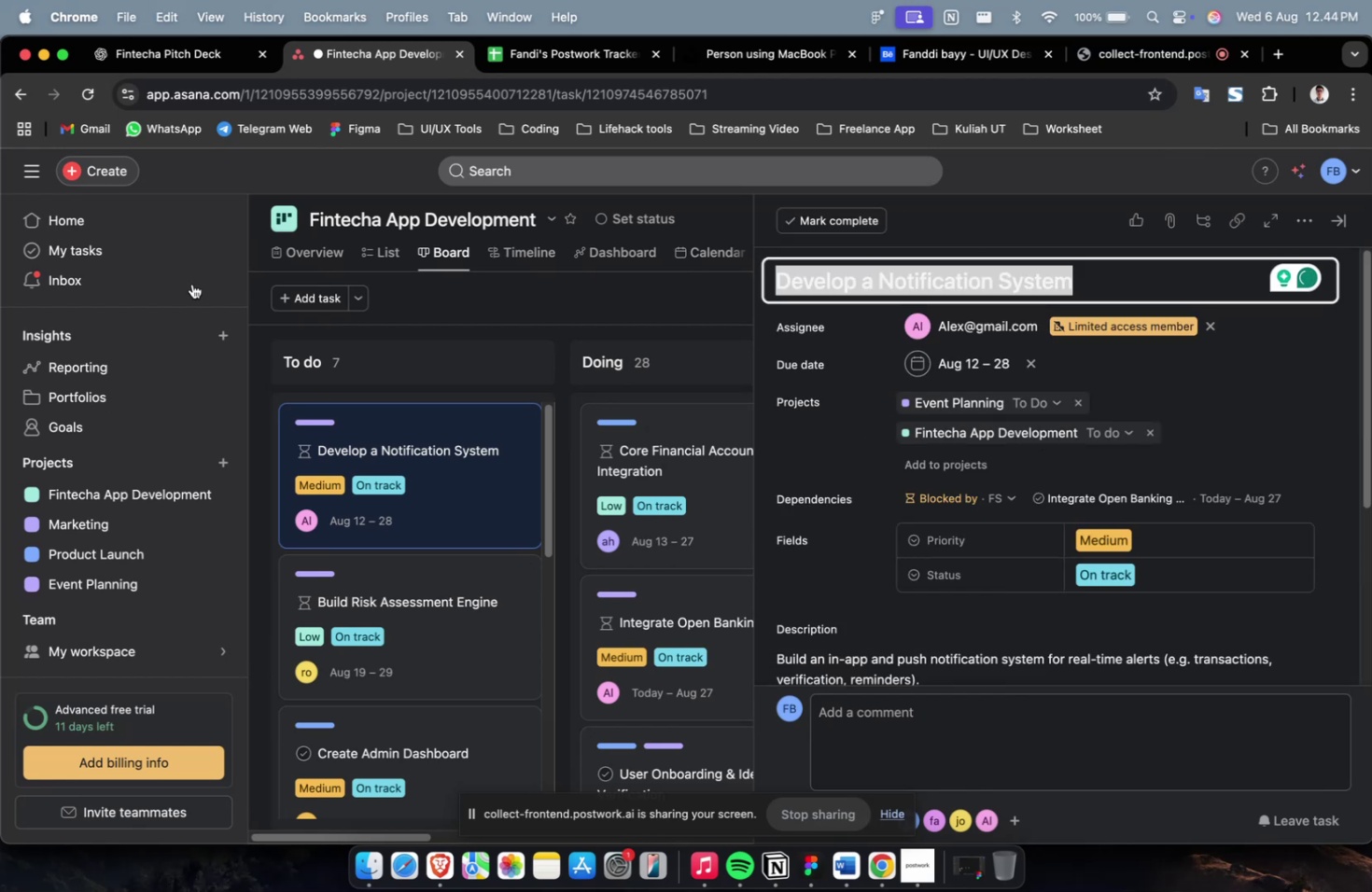 
key(Meta+CommandLeft)
 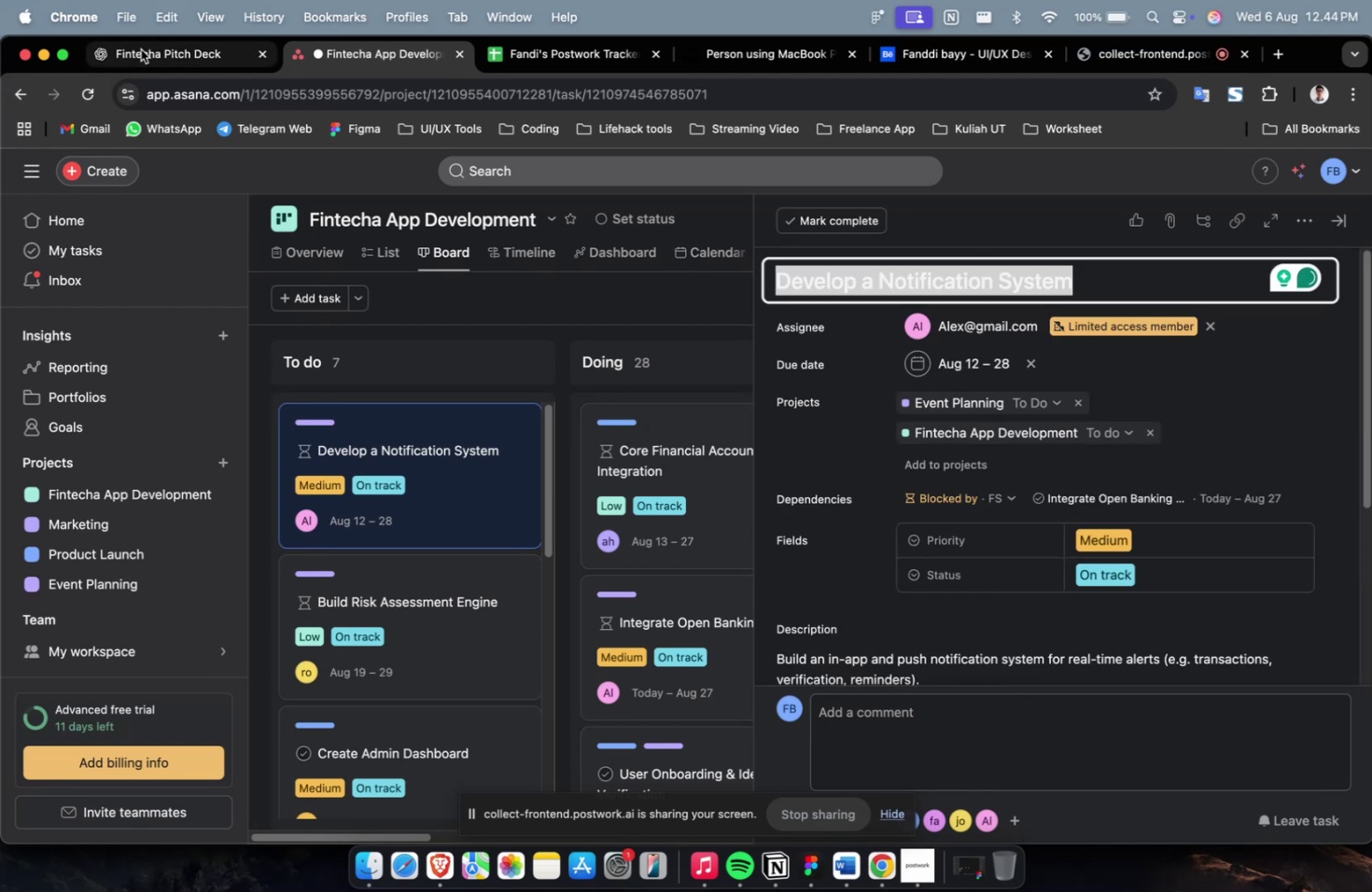 
left_click([144, 56])
 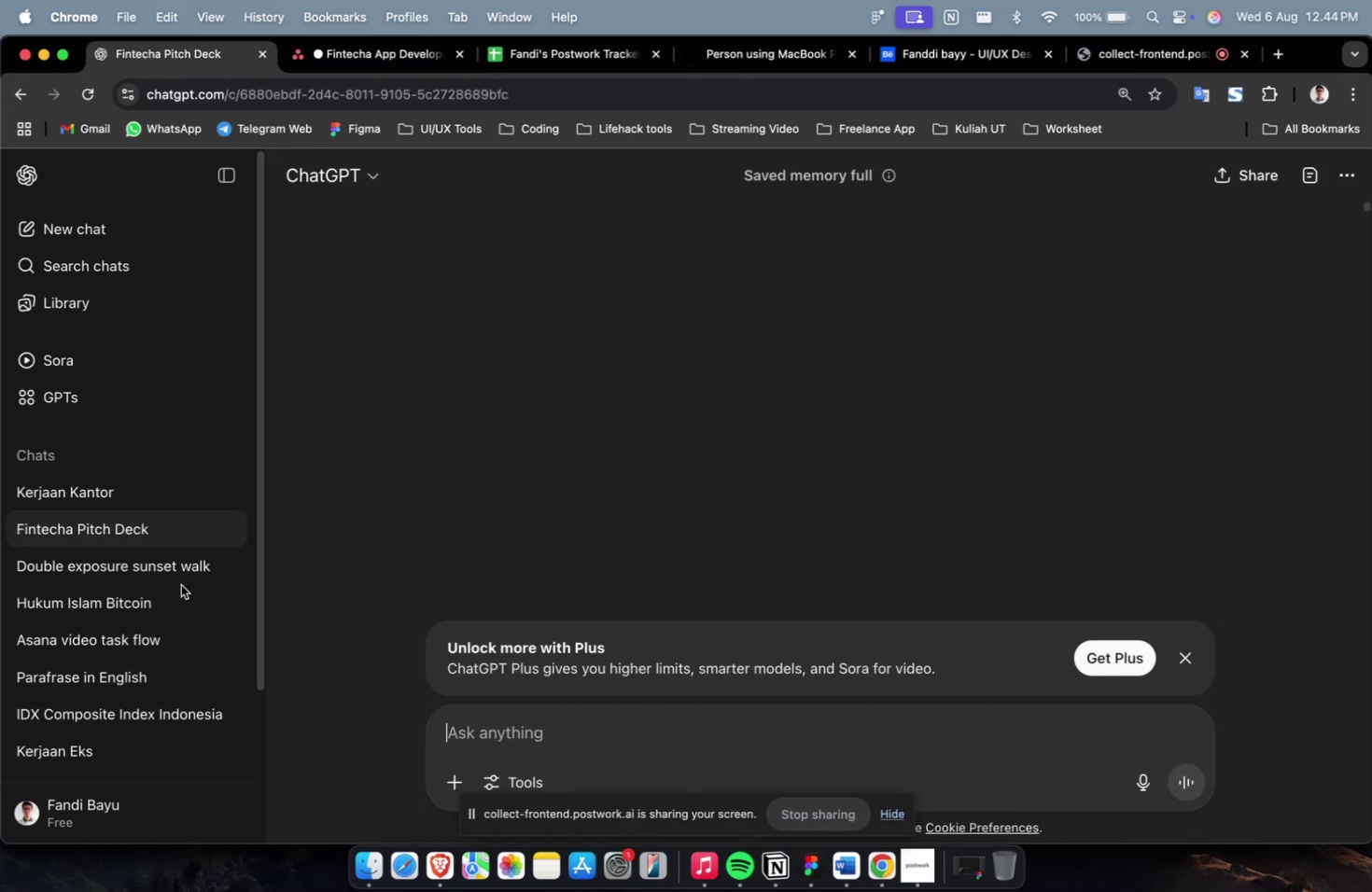 
left_click([541, 739])
 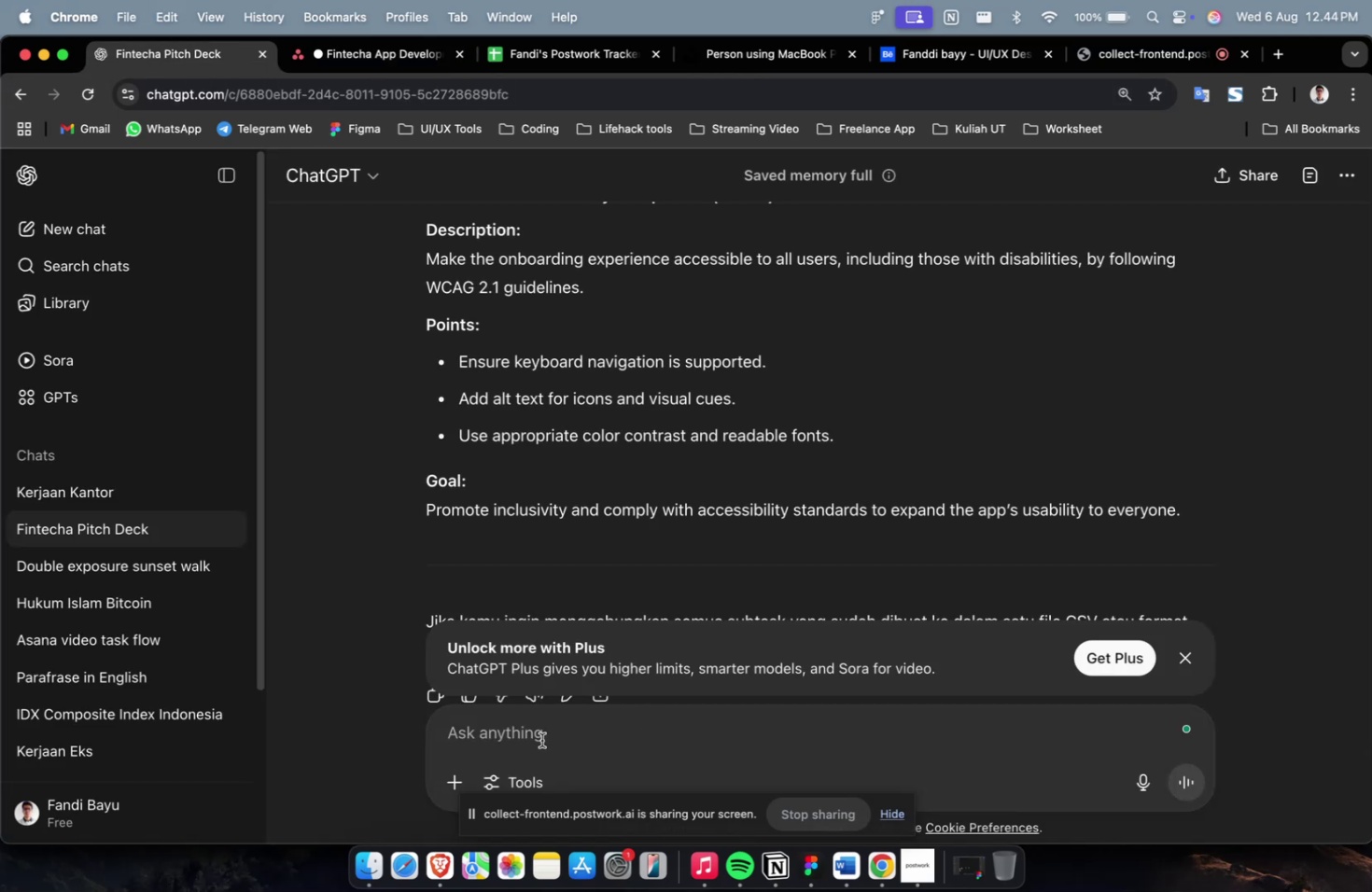 
type(t)
key(Backspace)
type(tolong 10 sub task untuk )
 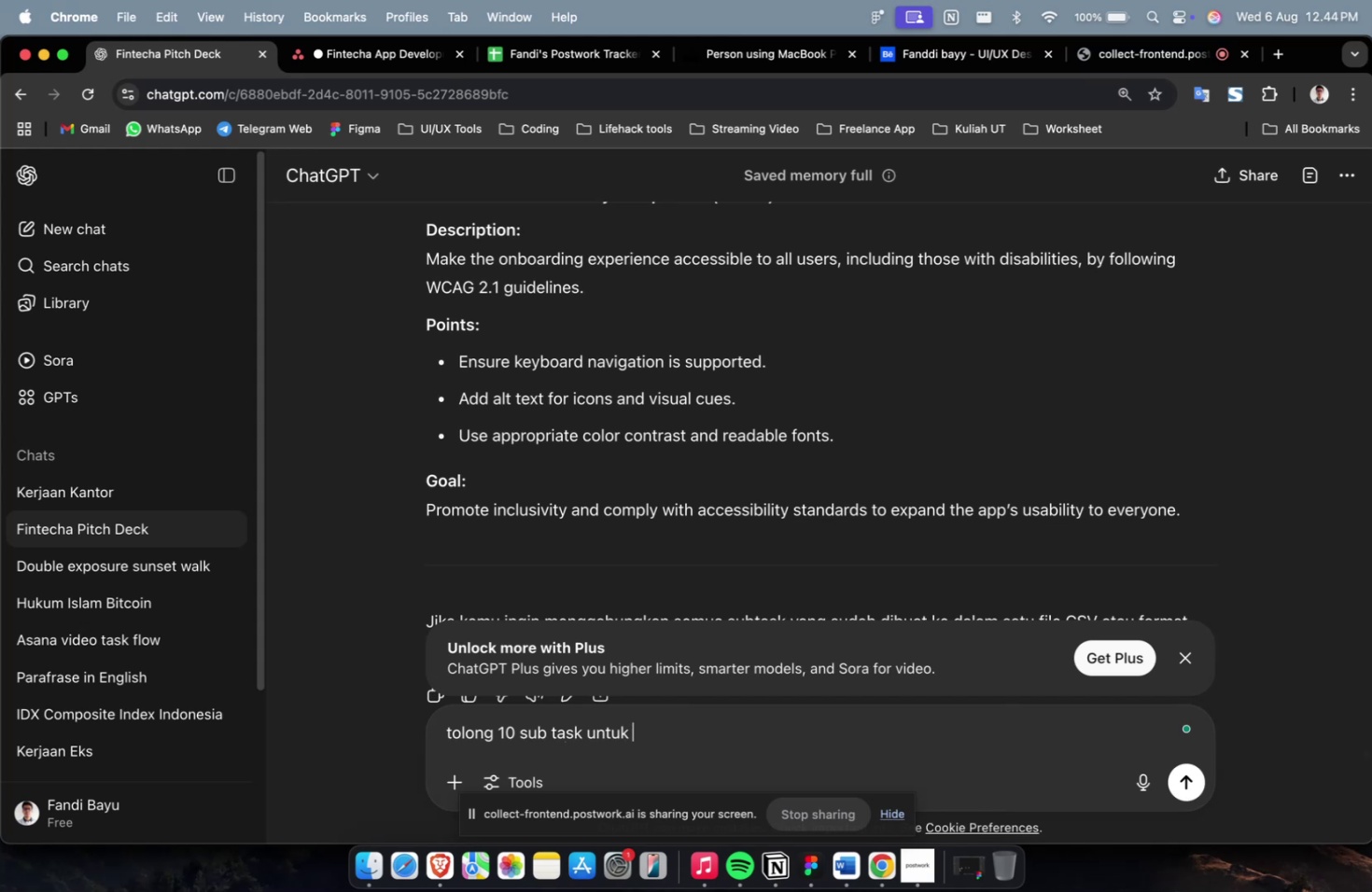 
key(Meta+CommandLeft)
 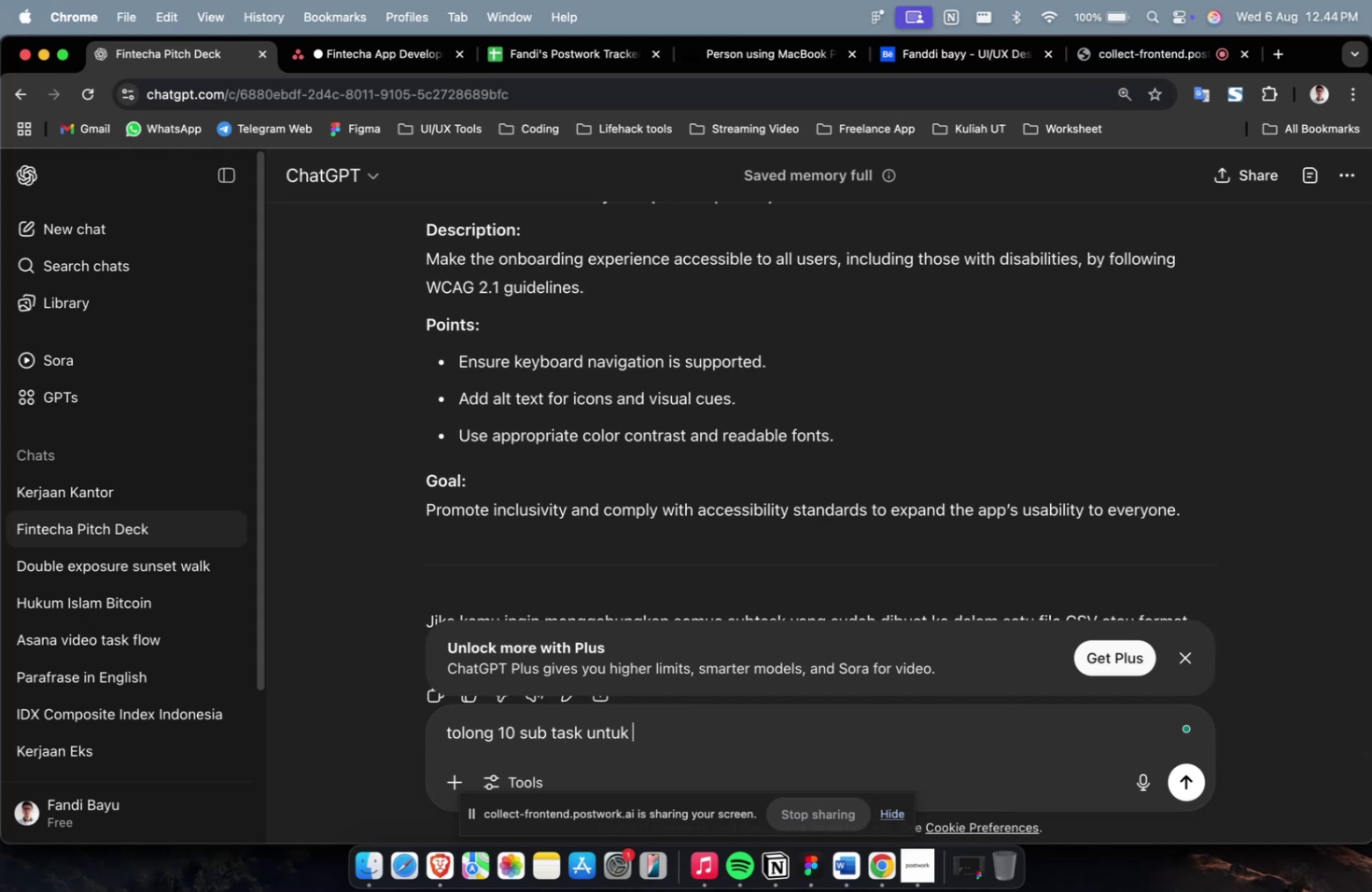 
key(Meta+V)
 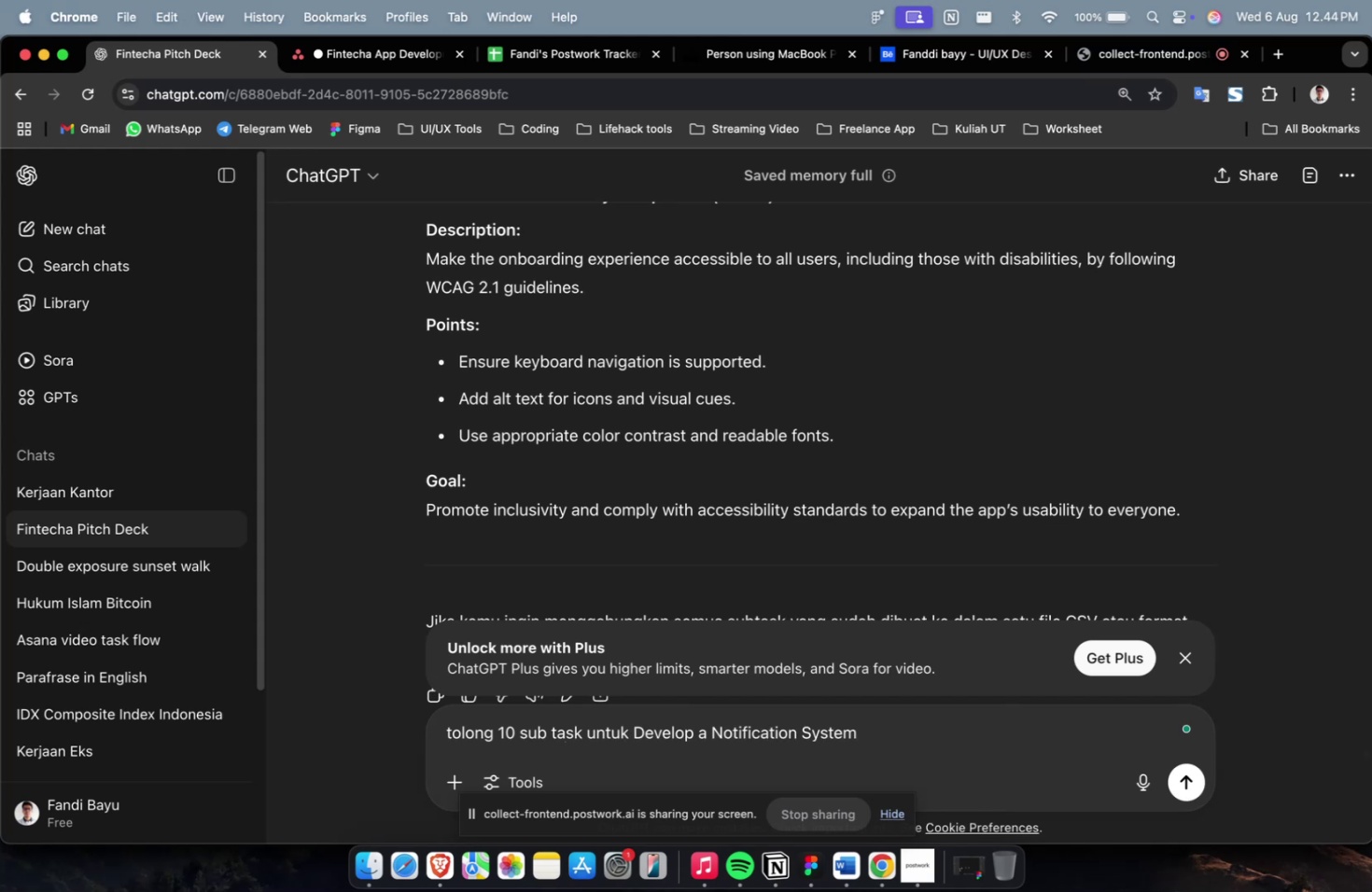 
type( dan buatkan description, point sertagoal)
key(Backspace)
key(Backspace)
key(Backspace)
key(Backspace)
type( goalsnya)
 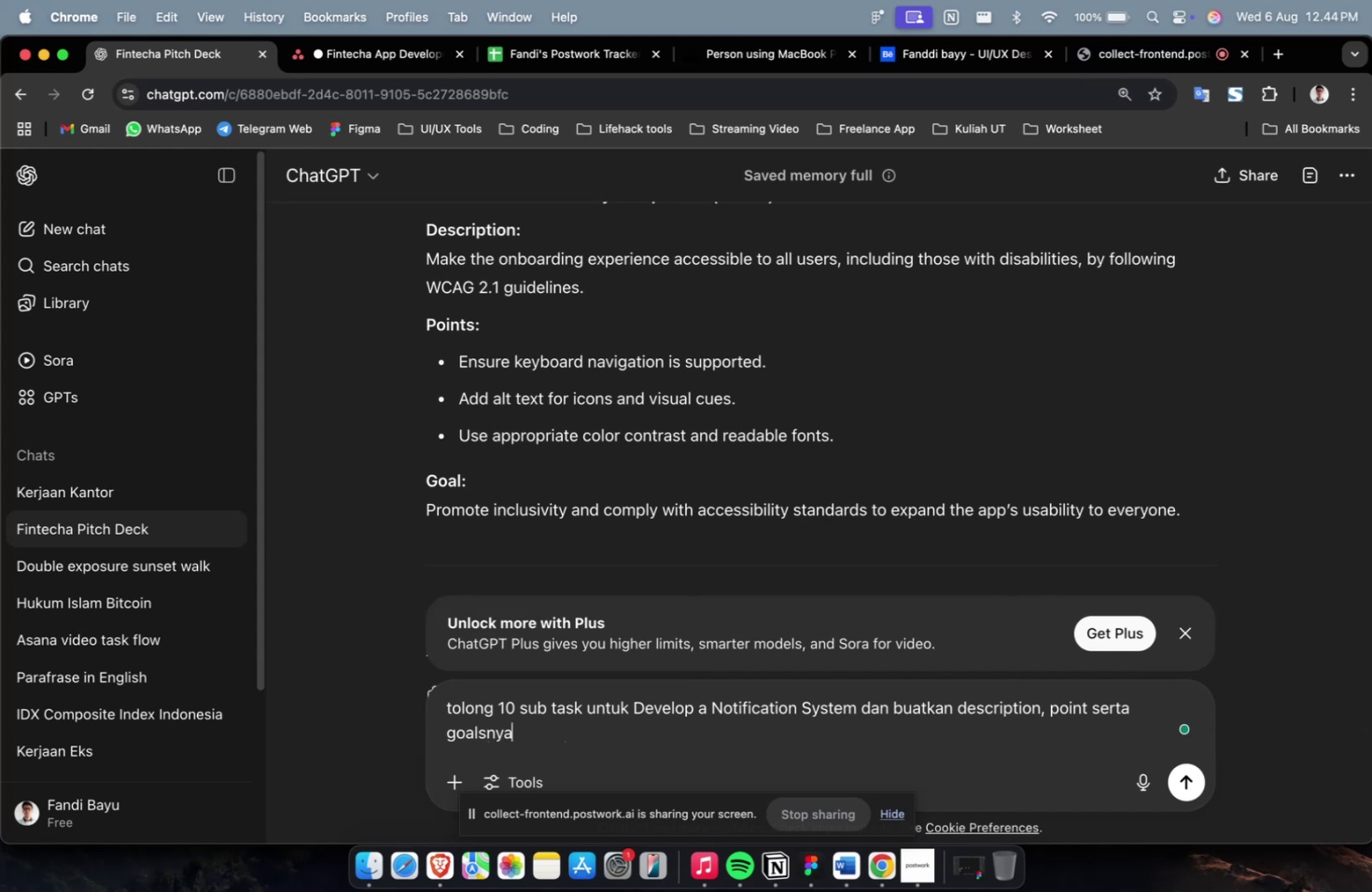 
key(Enter)
 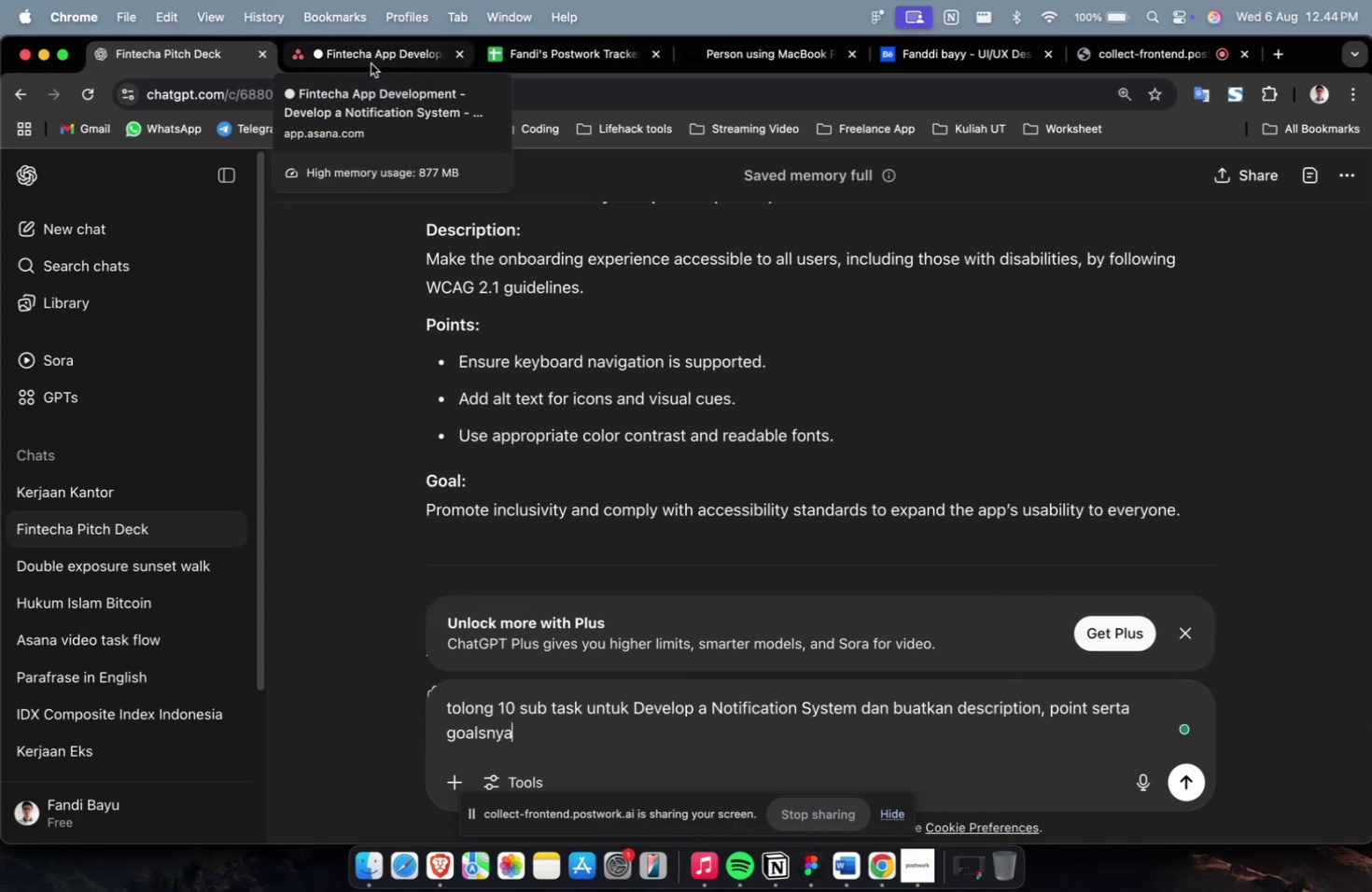 
left_click([371, 63])
 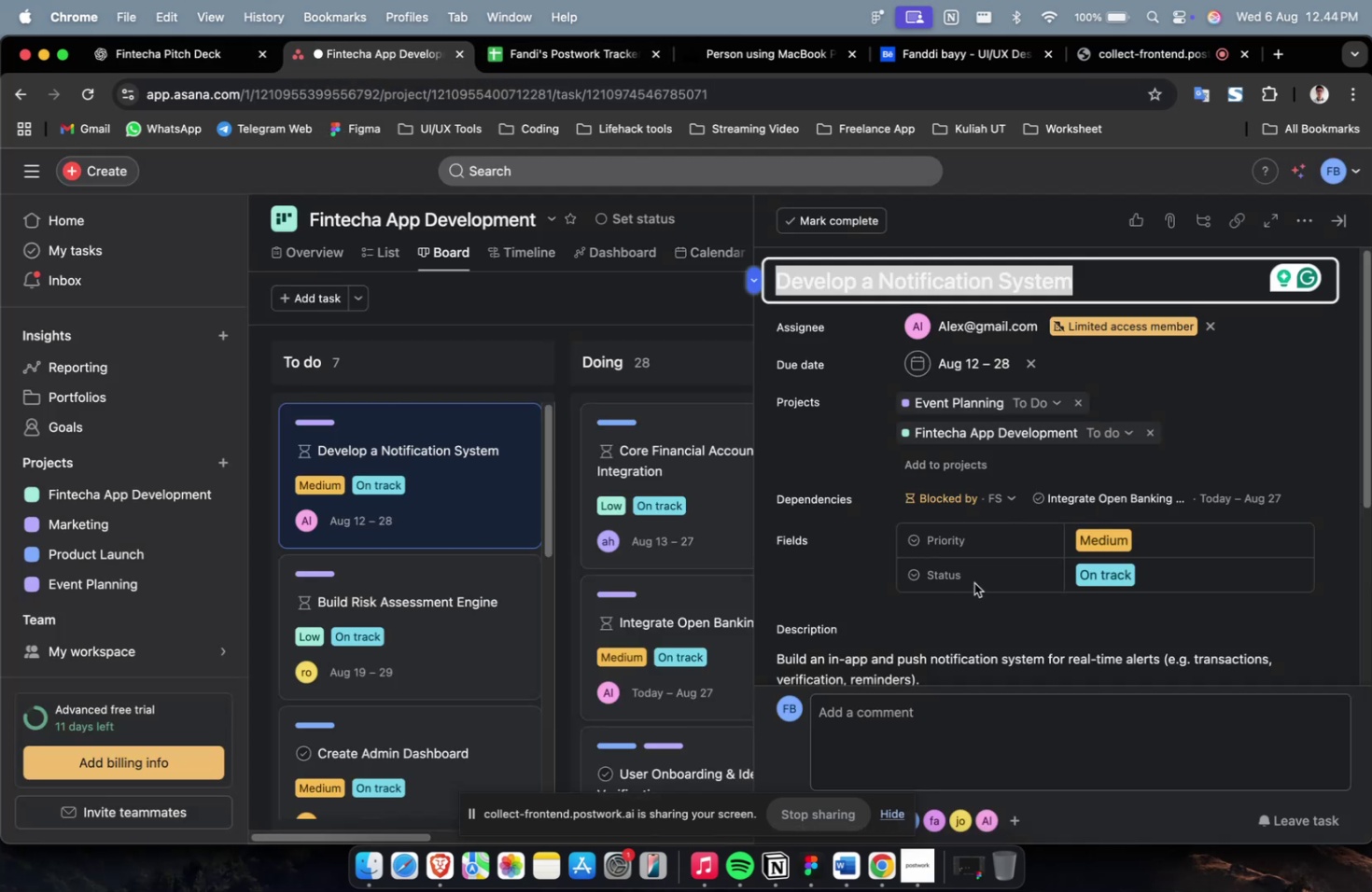 
left_click([1002, 607])
 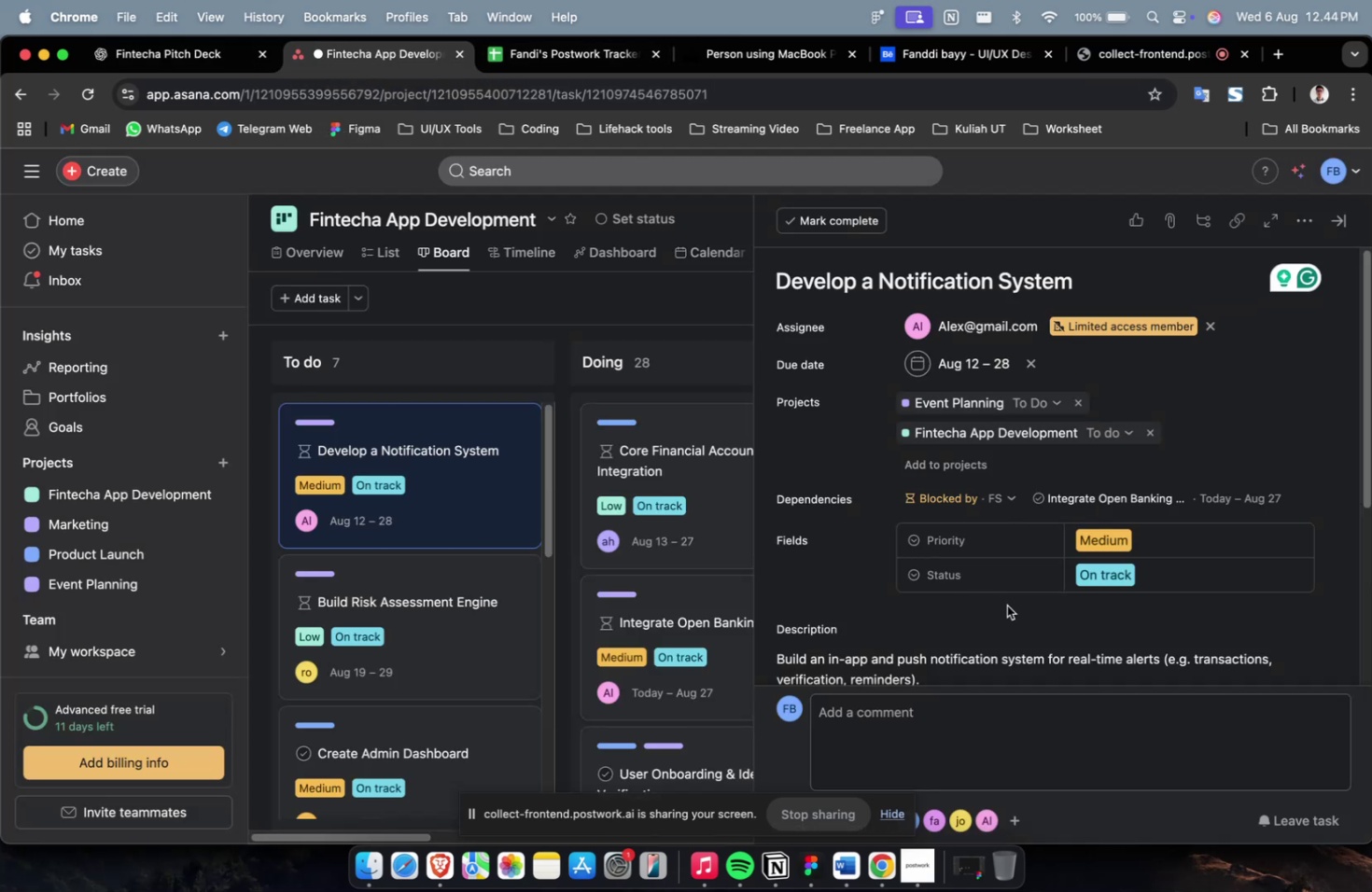 
scroll: coordinate [1007, 605], scroll_direction: down, amount: 7.0
 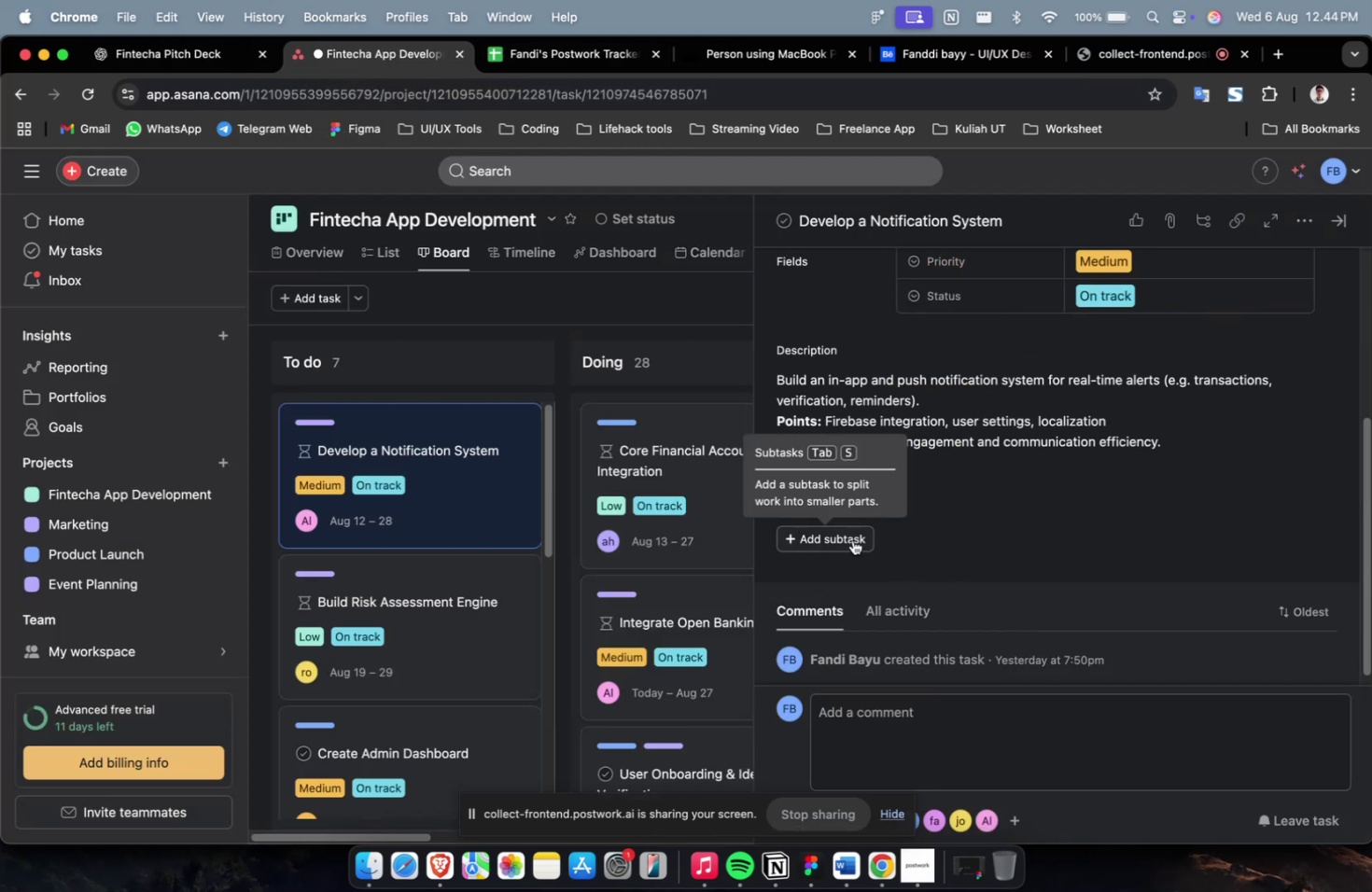 
left_click([935, 534])
 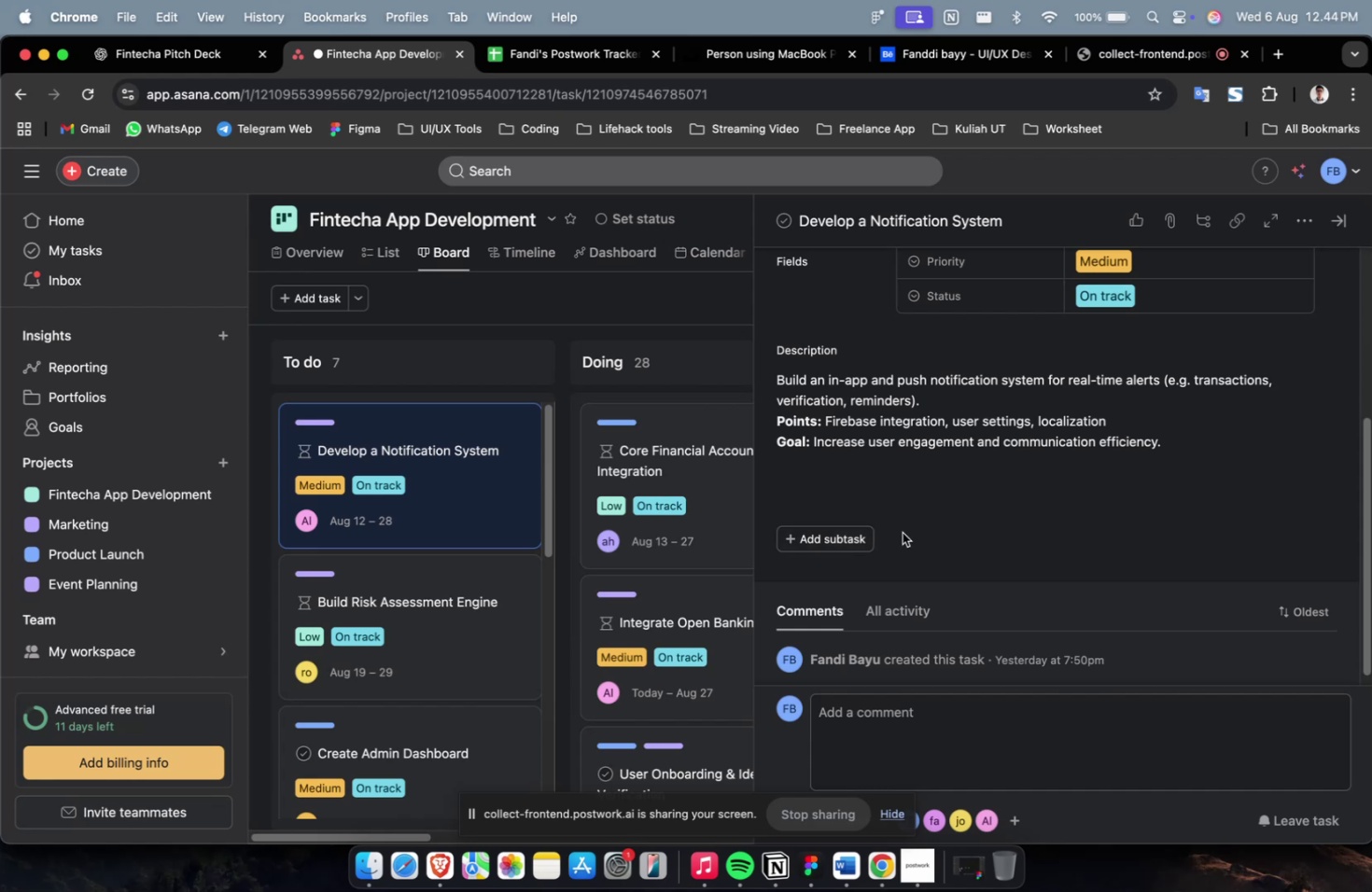 
scroll: coordinate [902, 532], scroll_direction: up, amount: 15.0
 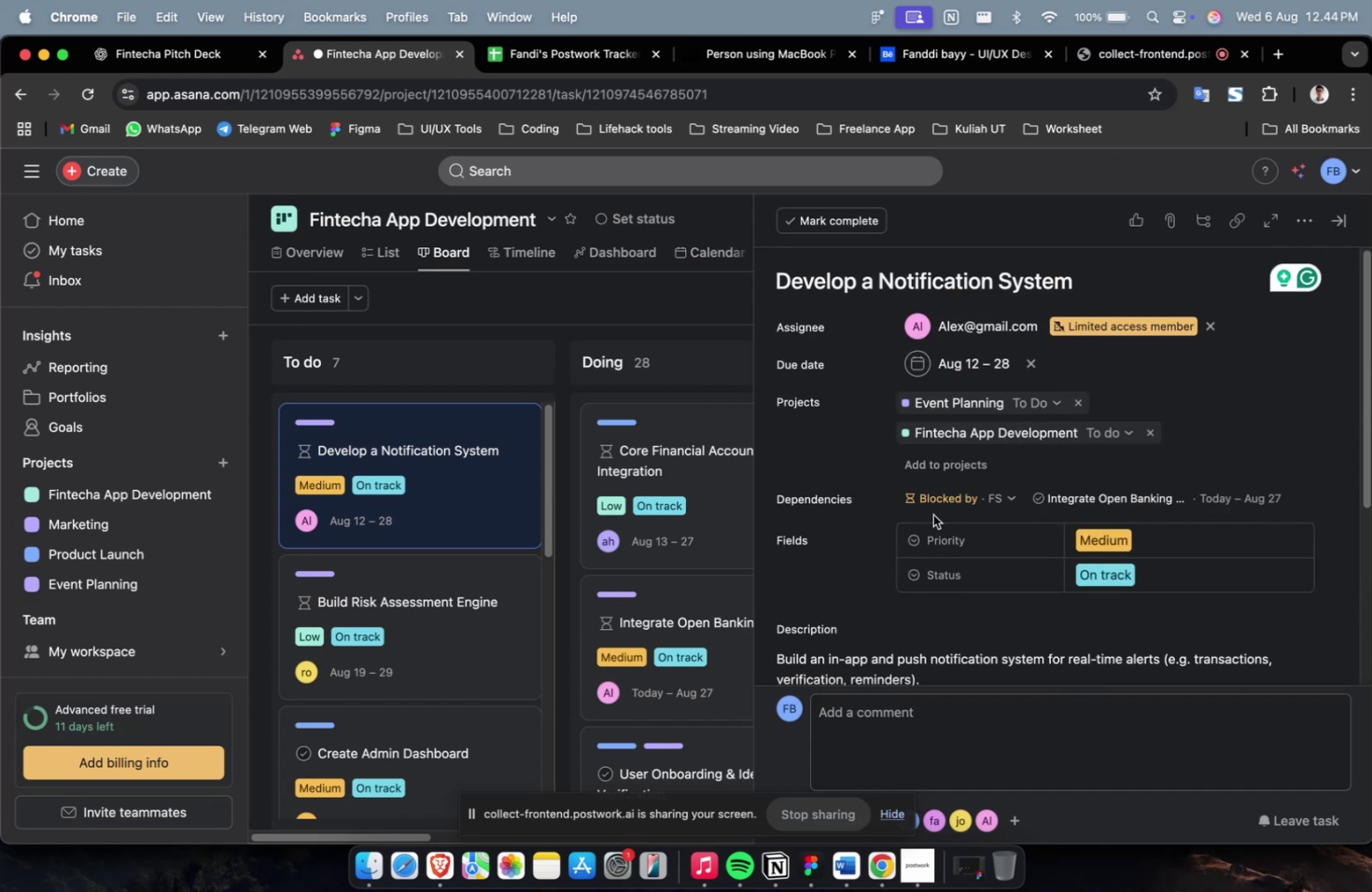 
left_click([963, 462])
 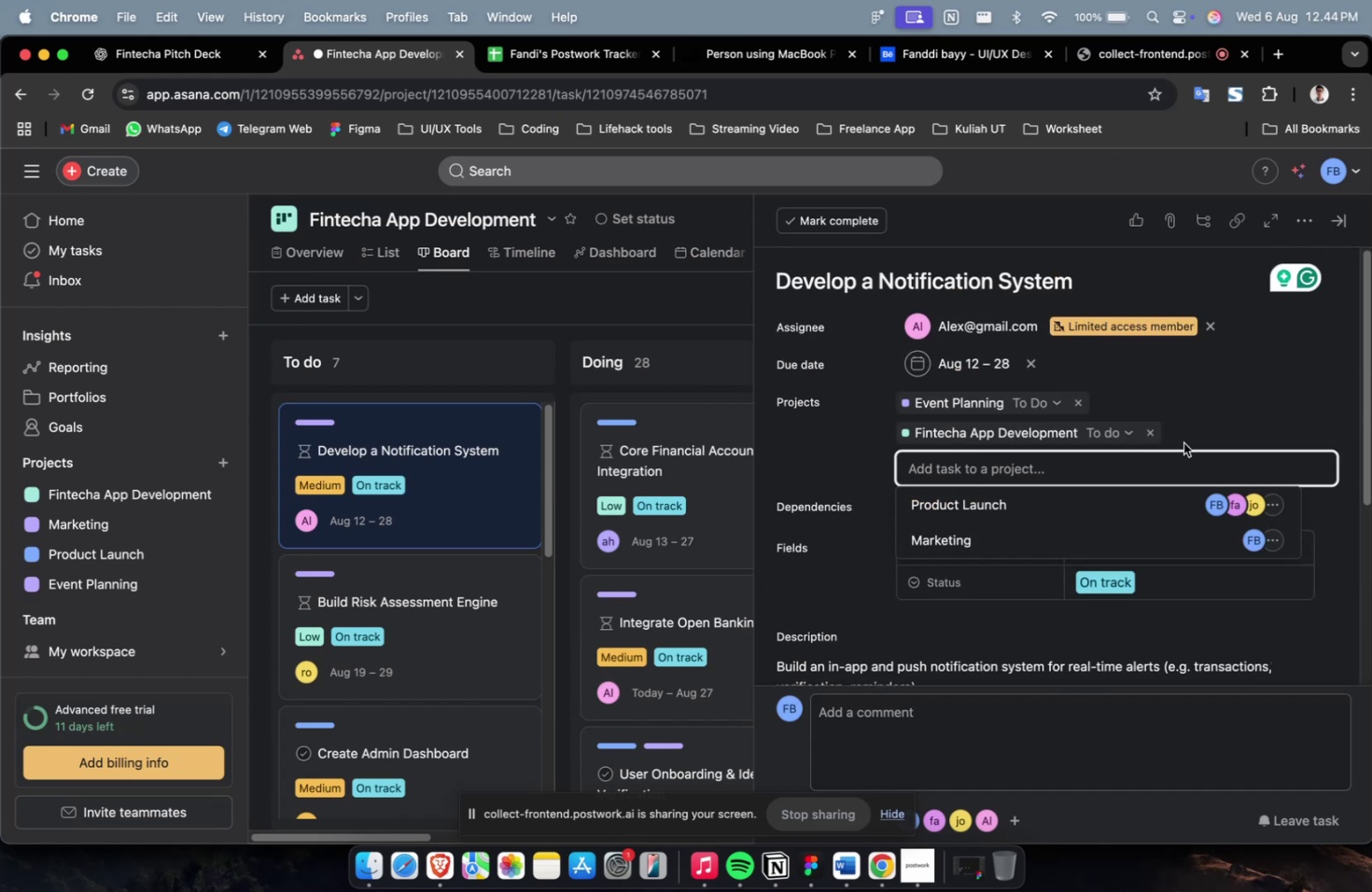 
left_click([1215, 433])
 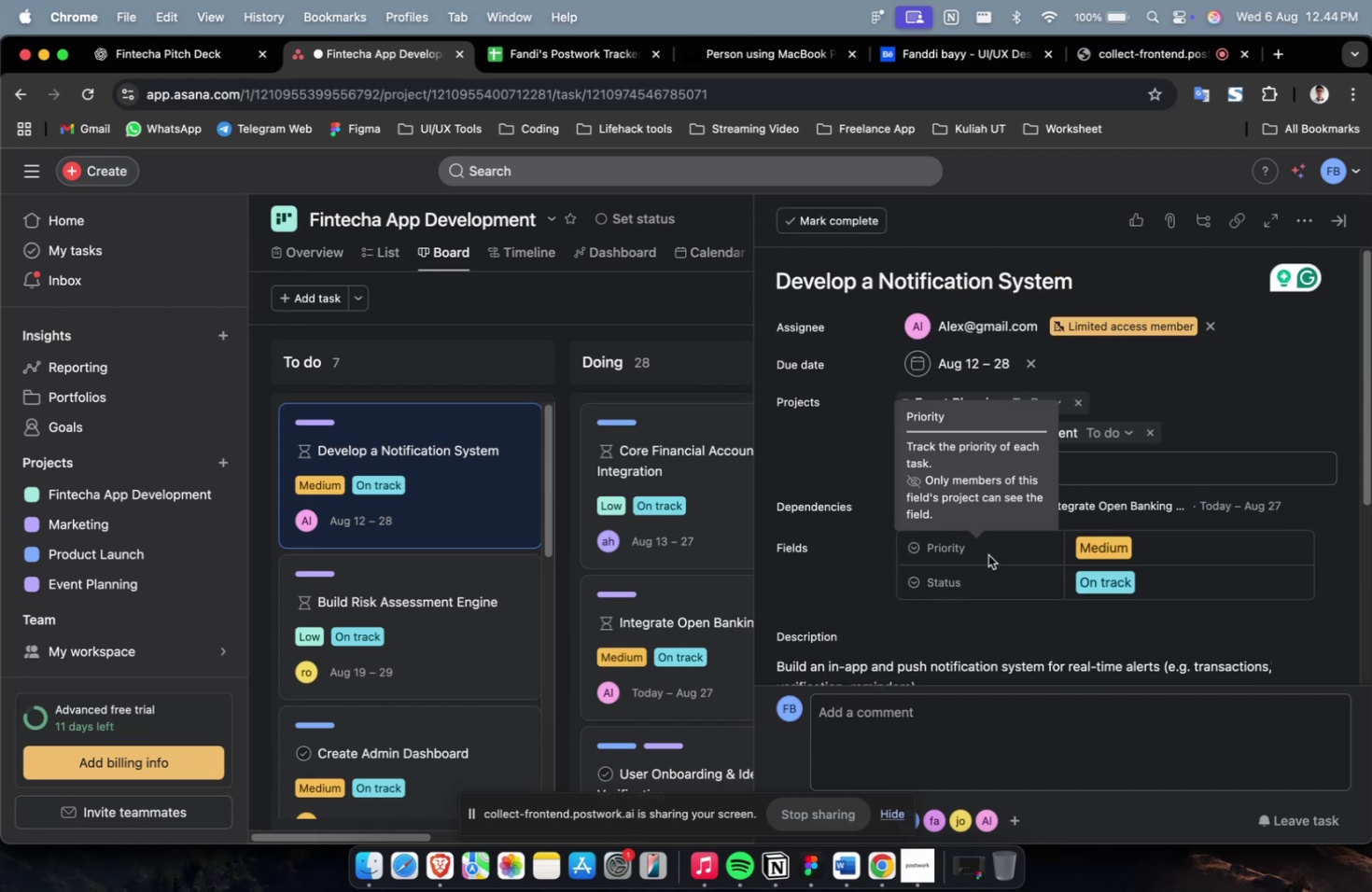 
scroll: coordinate [952, 580], scroll_direction: down, amount: 9.0
 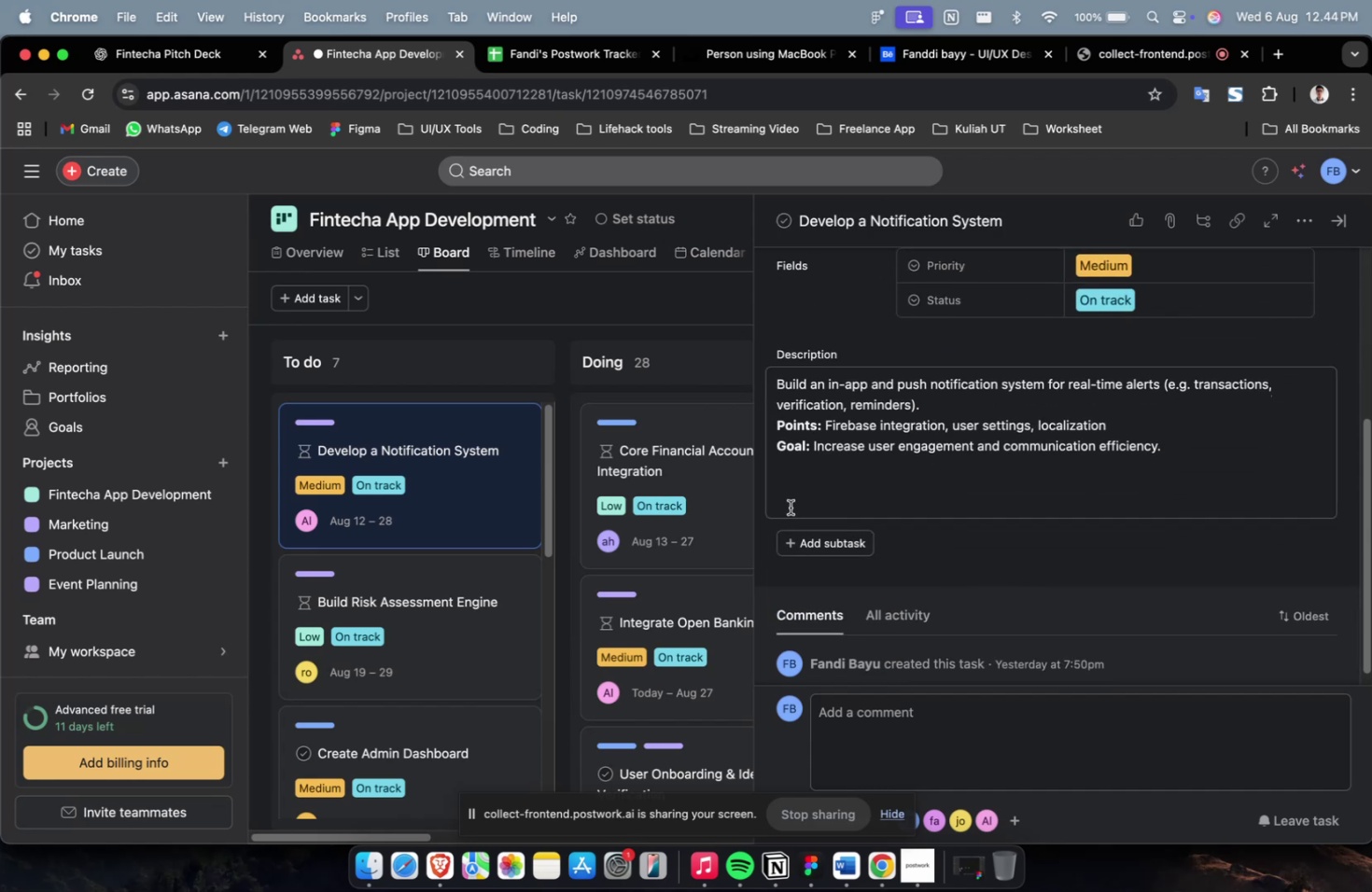 
mouse_move([827, 546])
 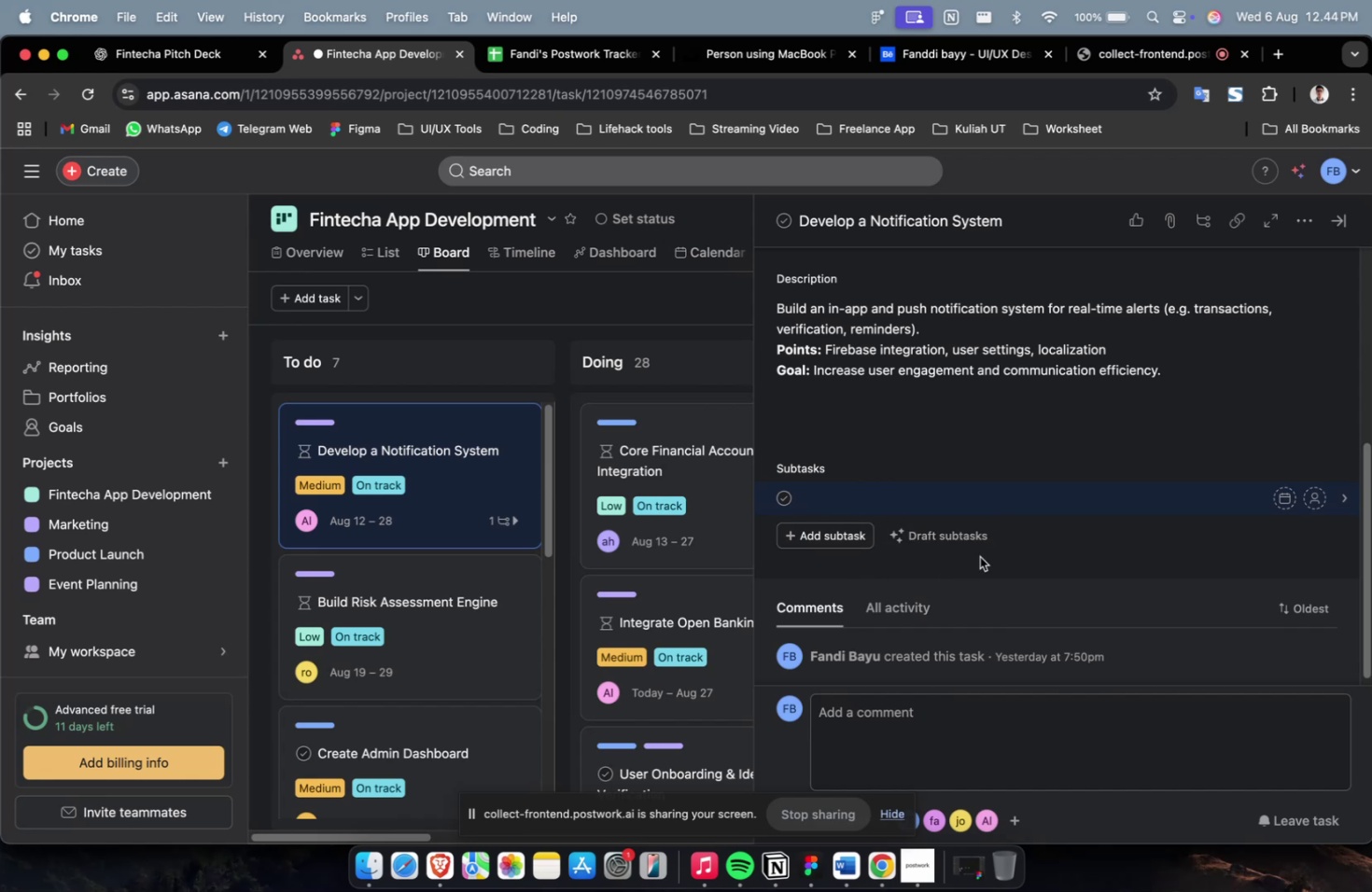 
scroll: coordinate [983, 483], scroll_direction: up, amount: 18.0
 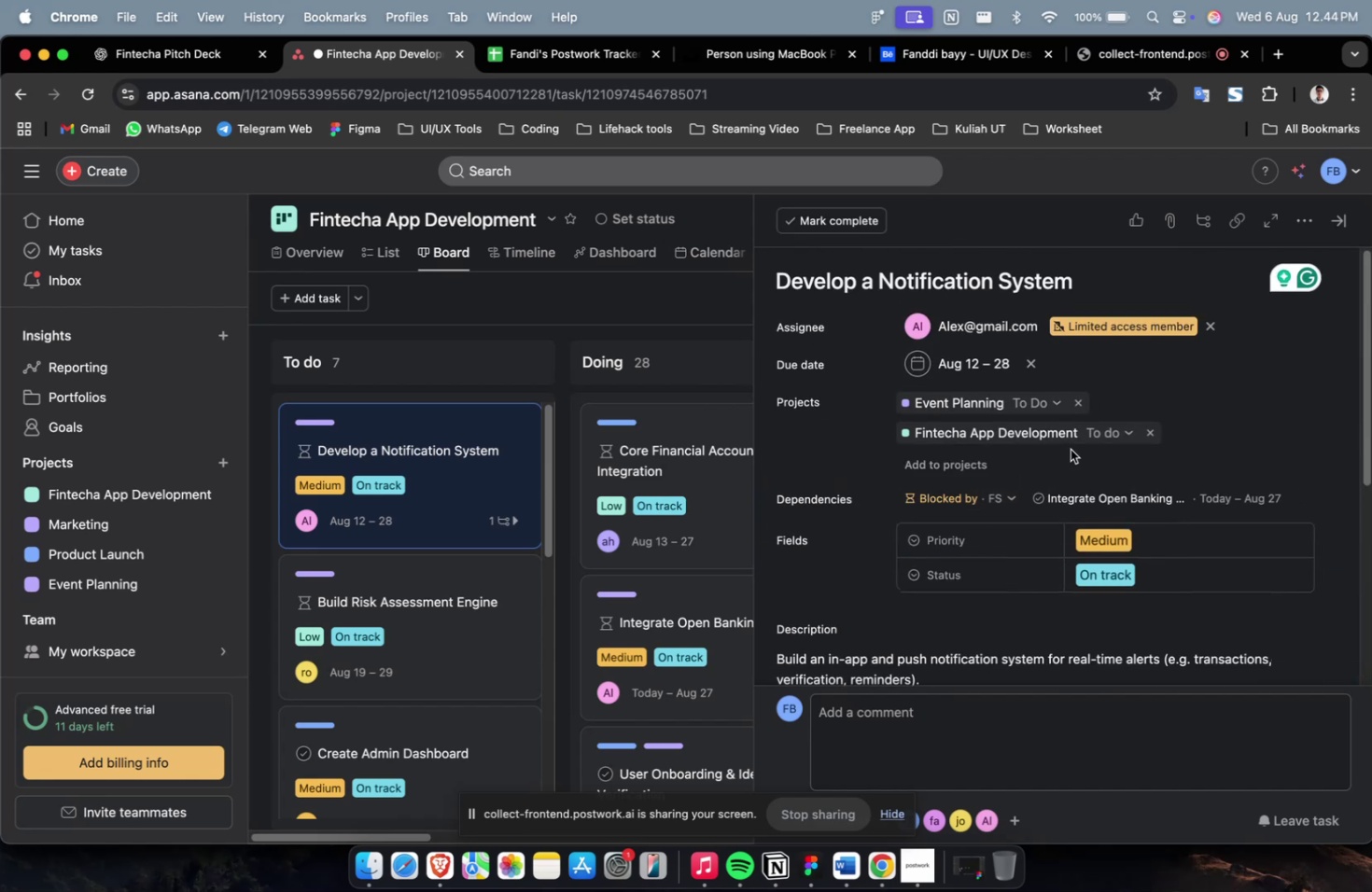 
scroll: coordinate [1070, 449], scroll_direction: down, amount: 1.0
 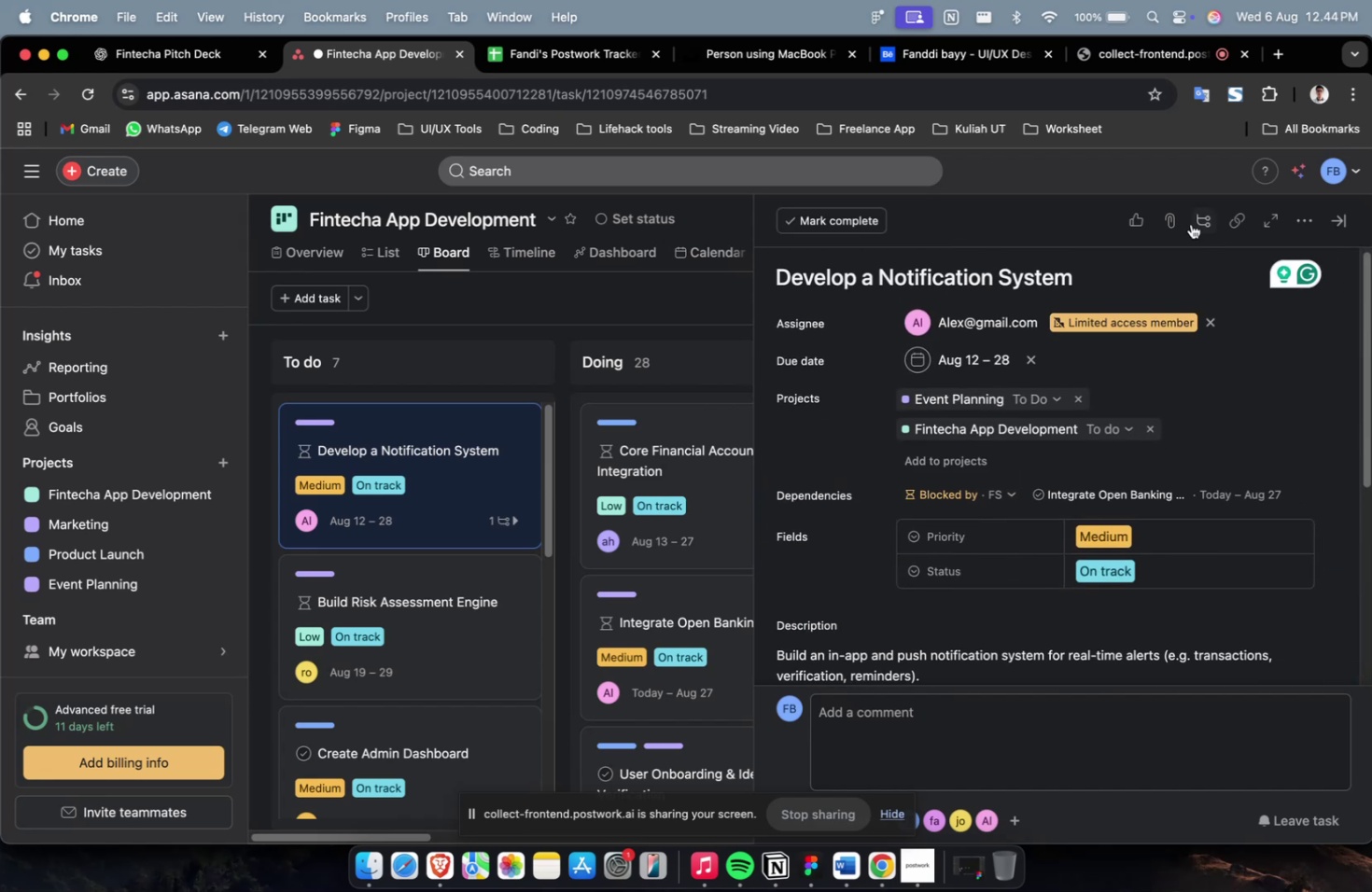 
left_click([1170, 224])
 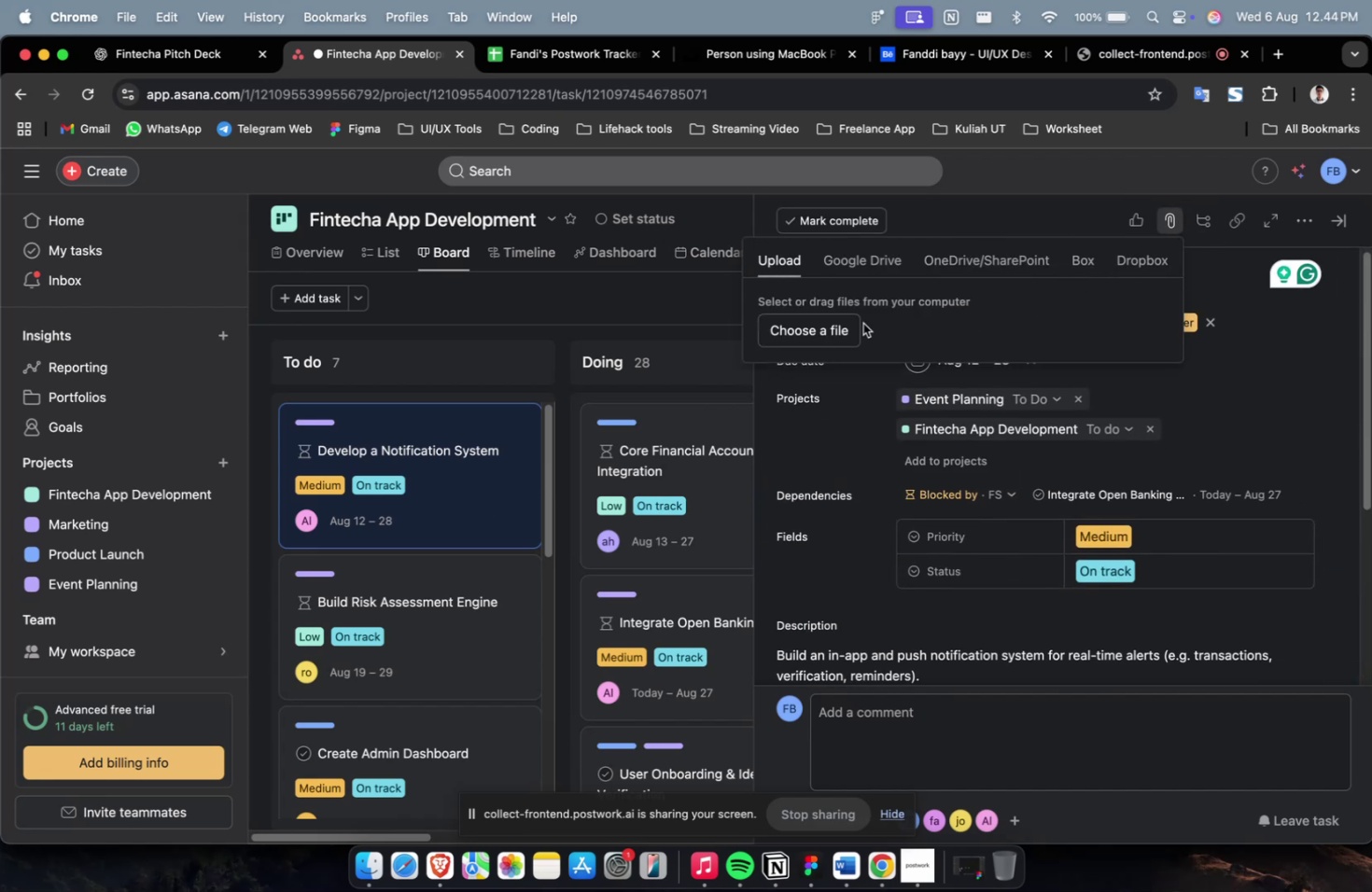 
left_click([832, 323])
 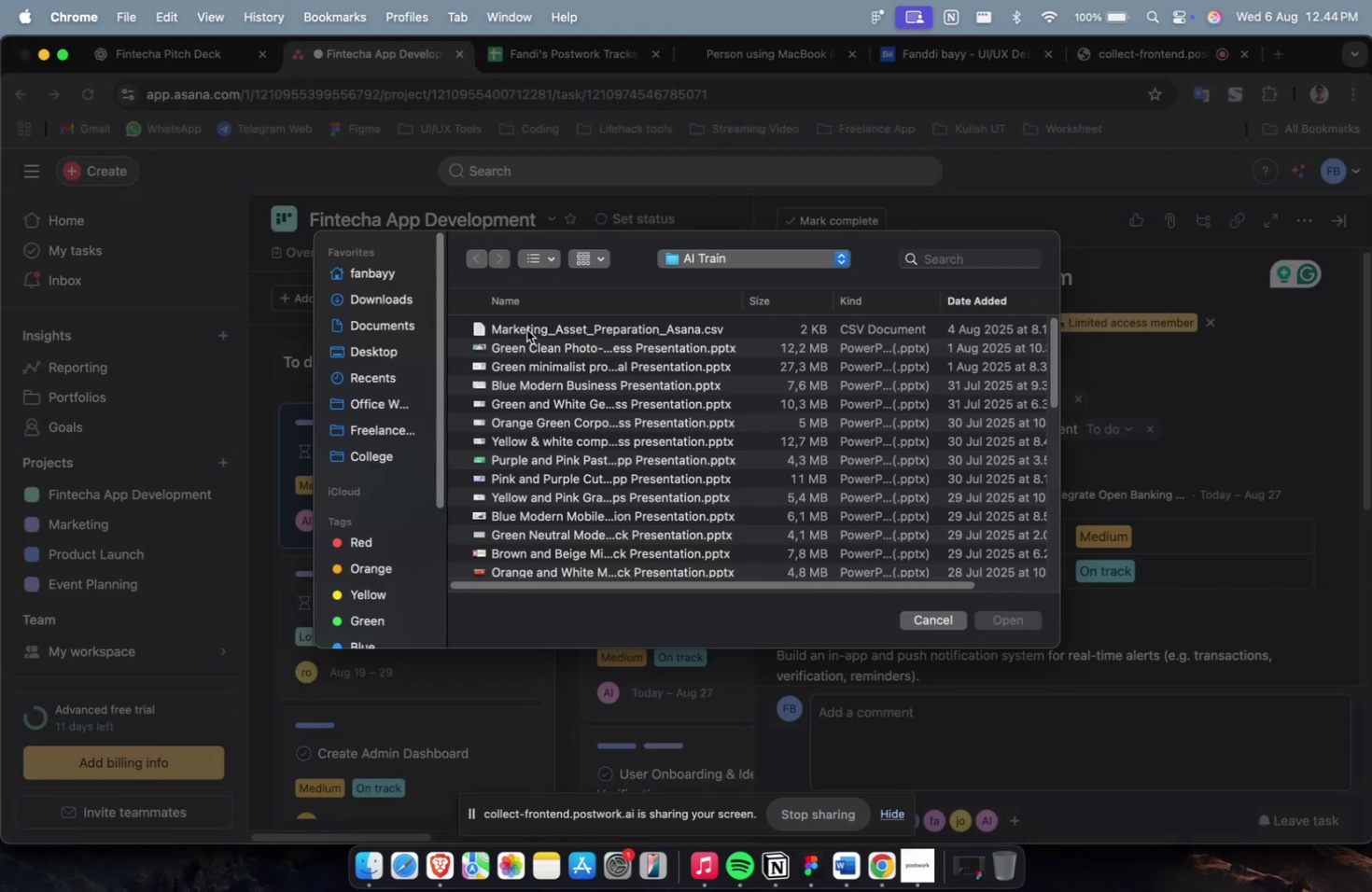 
left_click([549, 352])
 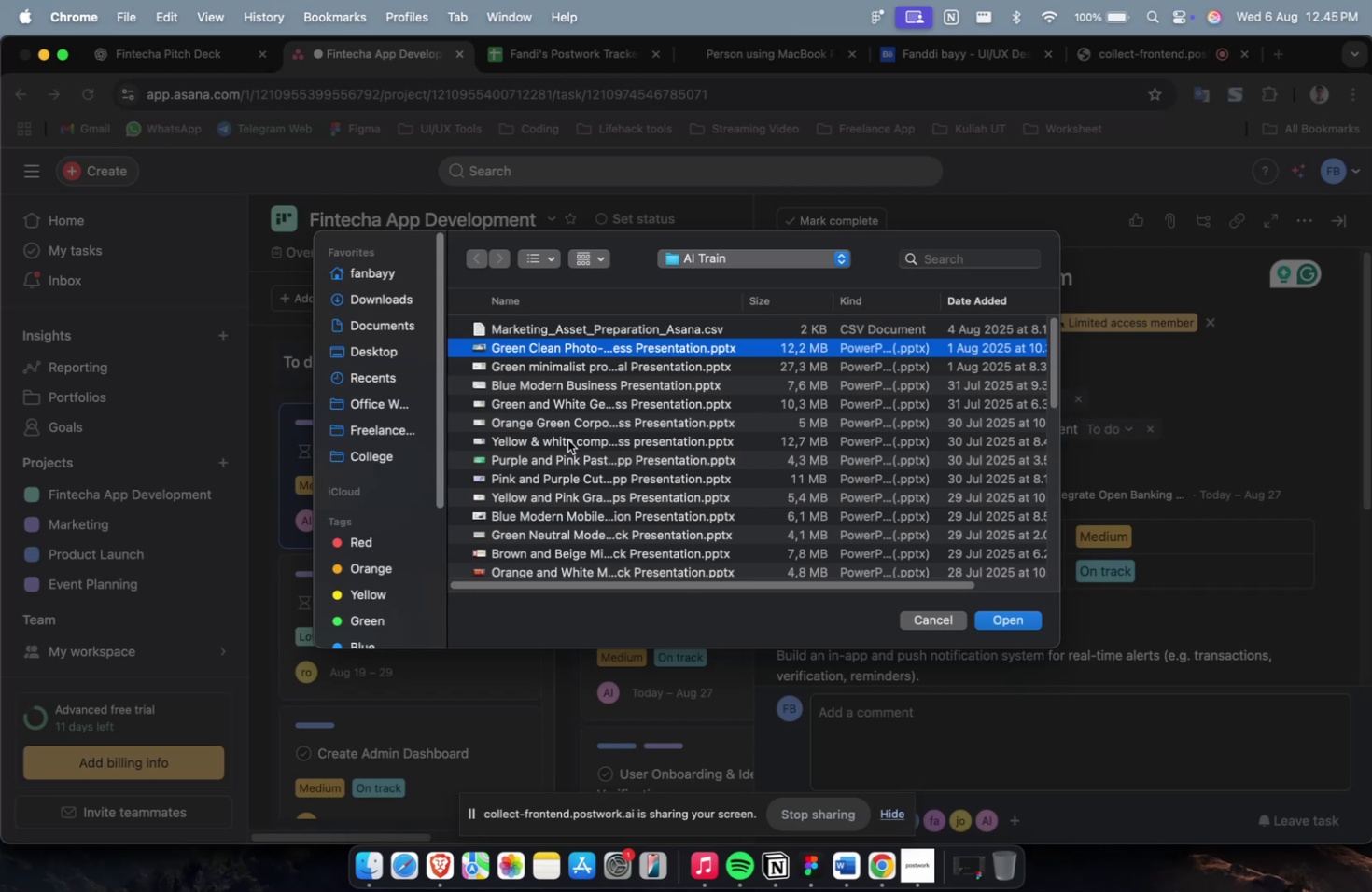 
double_click([571, 424])
 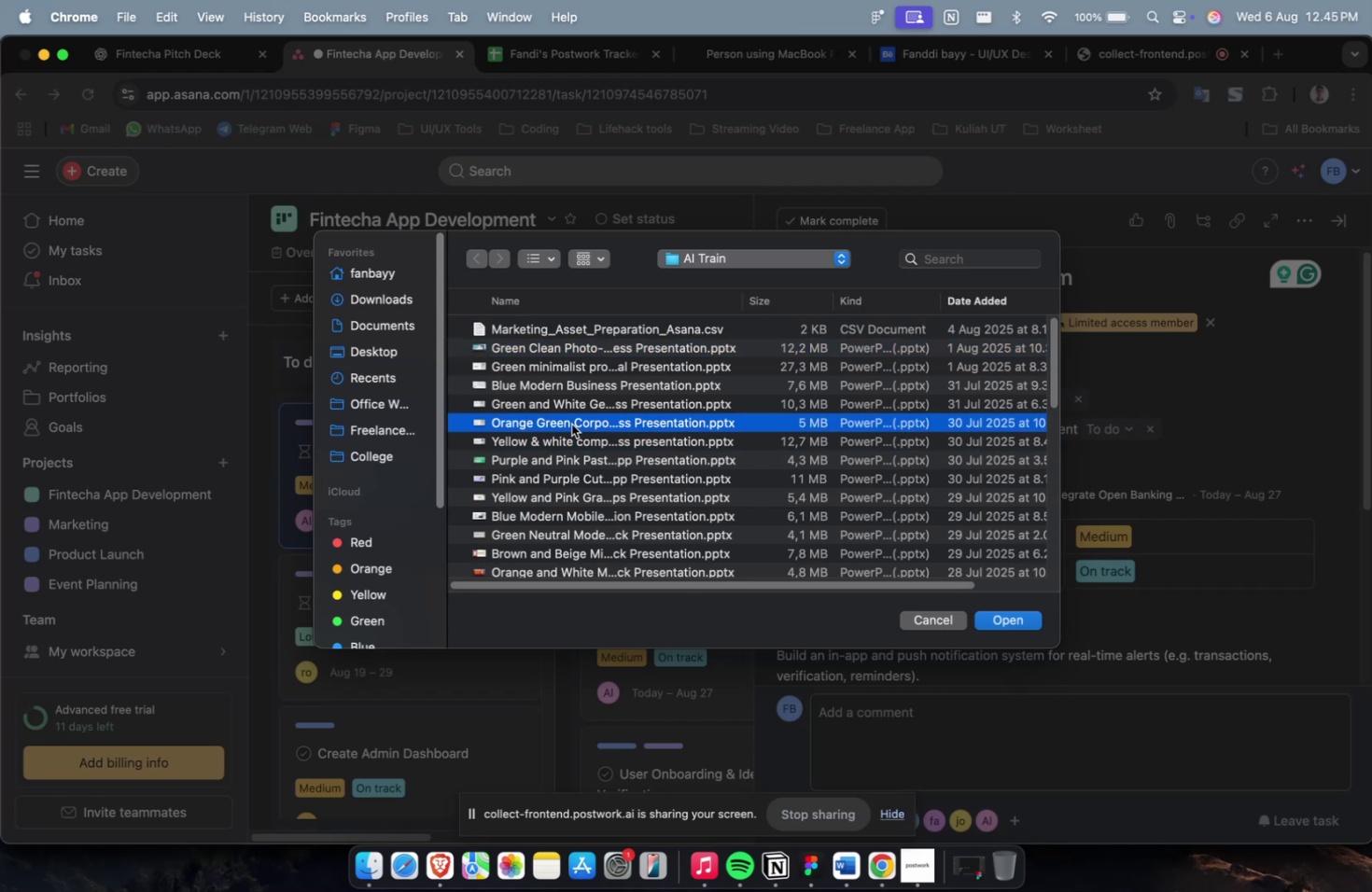 
triple_click([571, 424])
 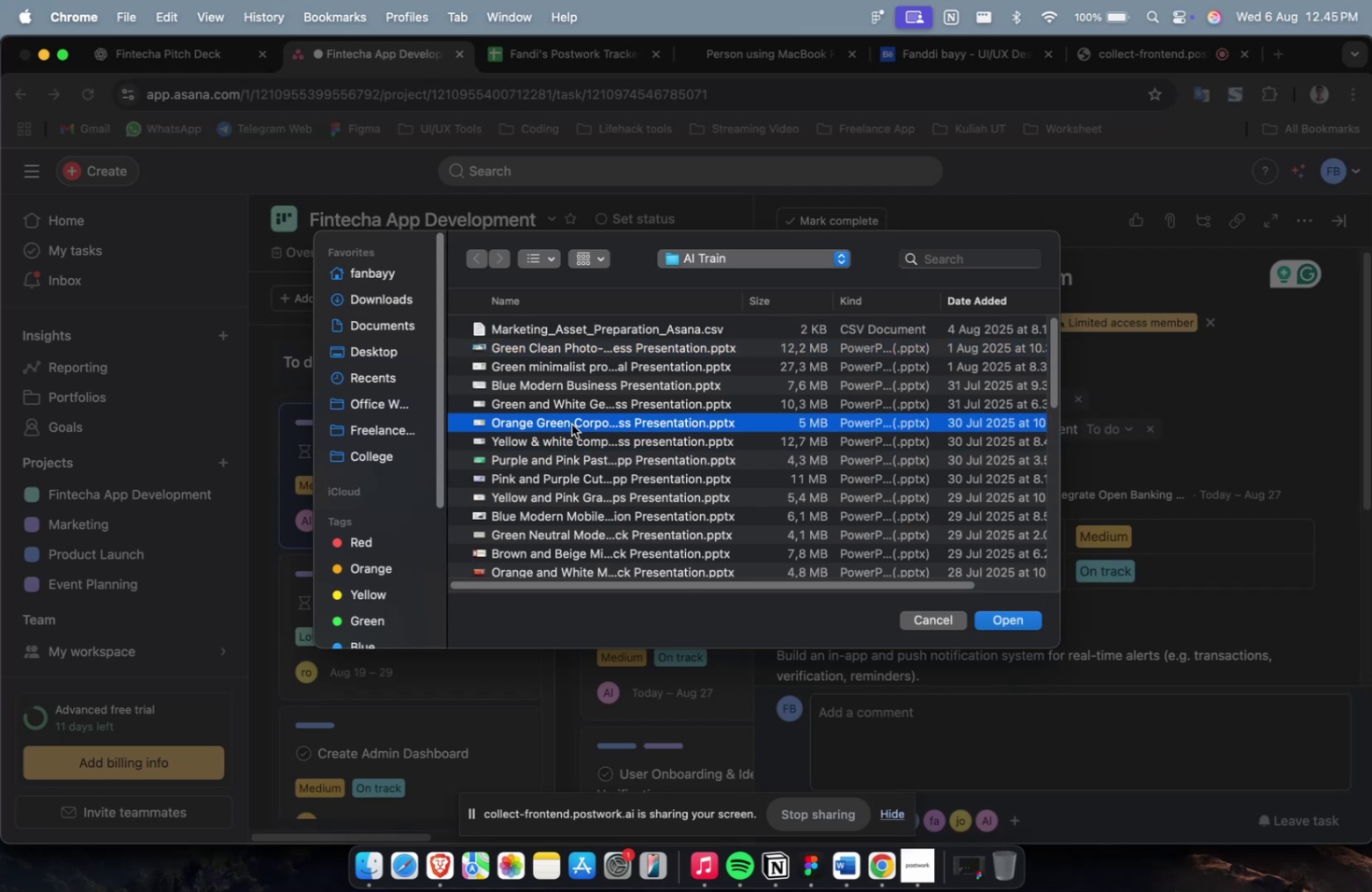 
triple_click([571, 424])
 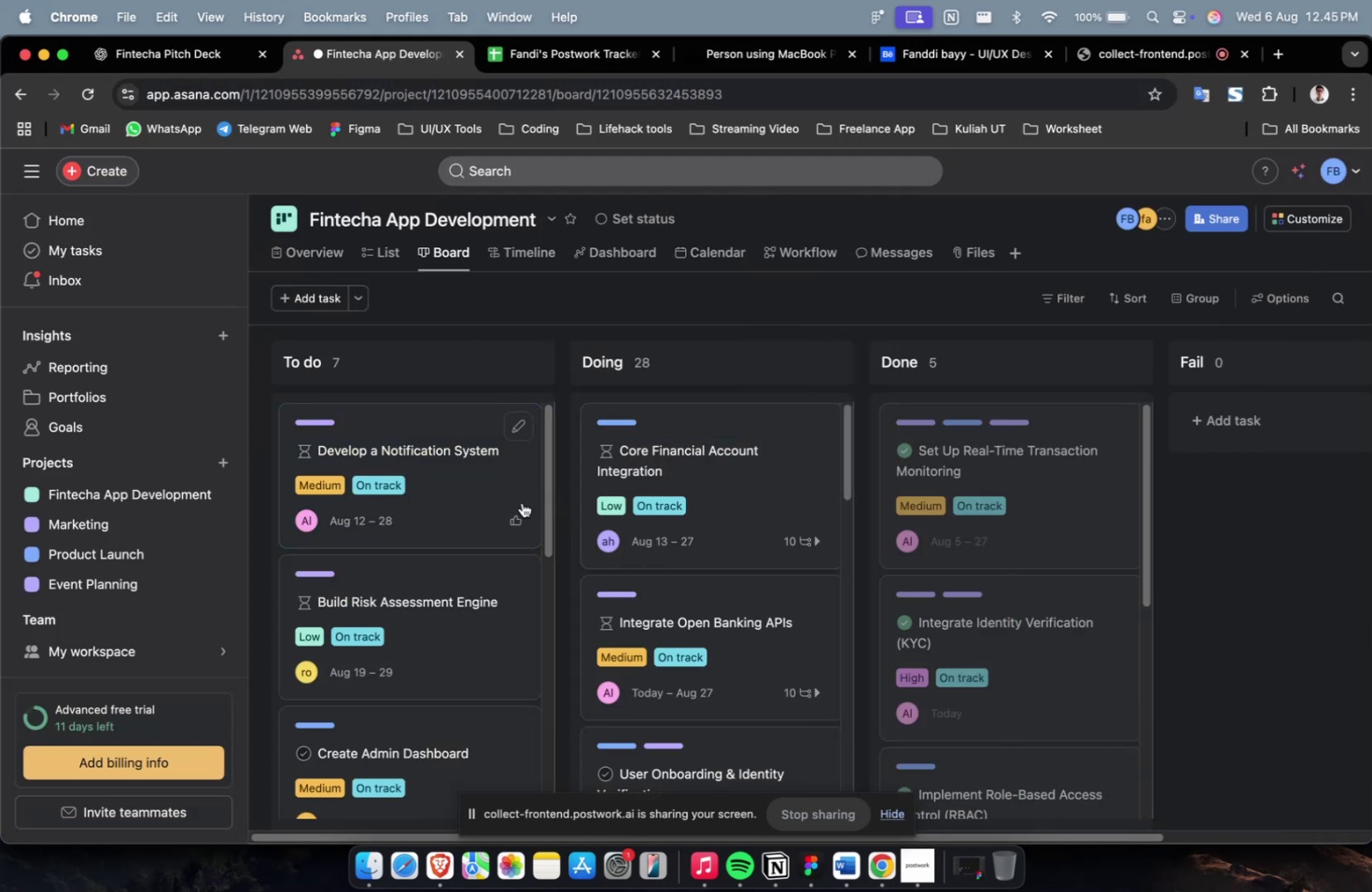 
left_click([475, 475])
 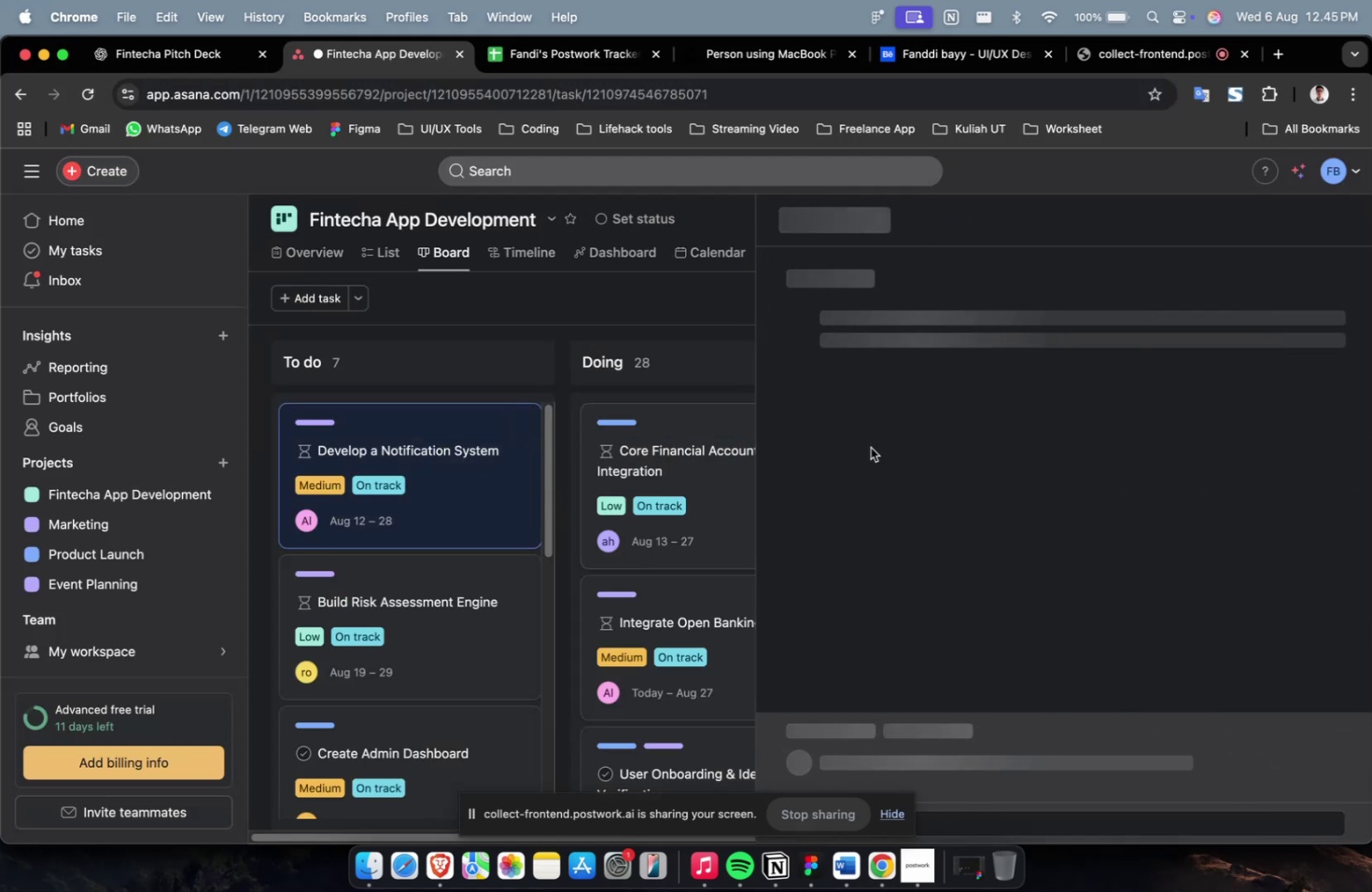 
scroll: coordinate [907, 436], scroll_direction: down, amount: 31.0
 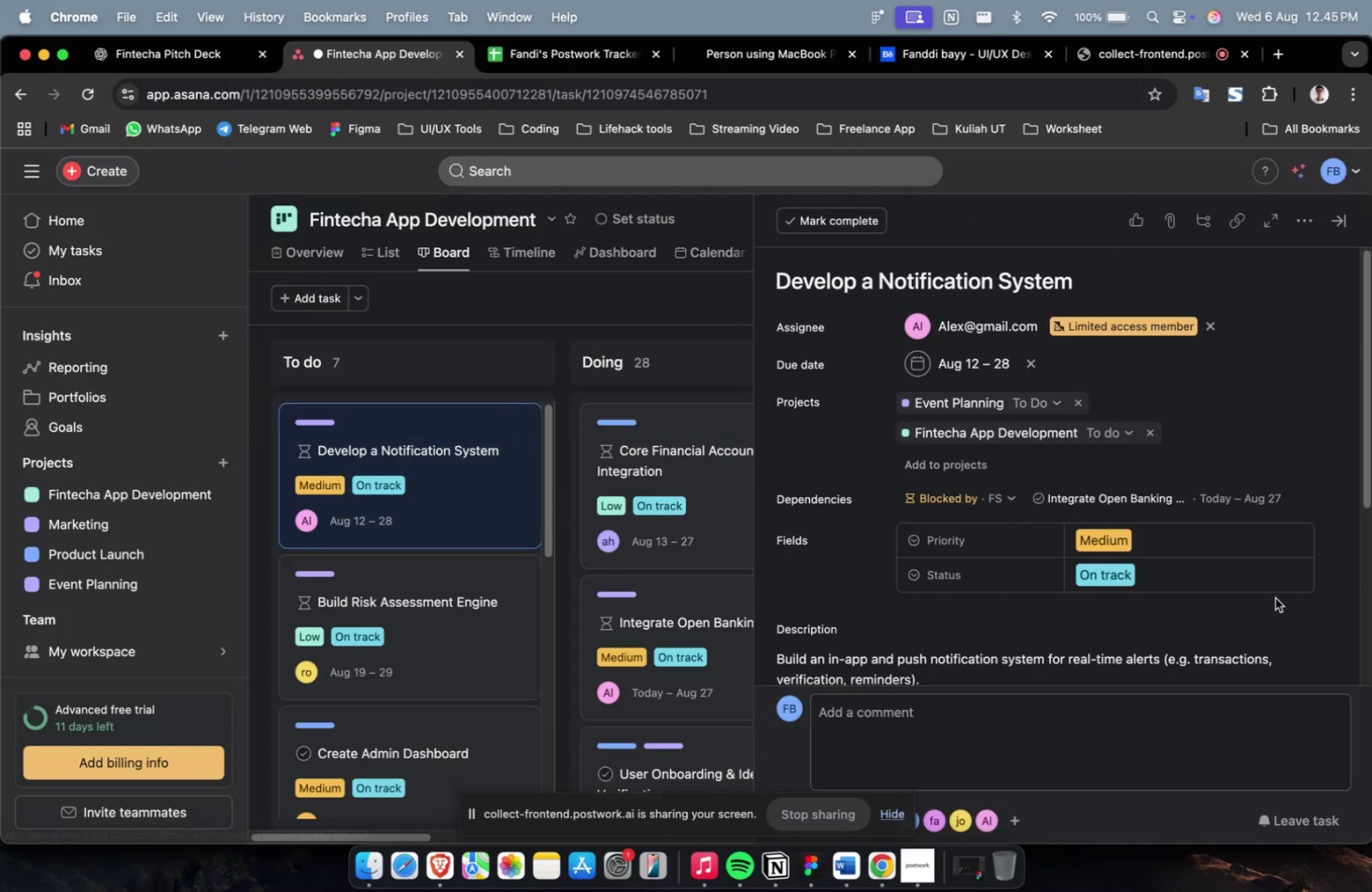 
left_click([1302, 615])
 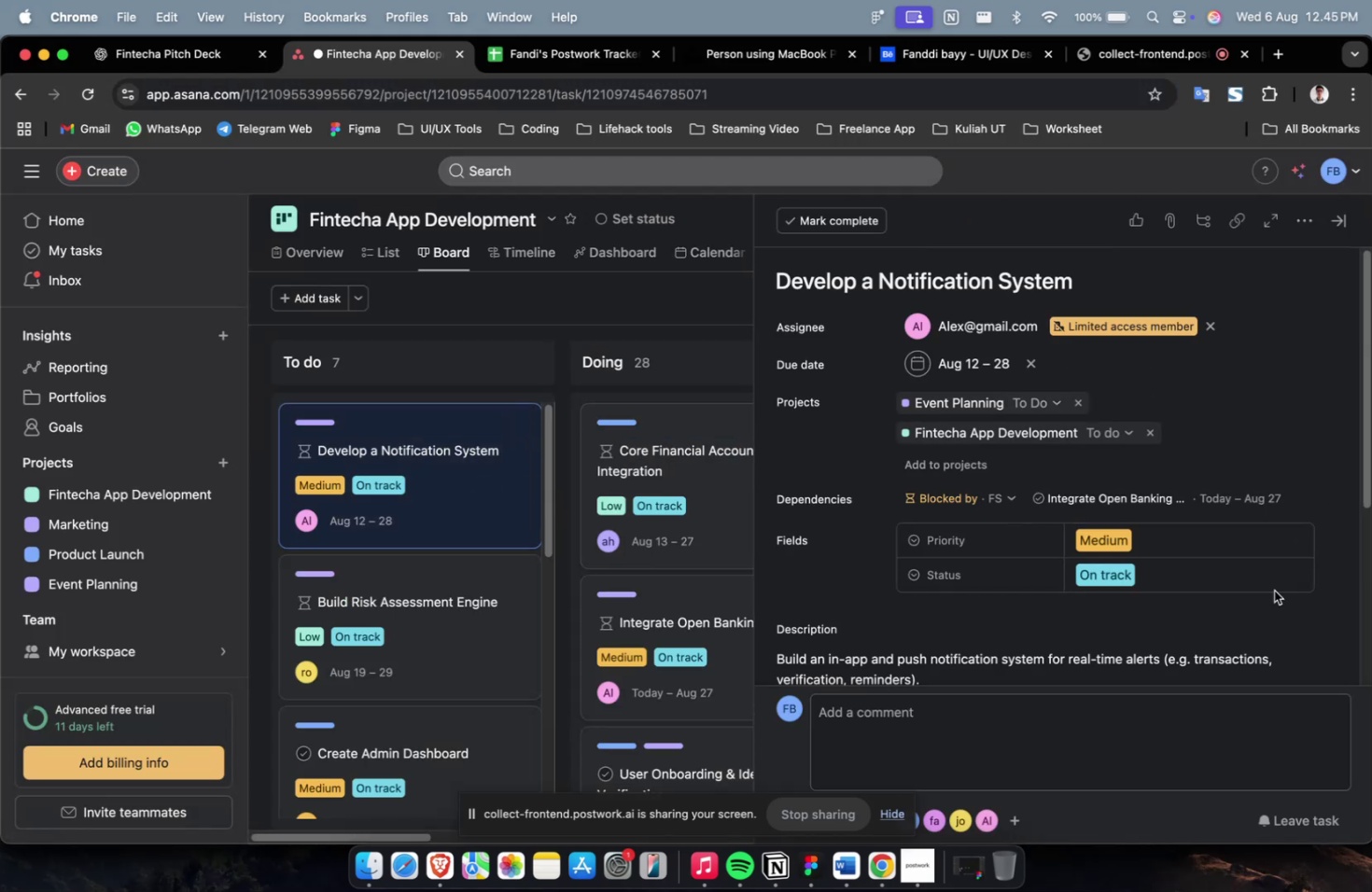 
scroll: coordinate [1273, 590], scroll_direction: down, amount: 12.0
 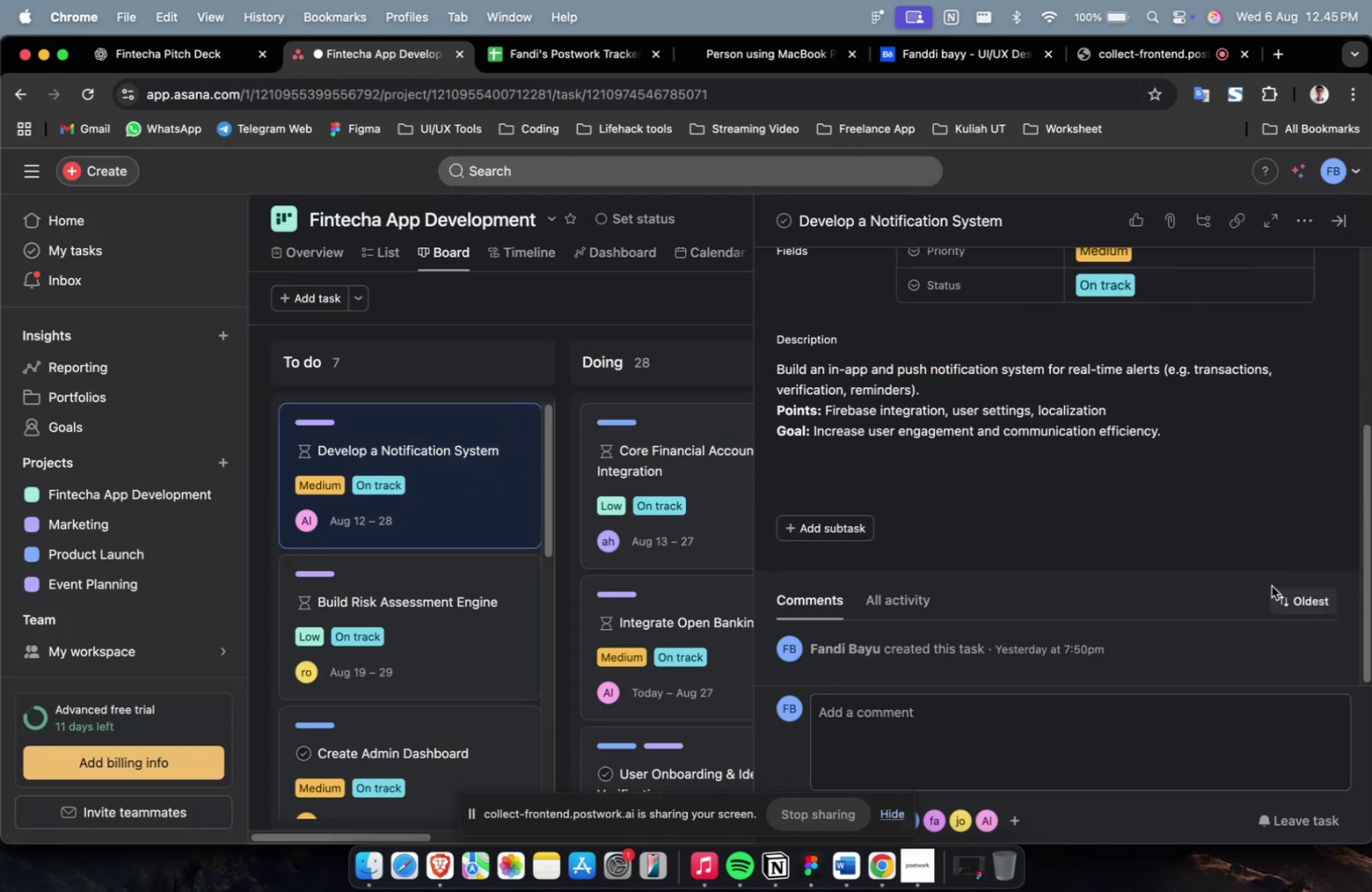 
scroll: coordinate [1208, 551], scroll_direction: up, amount: 6.0
 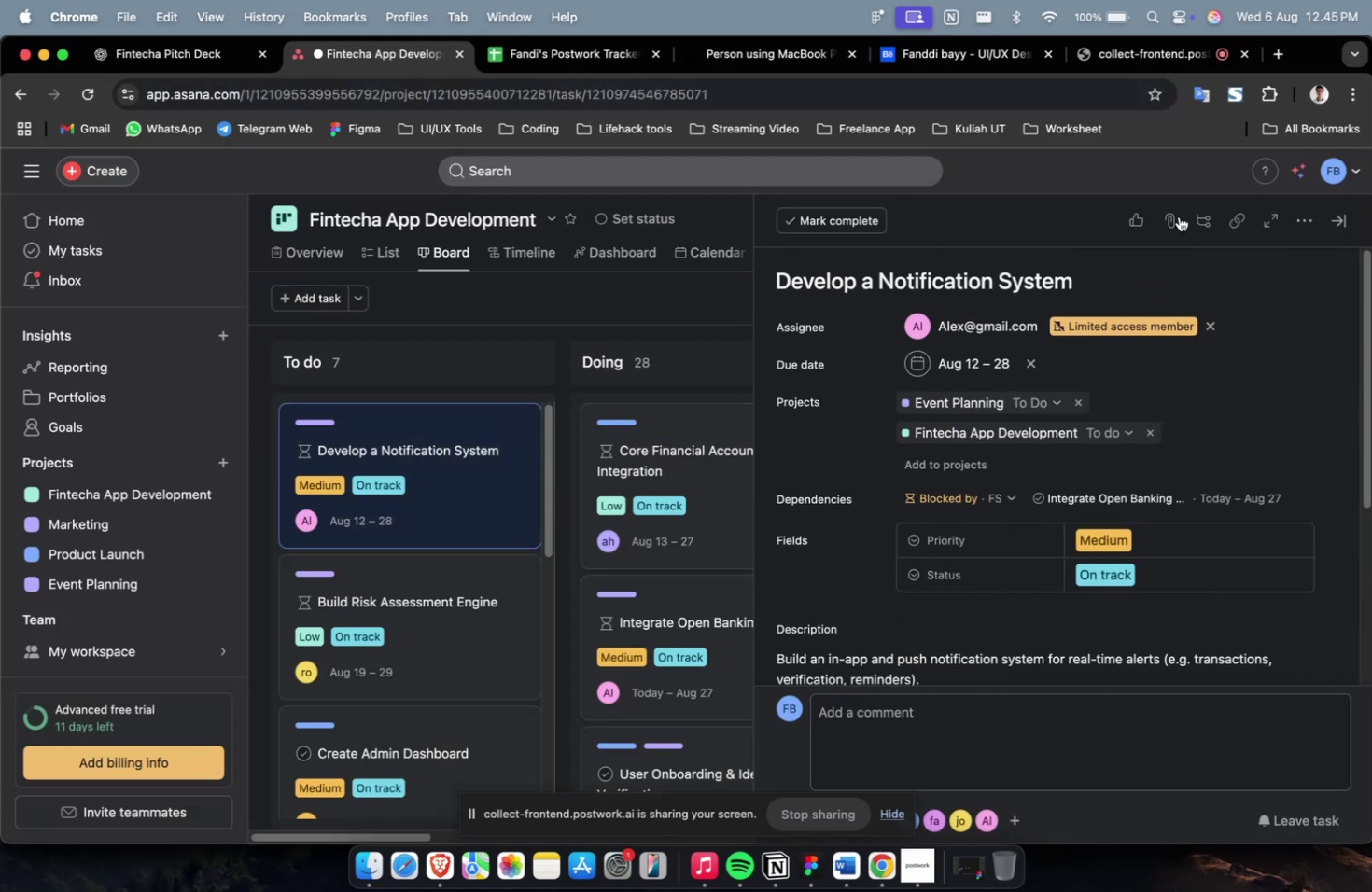 
left_click([1175, 216])
 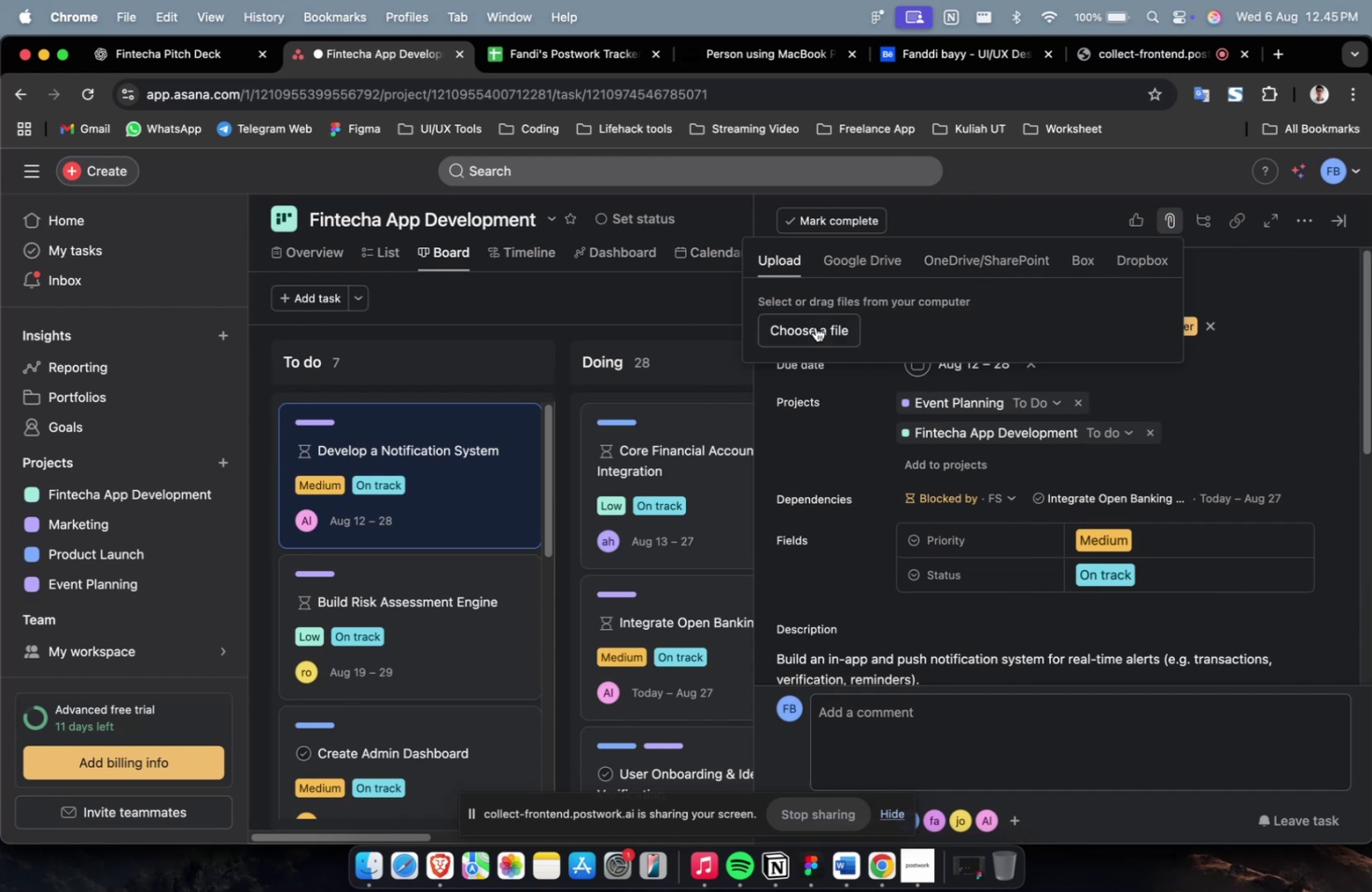 
left_click([816, 327])
 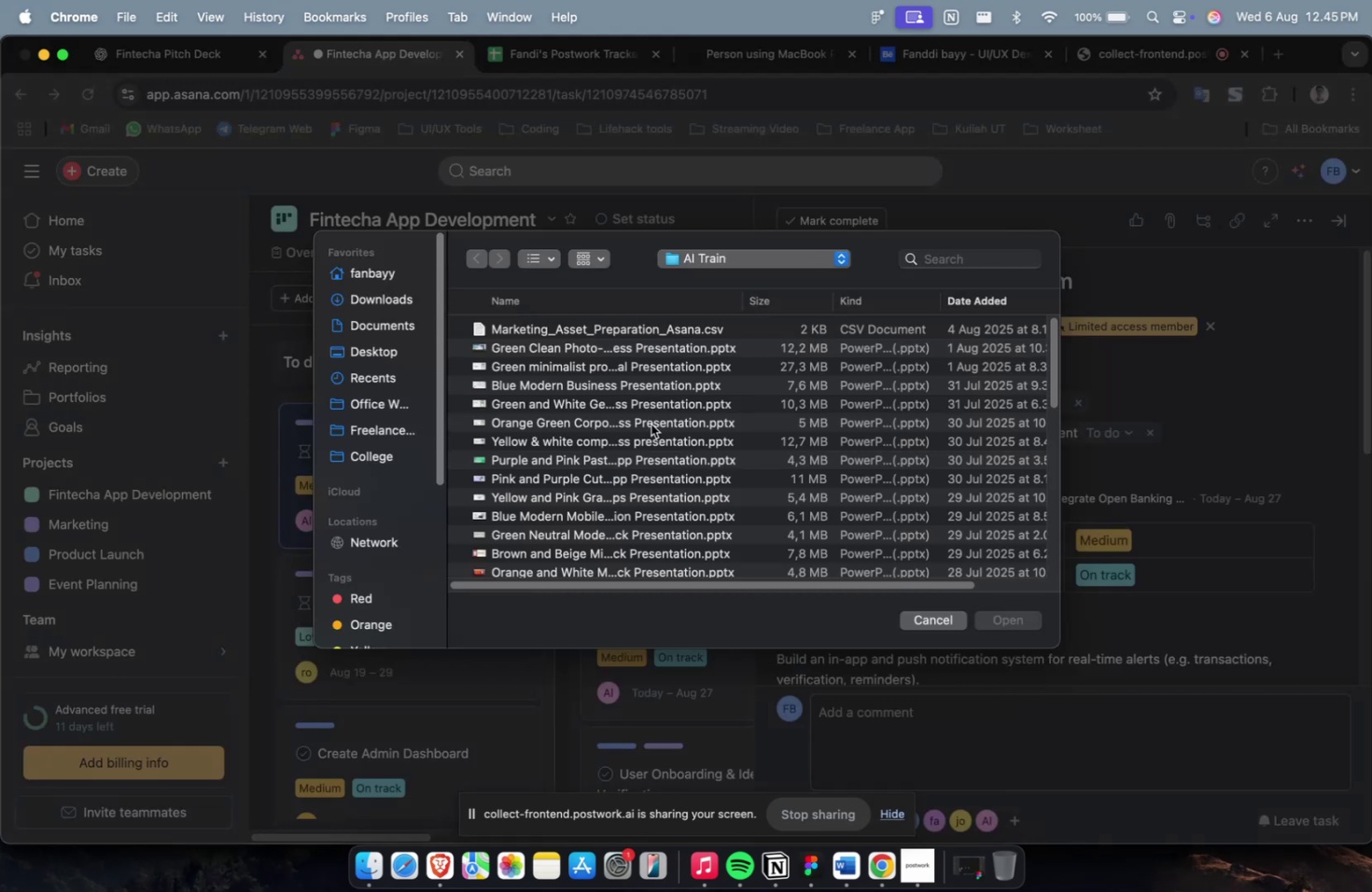 
double_click([652, 429])
 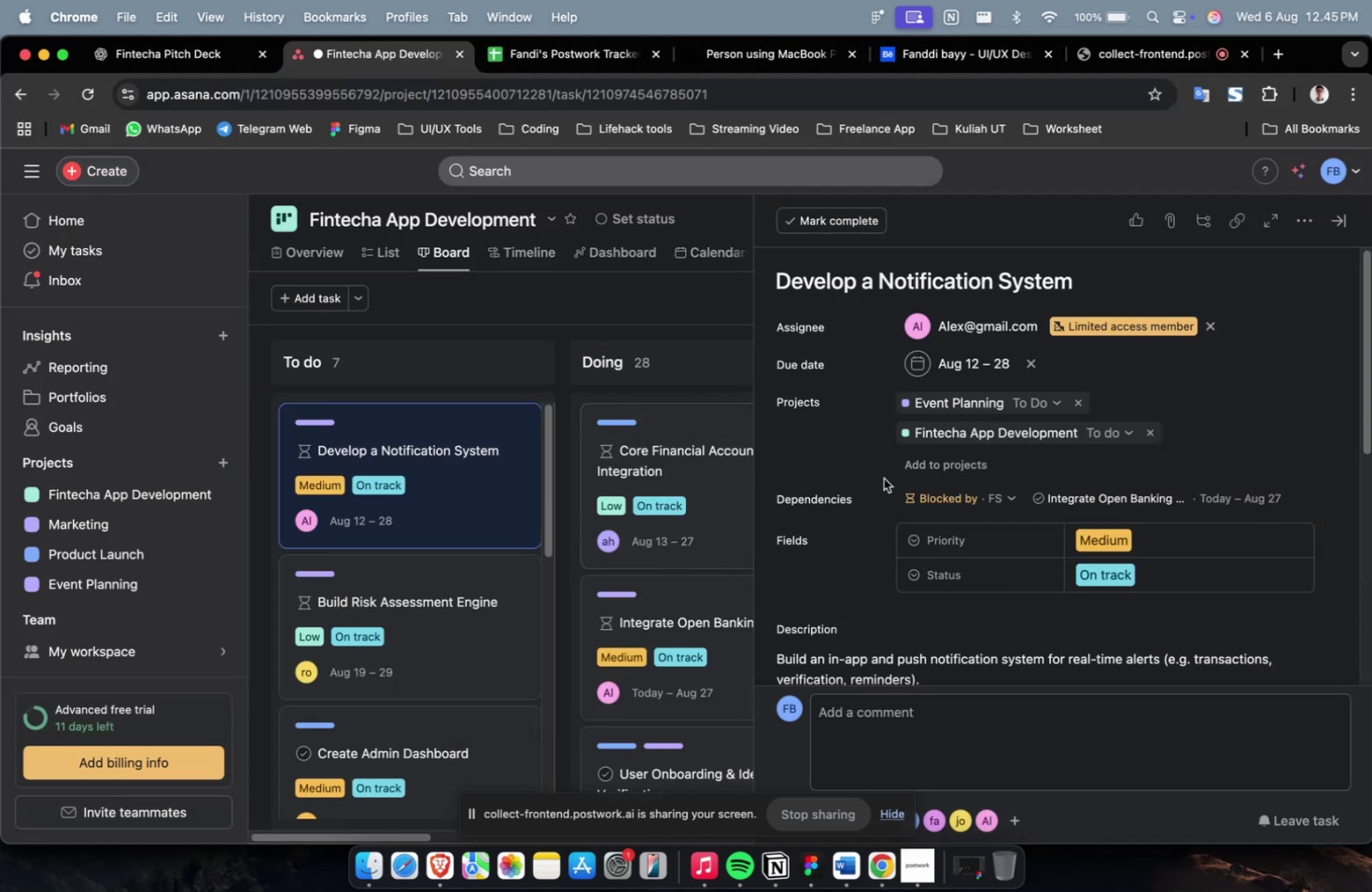 
scroll: coordinate [994, 478], scroll_direction: down, amount: 25.0
 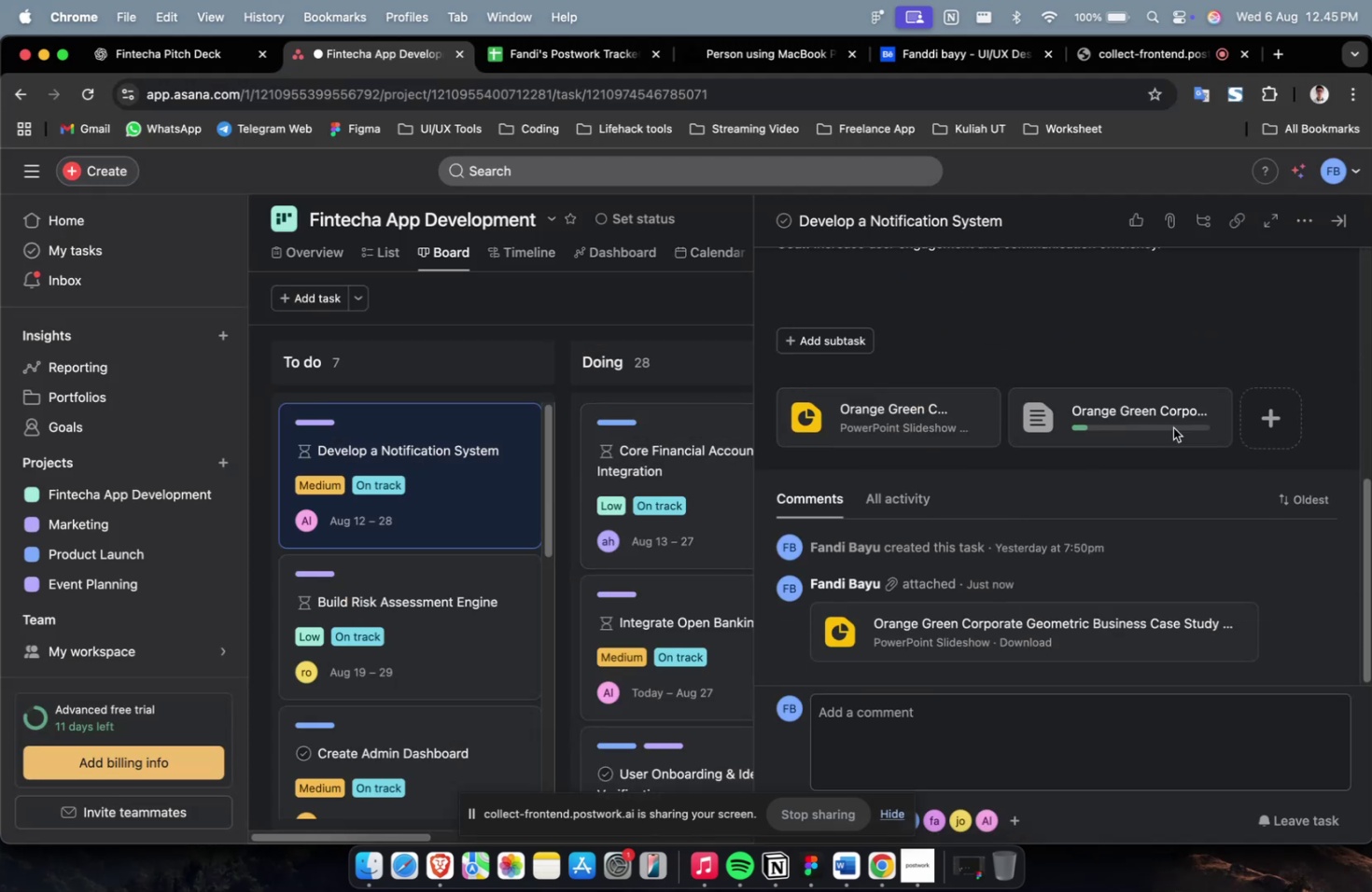 
left_click([1176, 425])
 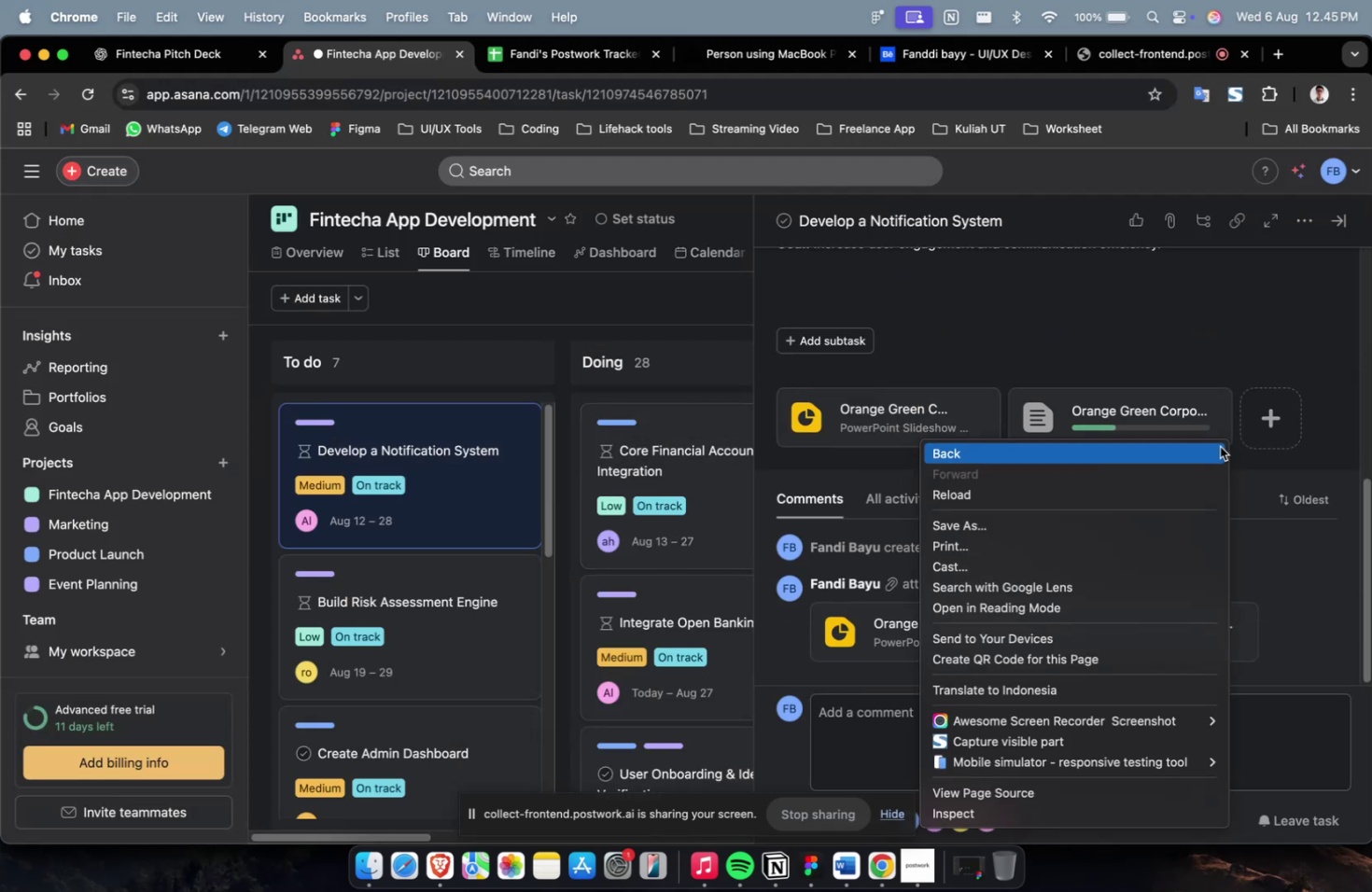 
left_click([1183, 424])
 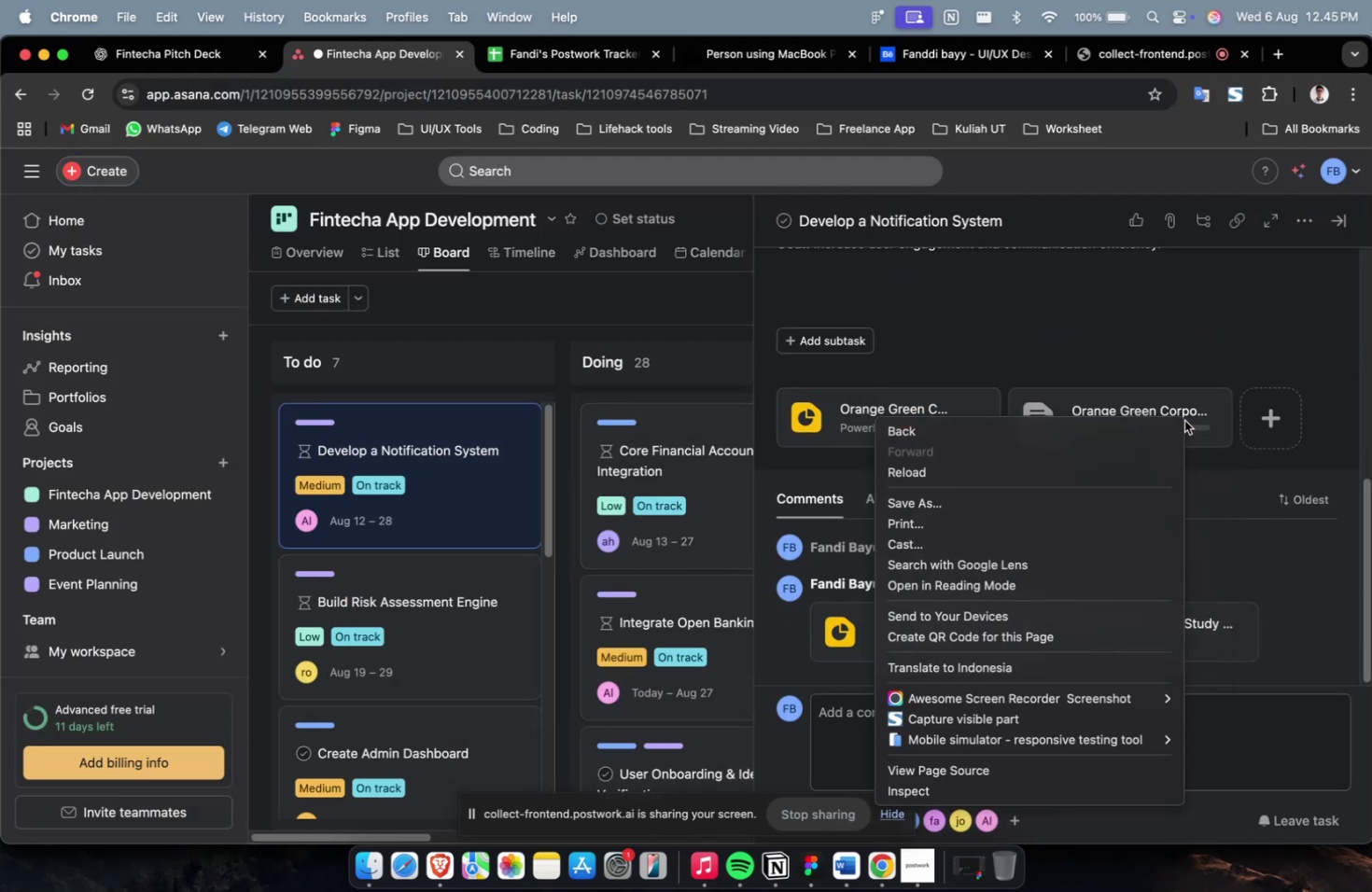 
right_click([1183, 420])
 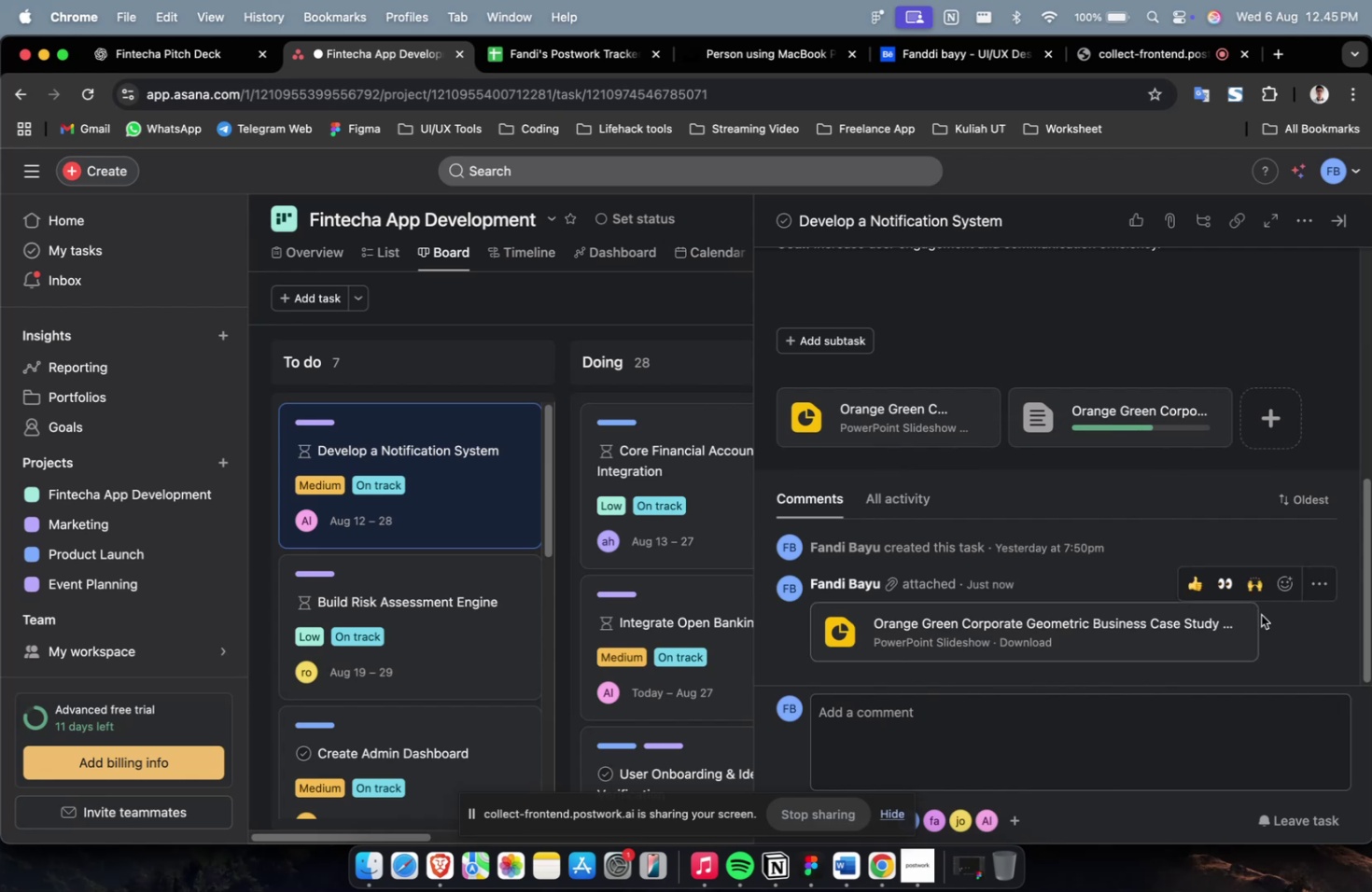 
left_click([1309, 579])
 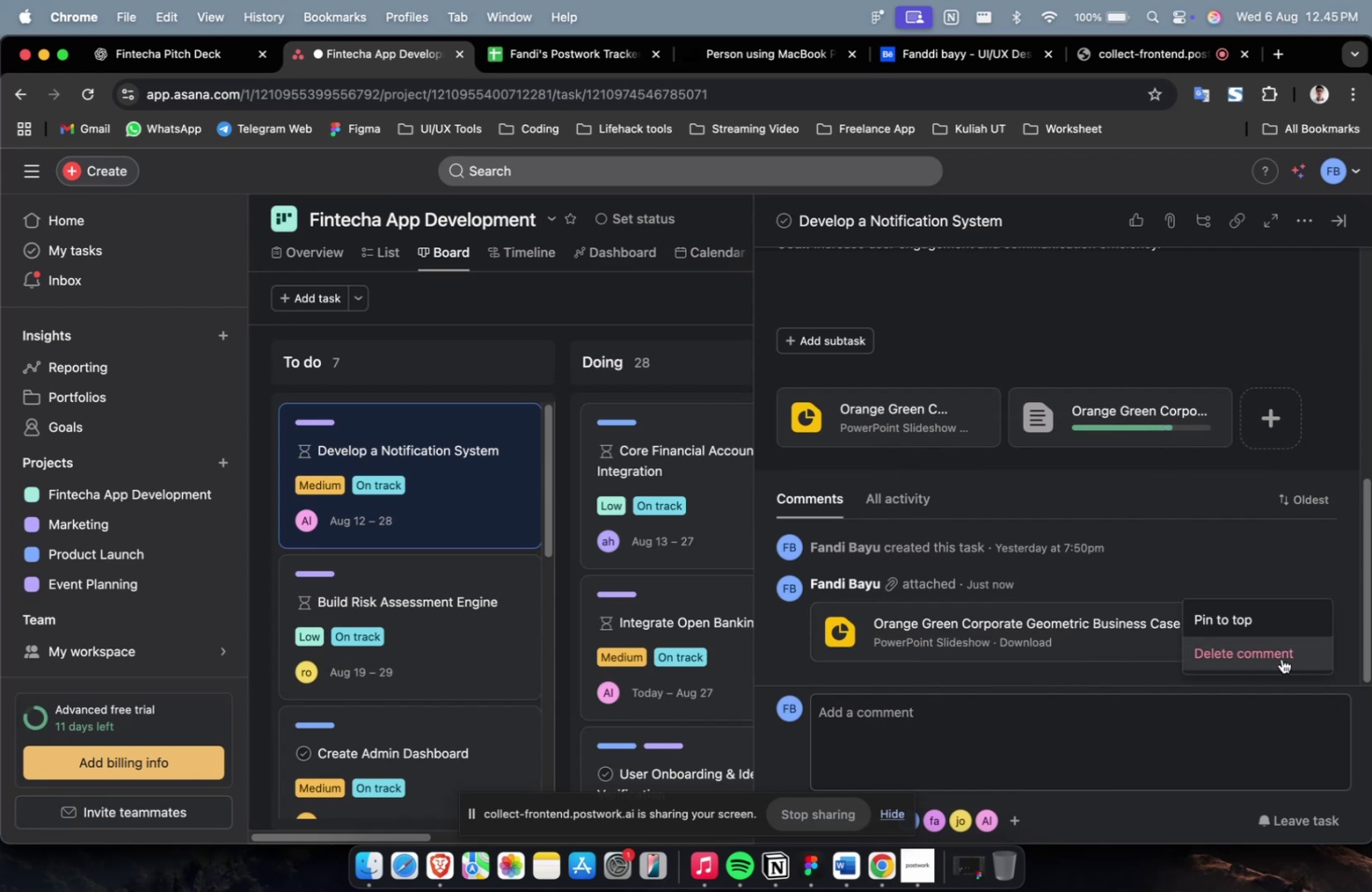 
double_click([1281, 658])
 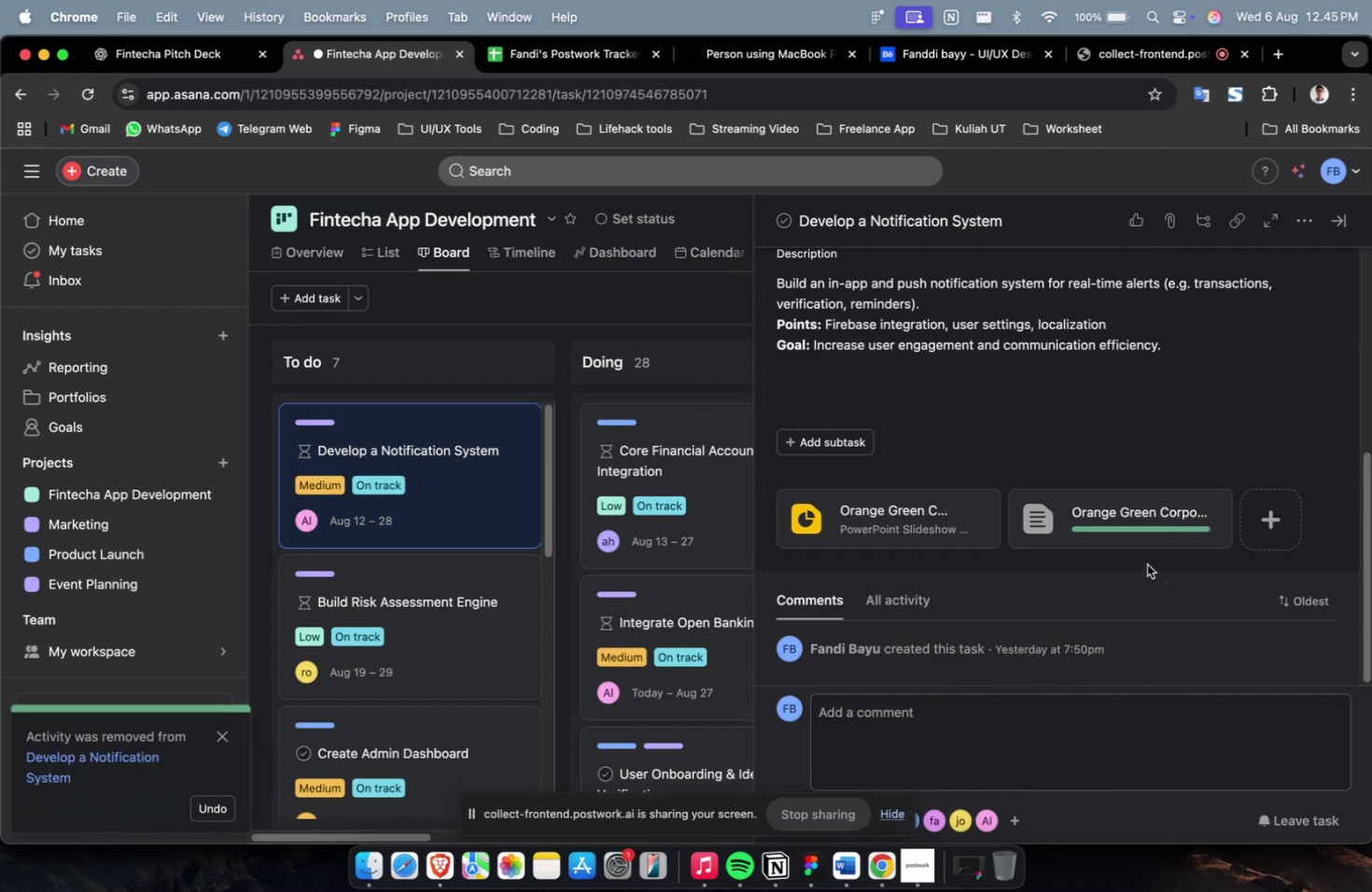 
scroll: coordinate [1132, 553], scroll_direction: up, amount: 2.0
 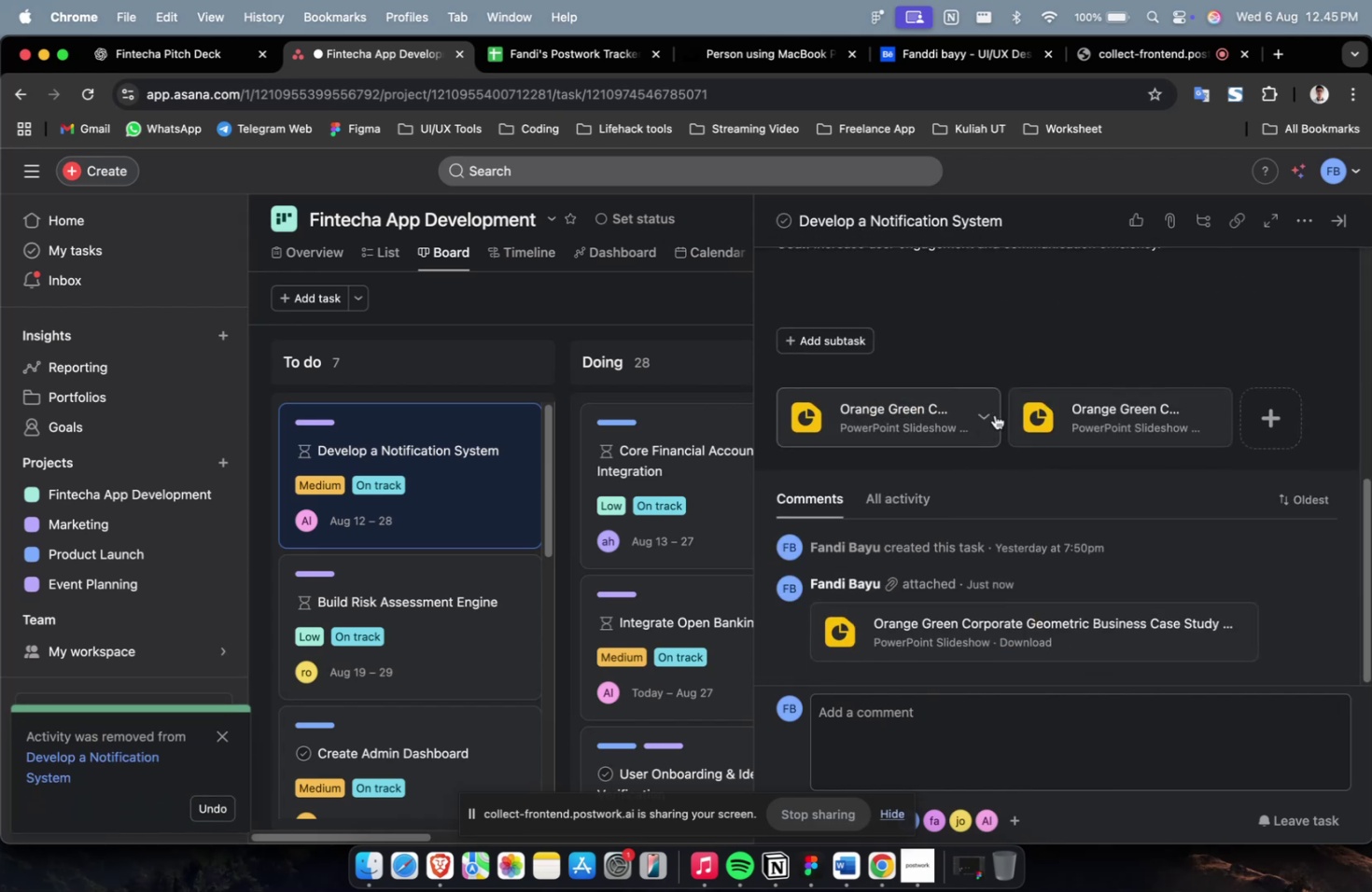 
left_click([987, 419])
 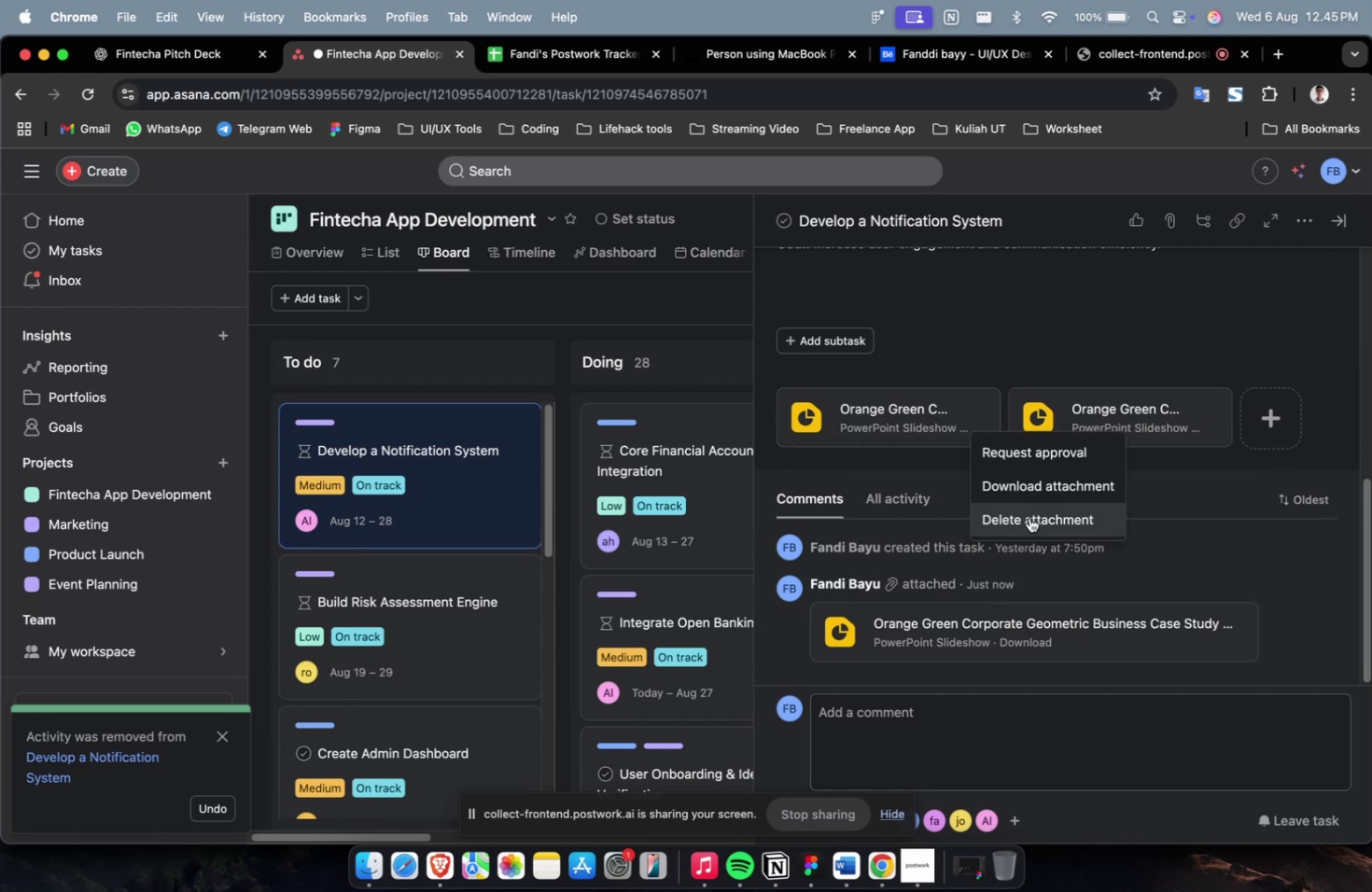 
left_click([1029, 518])
 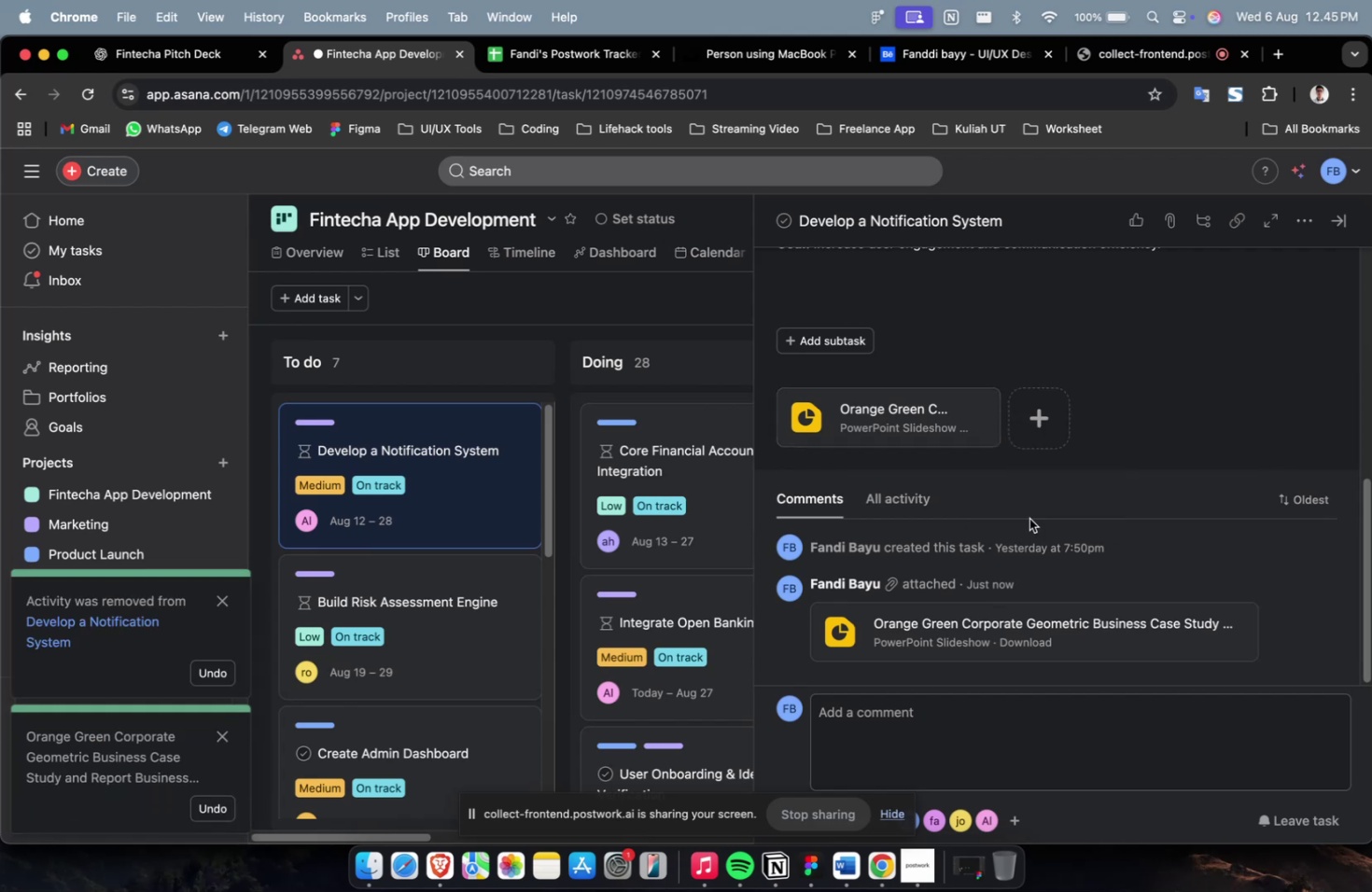 
scroll: coordinate [1029, 518], scroll_direction: up, amount: 19.0
 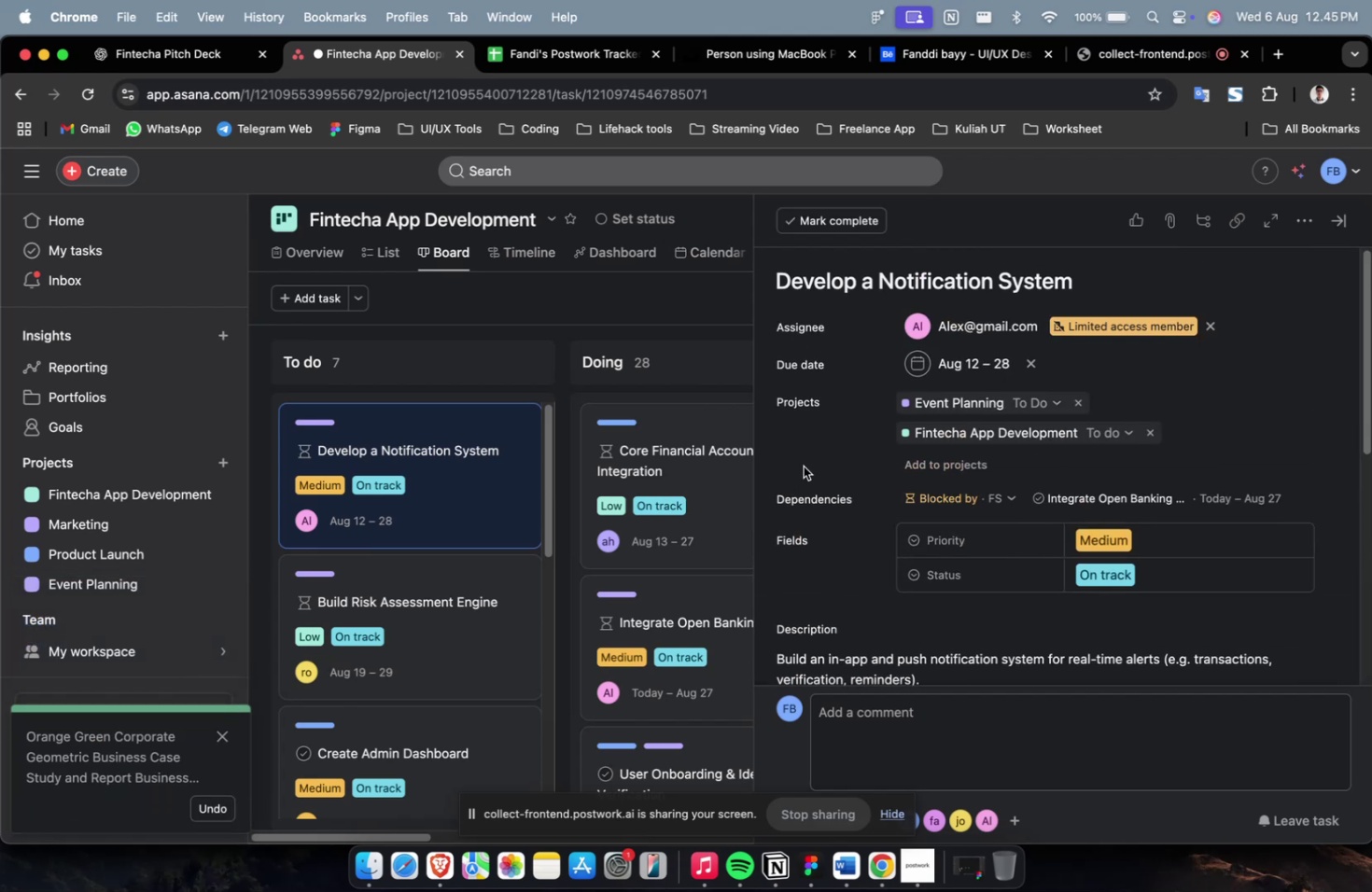 
scroll: coordinate [1045, 534], scroll_direction: down, amount: 14.0
 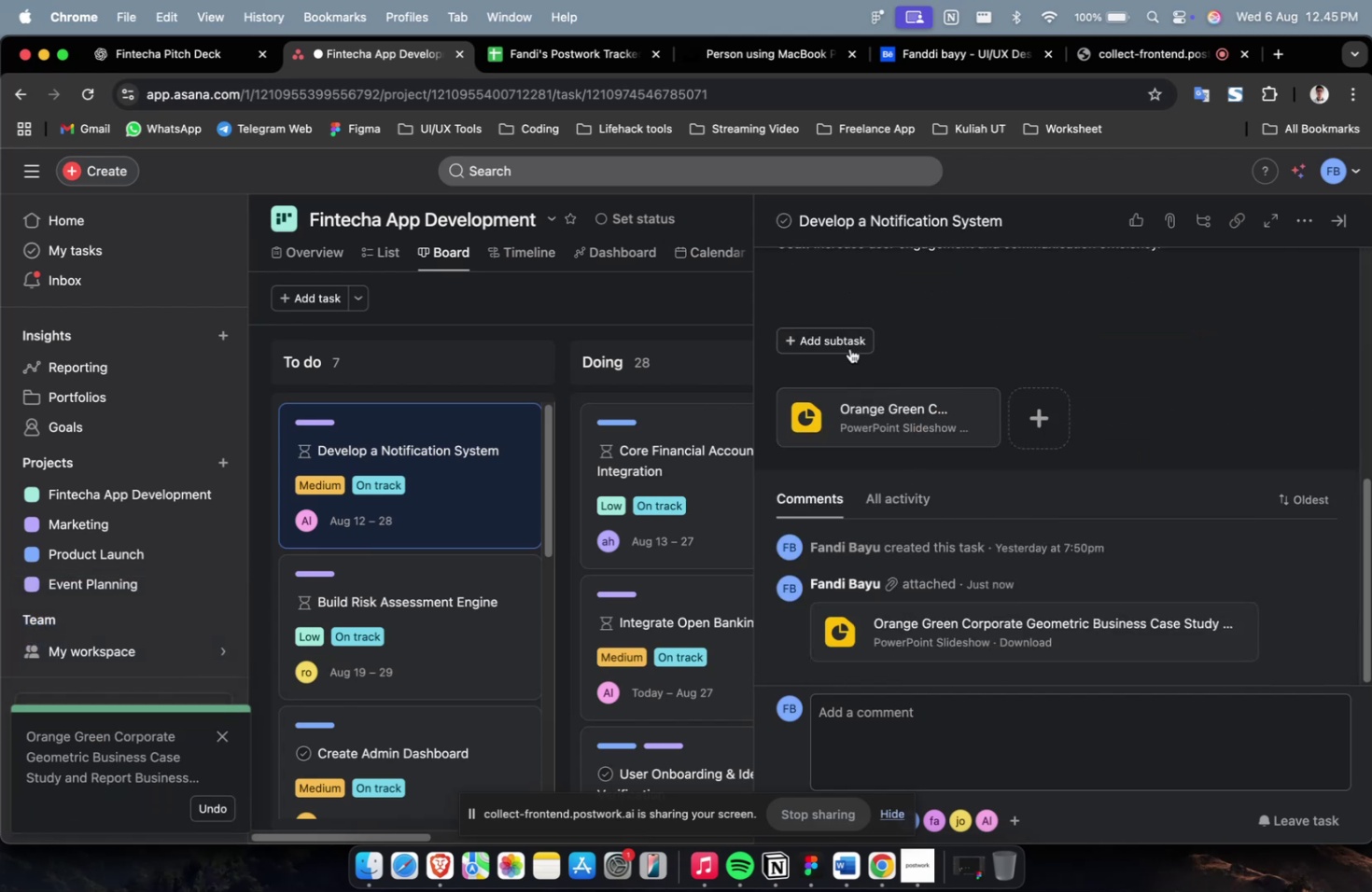 
left_click([849, 338])
 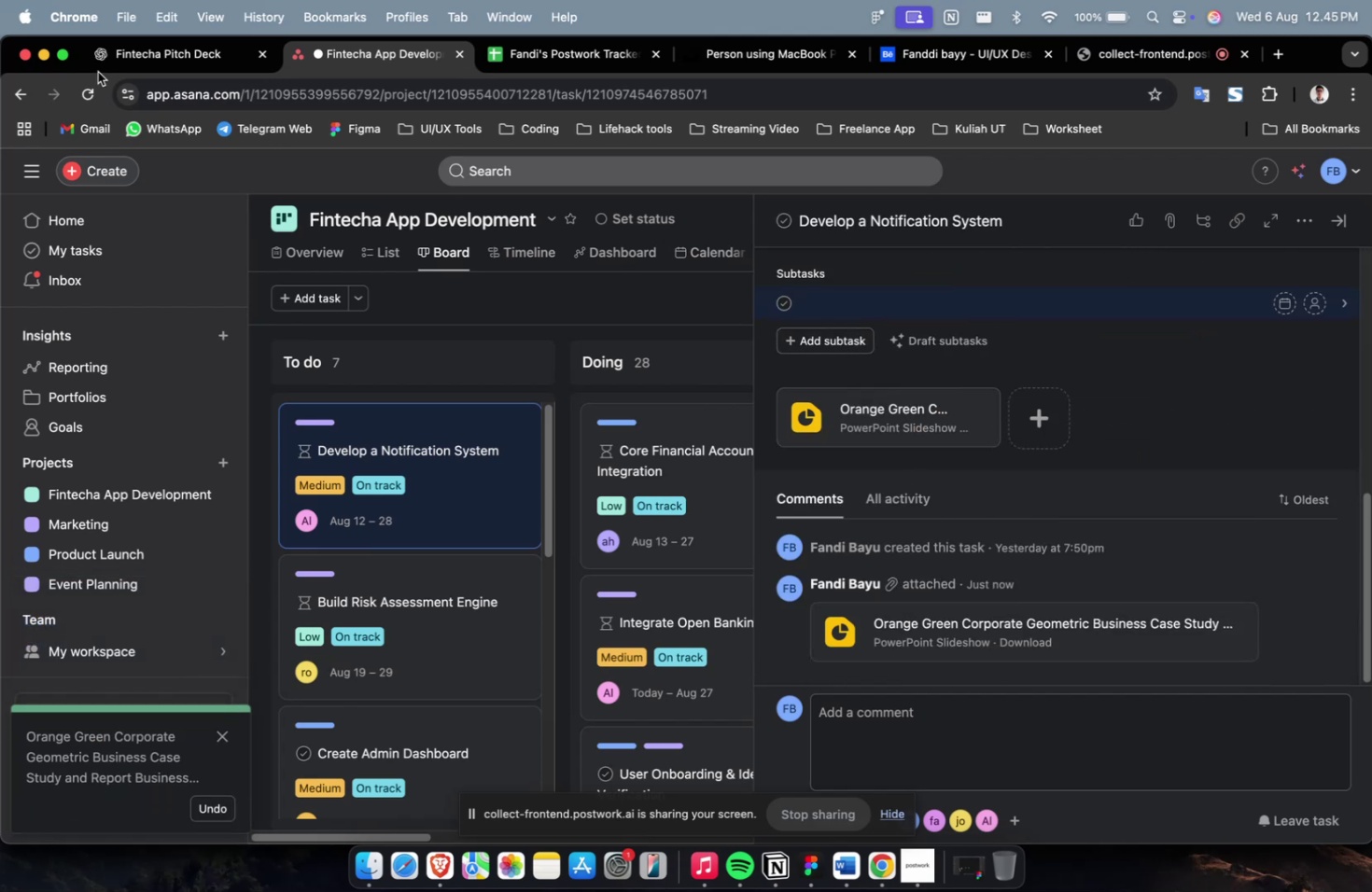 
left_click([166, 52])
 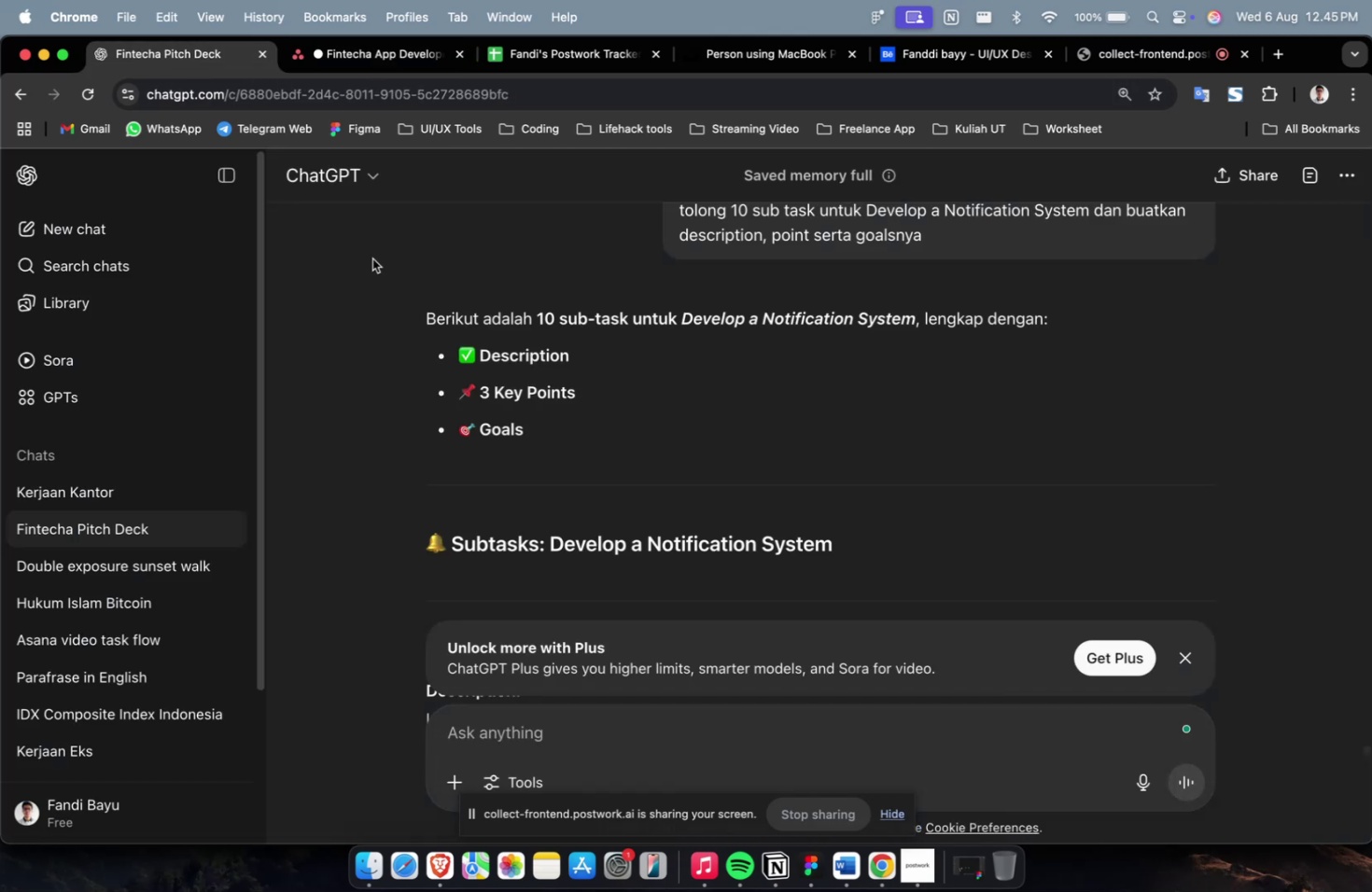 
scroll: coordinate [500, 369], scroll_direction: down, amount: 11.0
 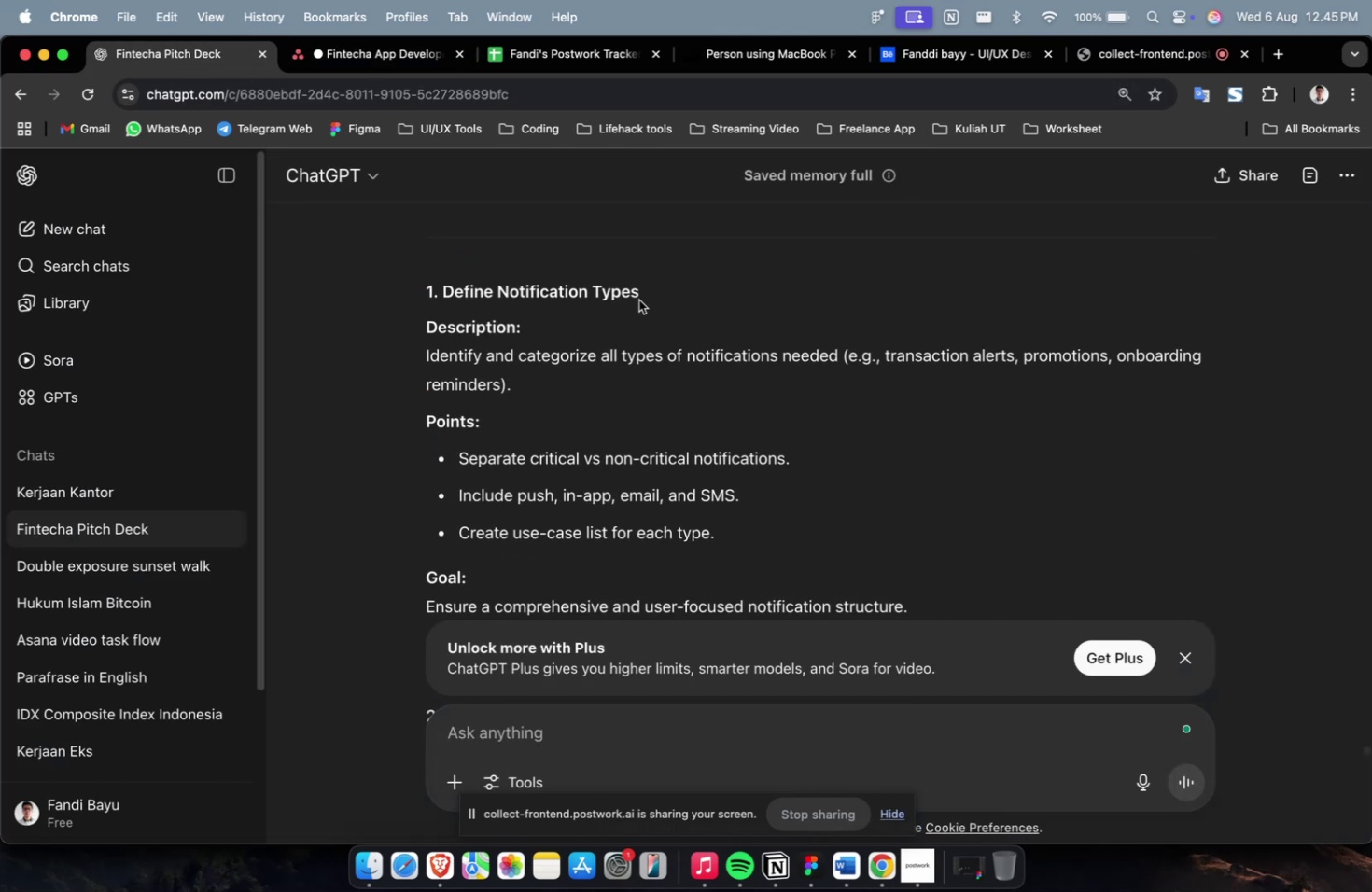 
left_click_drag(start_coordinate=[651, 289], to_coordinate=[445, 300])
 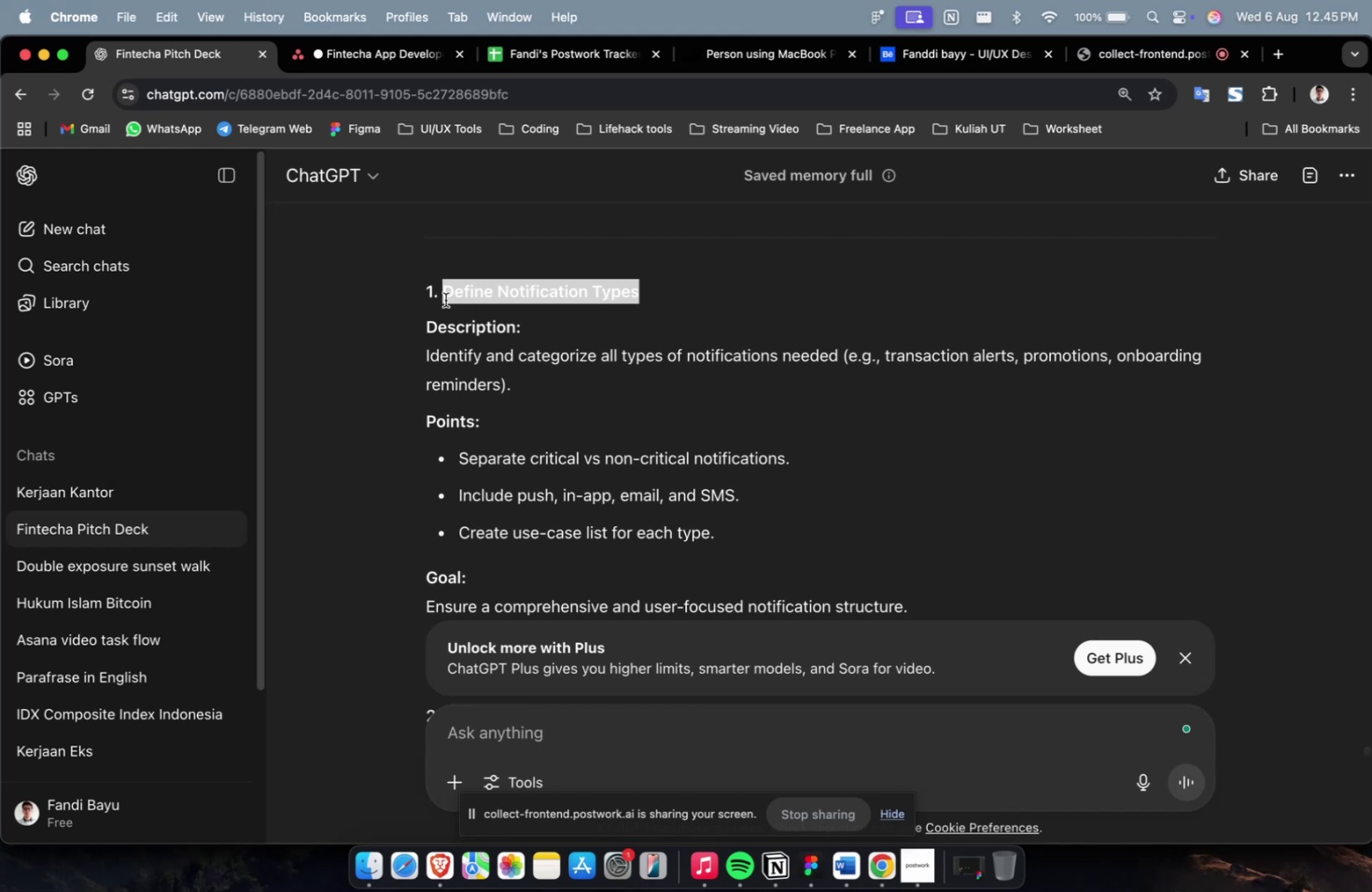 
key(Meta+C)
 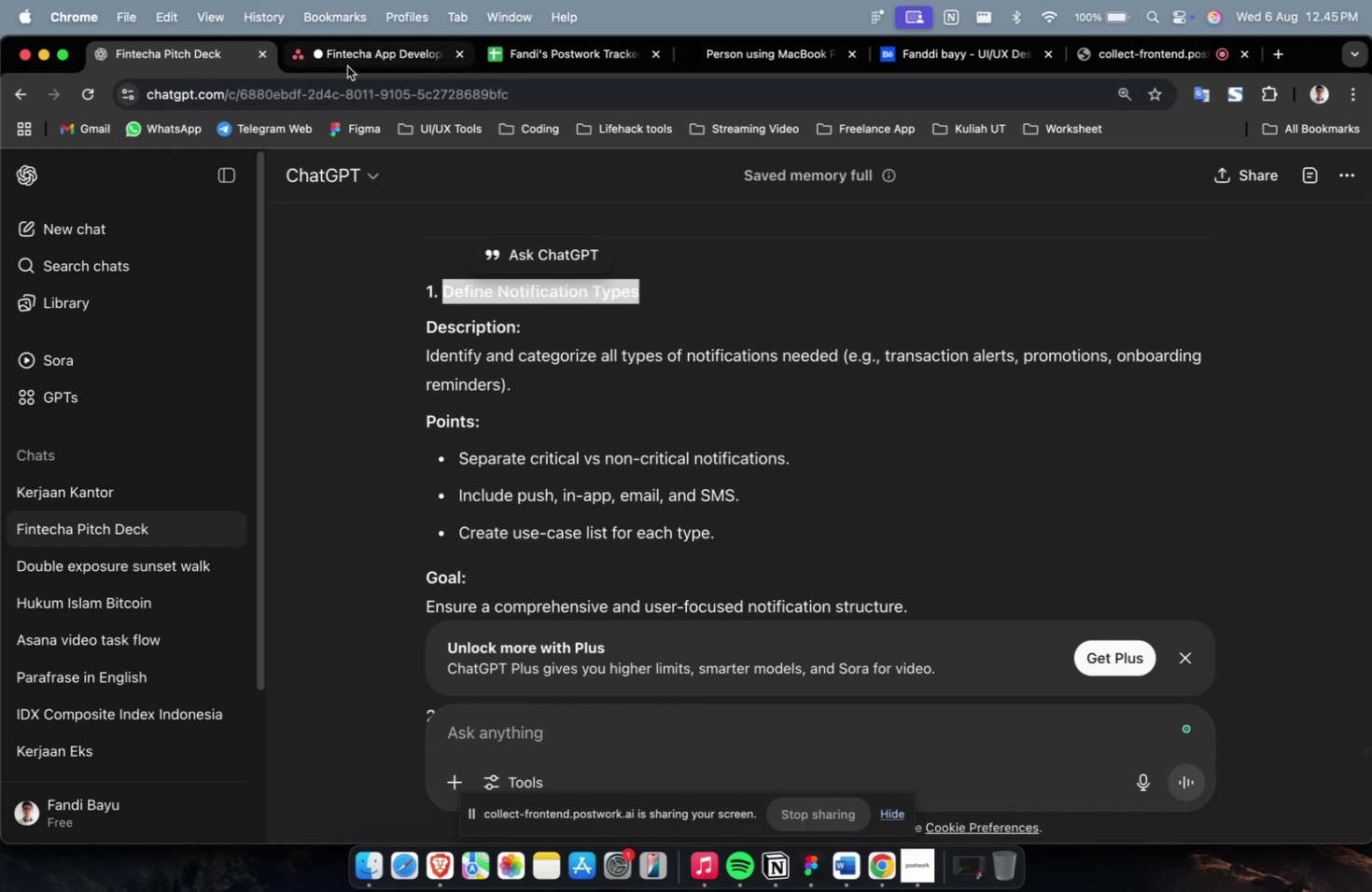 
left_click([351, 63])
 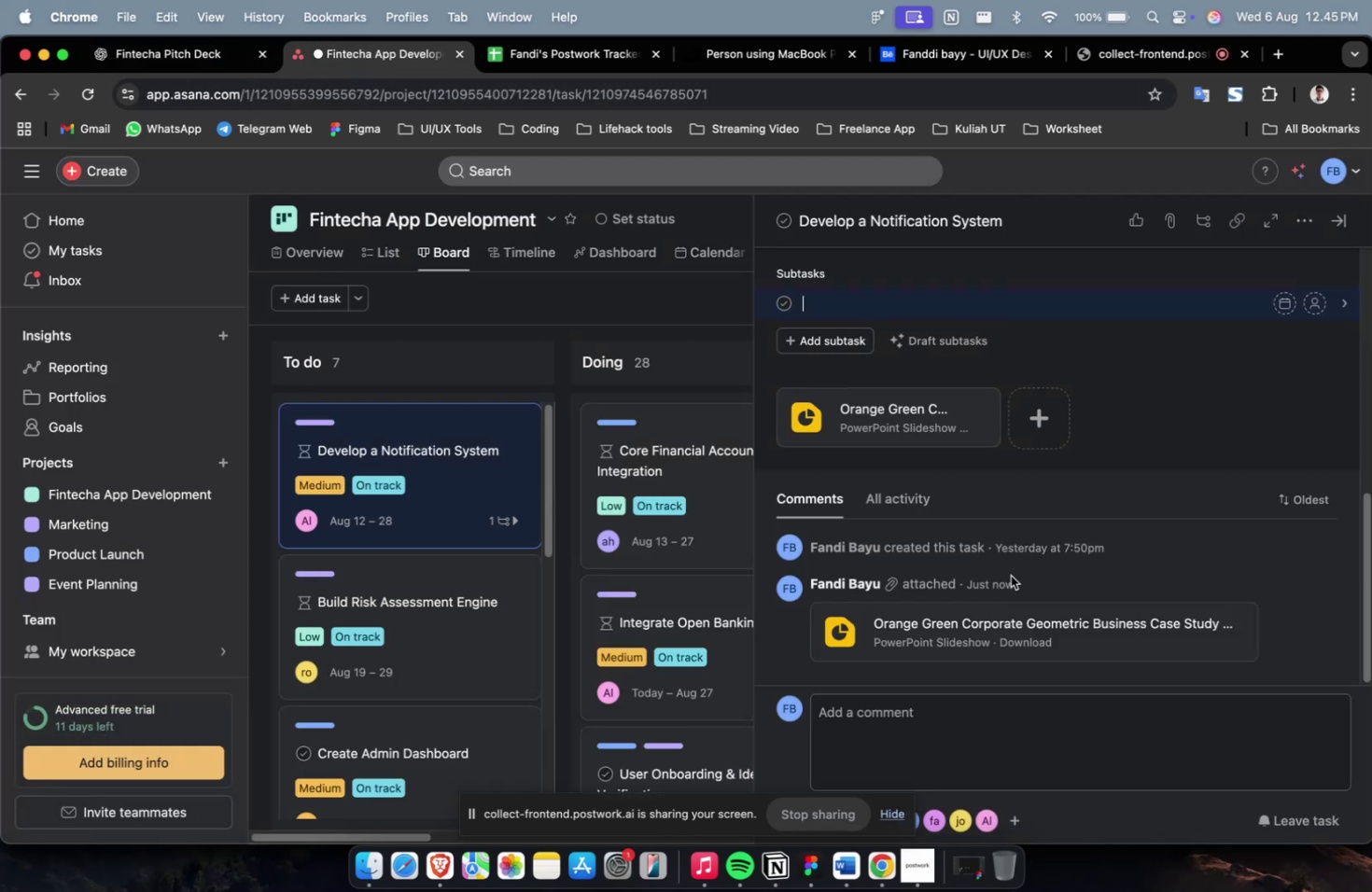 
key(Meta+V)
 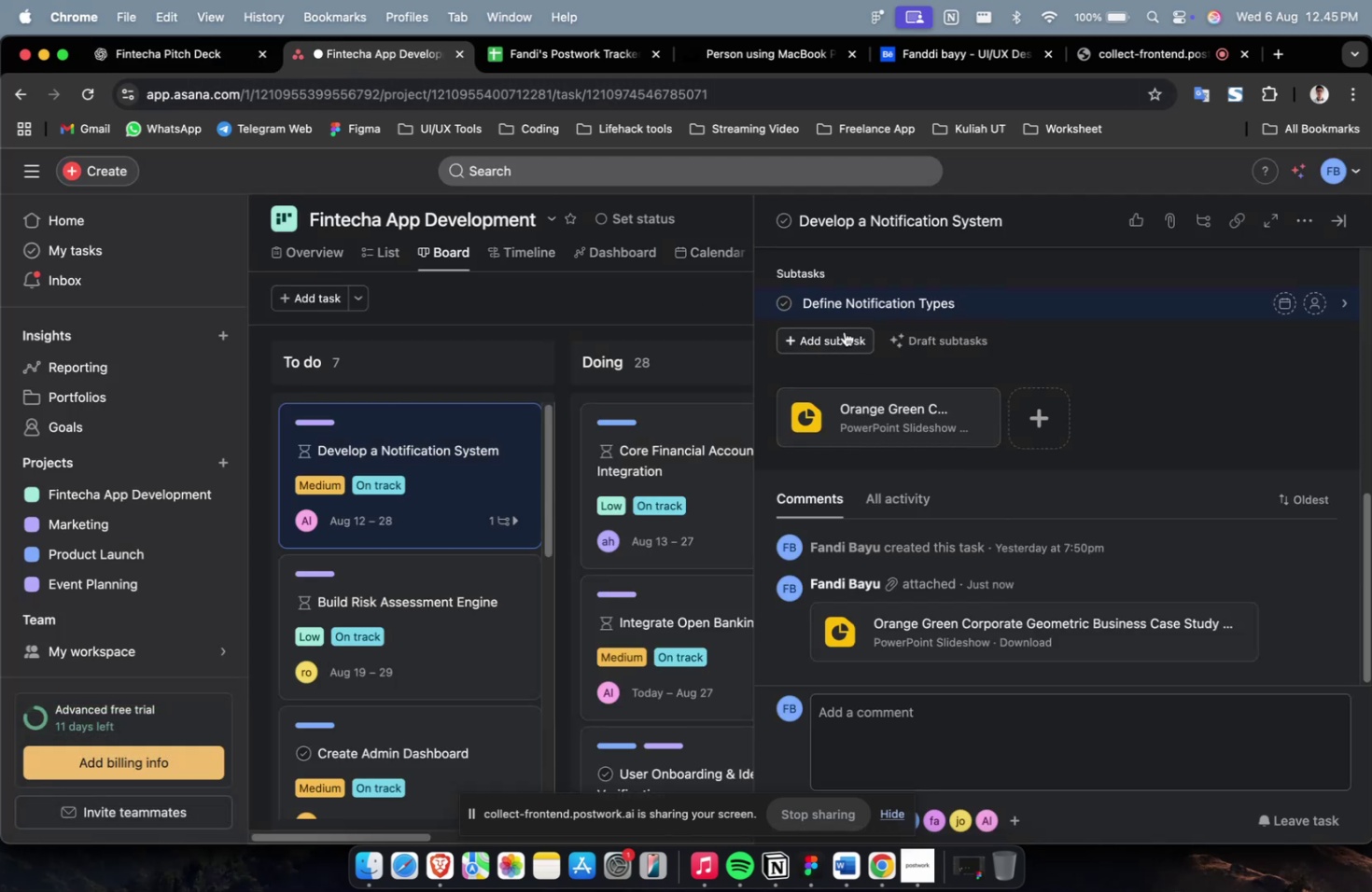 
left_click([844, 331])
 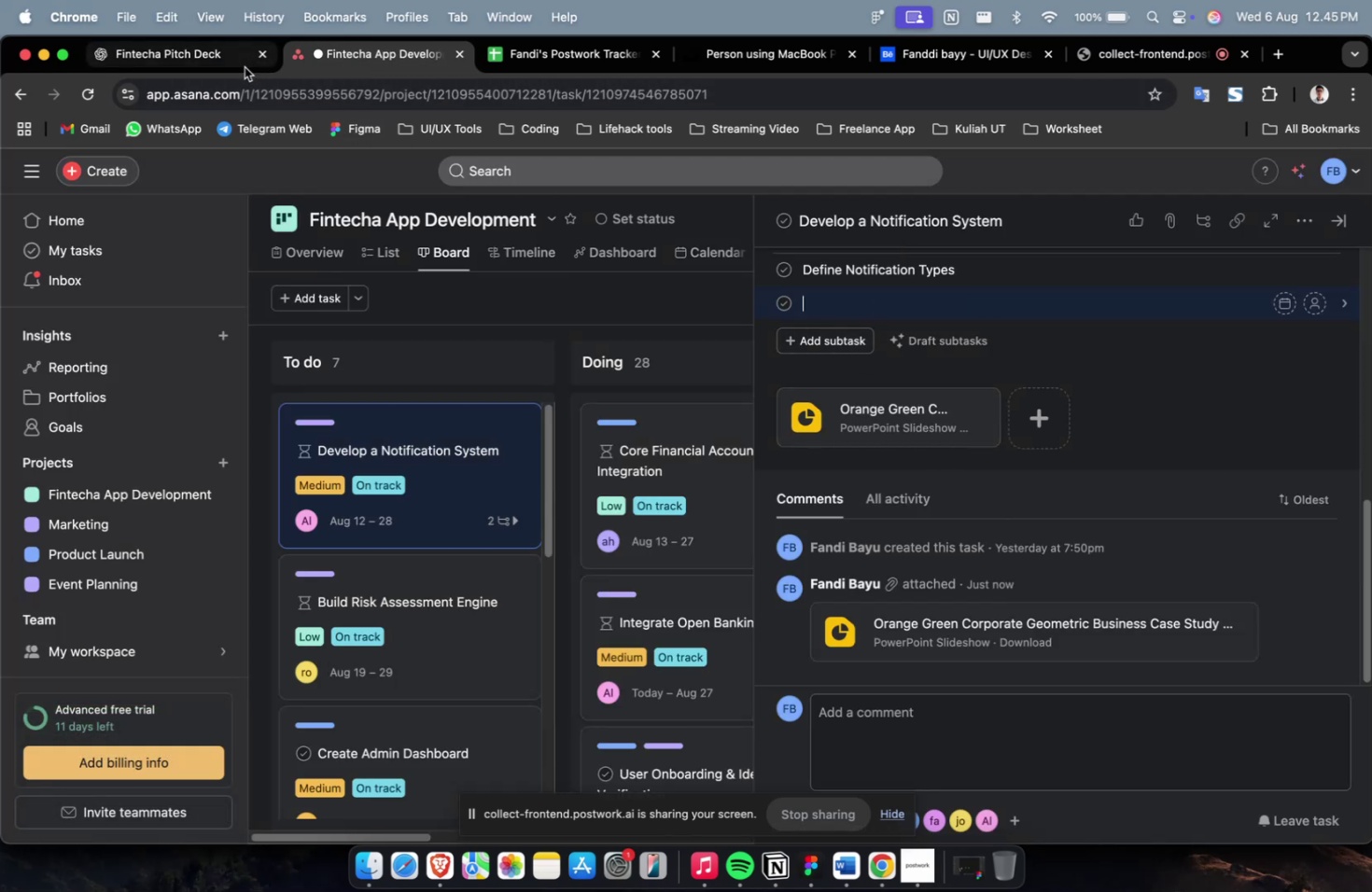 
left_click([172, 65])
 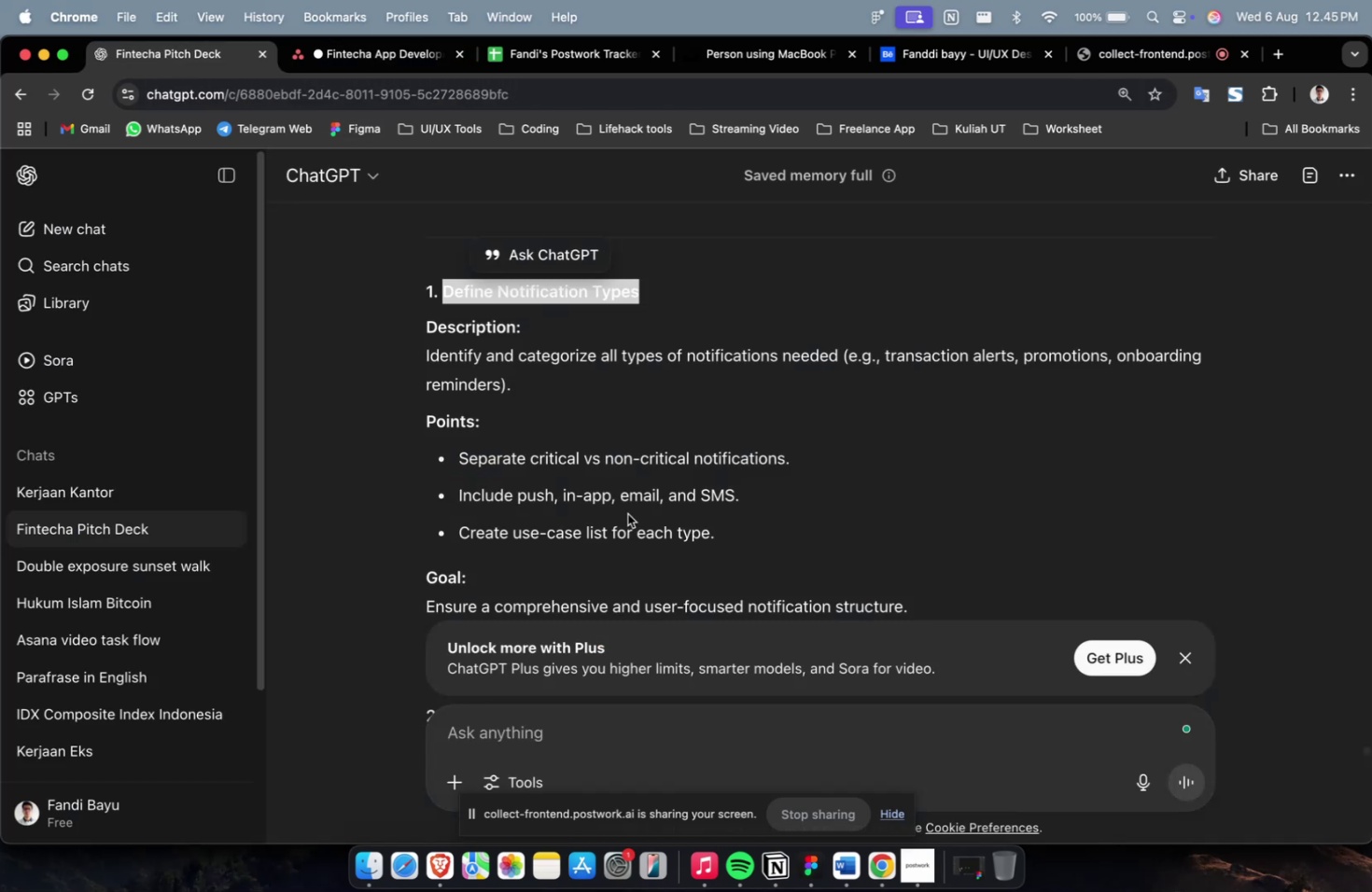 
scroll: coordinate [709, 536], scroll_direction: down, amount: 15.0
 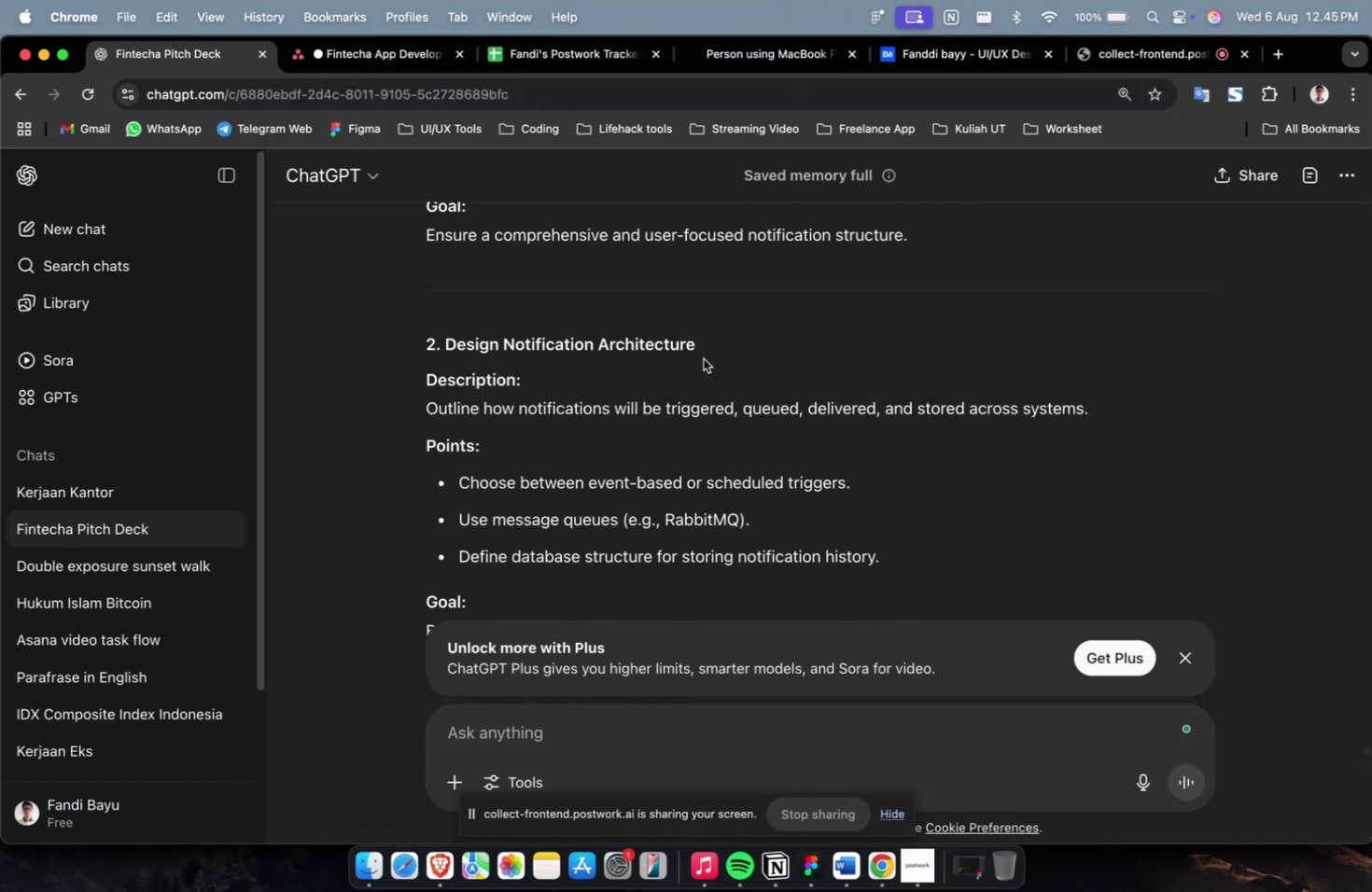 
left_click_drag(start_coordinate=[708, 328], to_coordinate=[553, 341])
 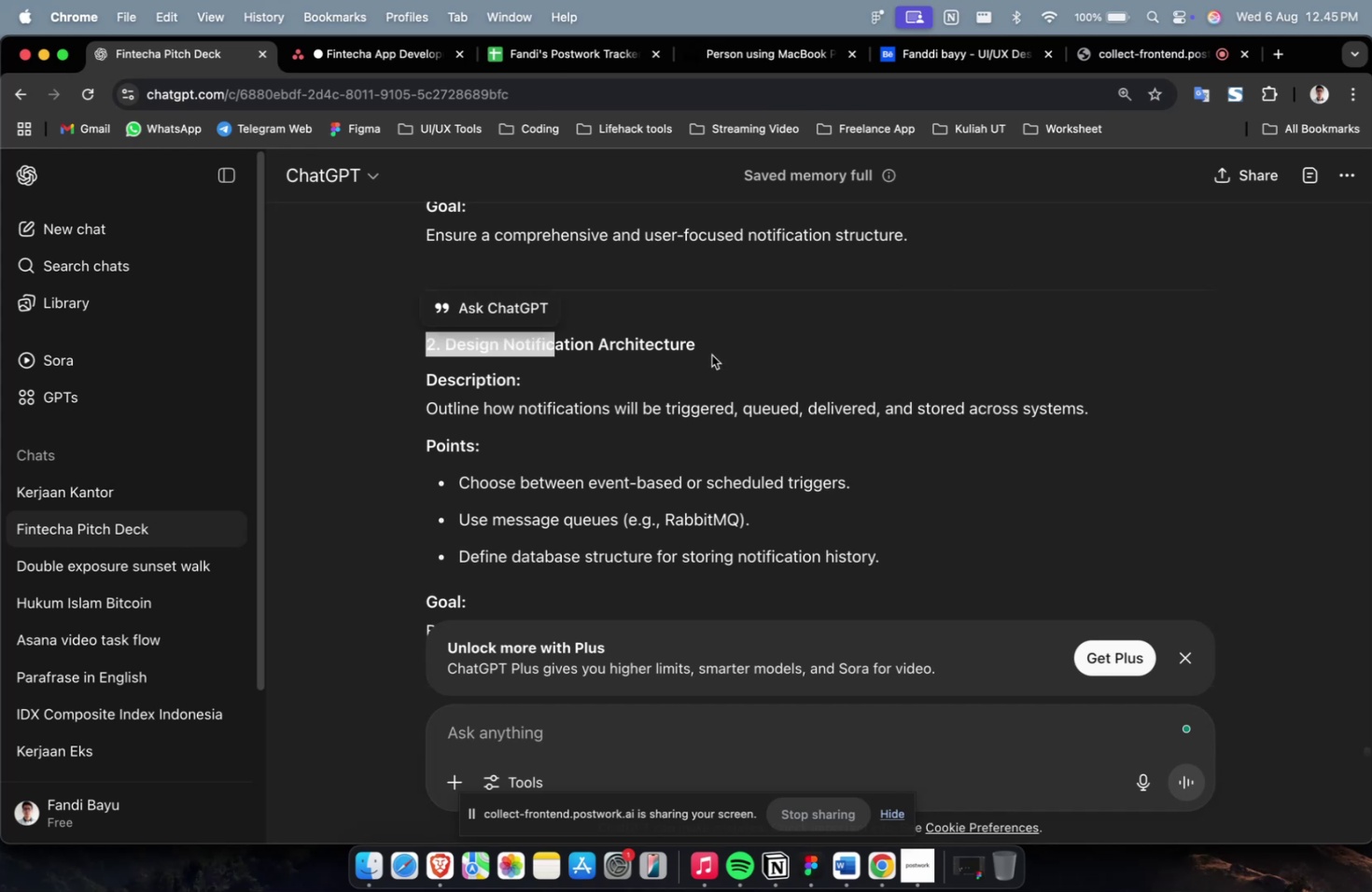 
double_click([711, 355])
 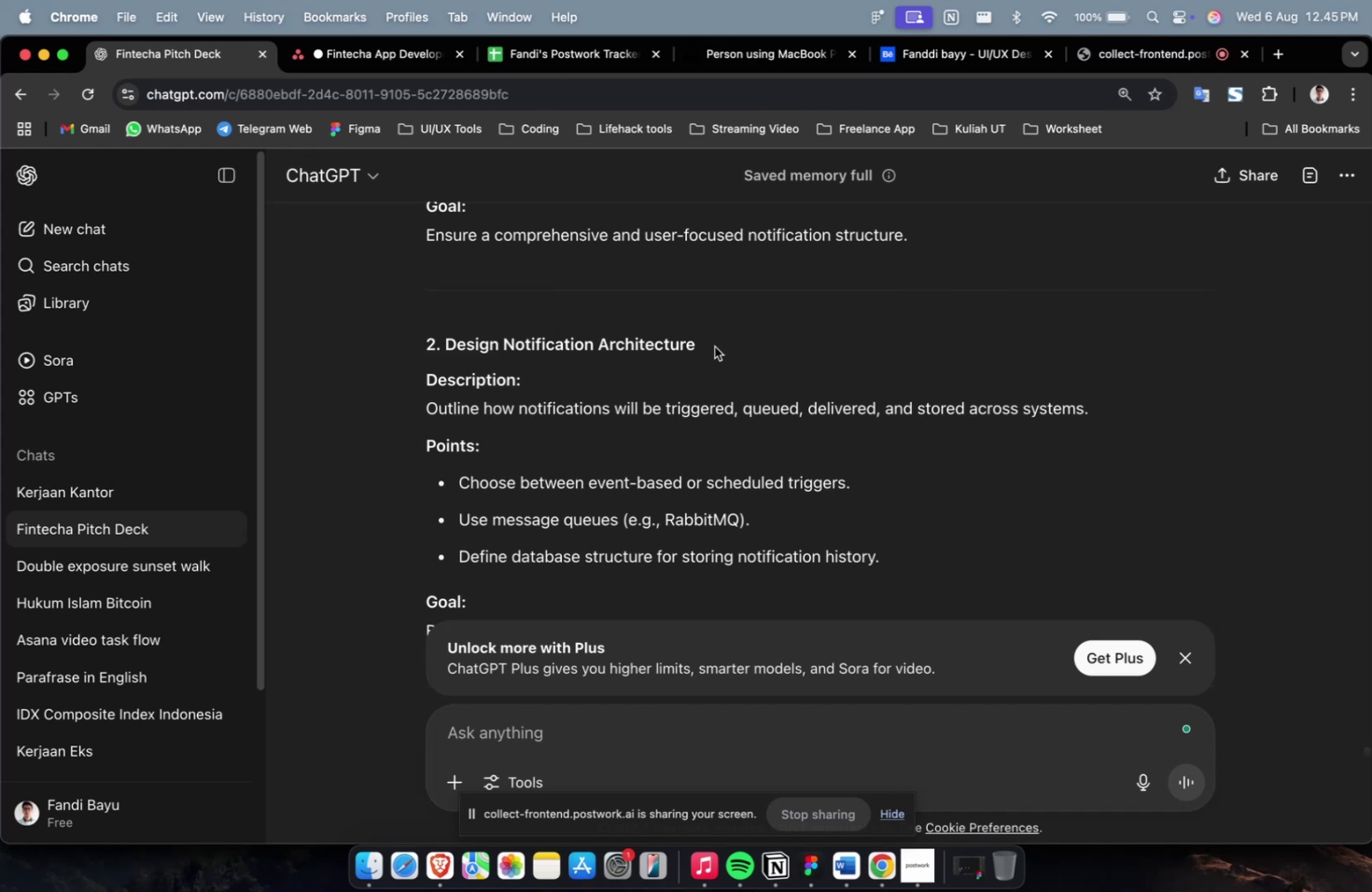 
left_click_drag(start_coordinate=[705, 341], to_coordinate=[446, 345])
 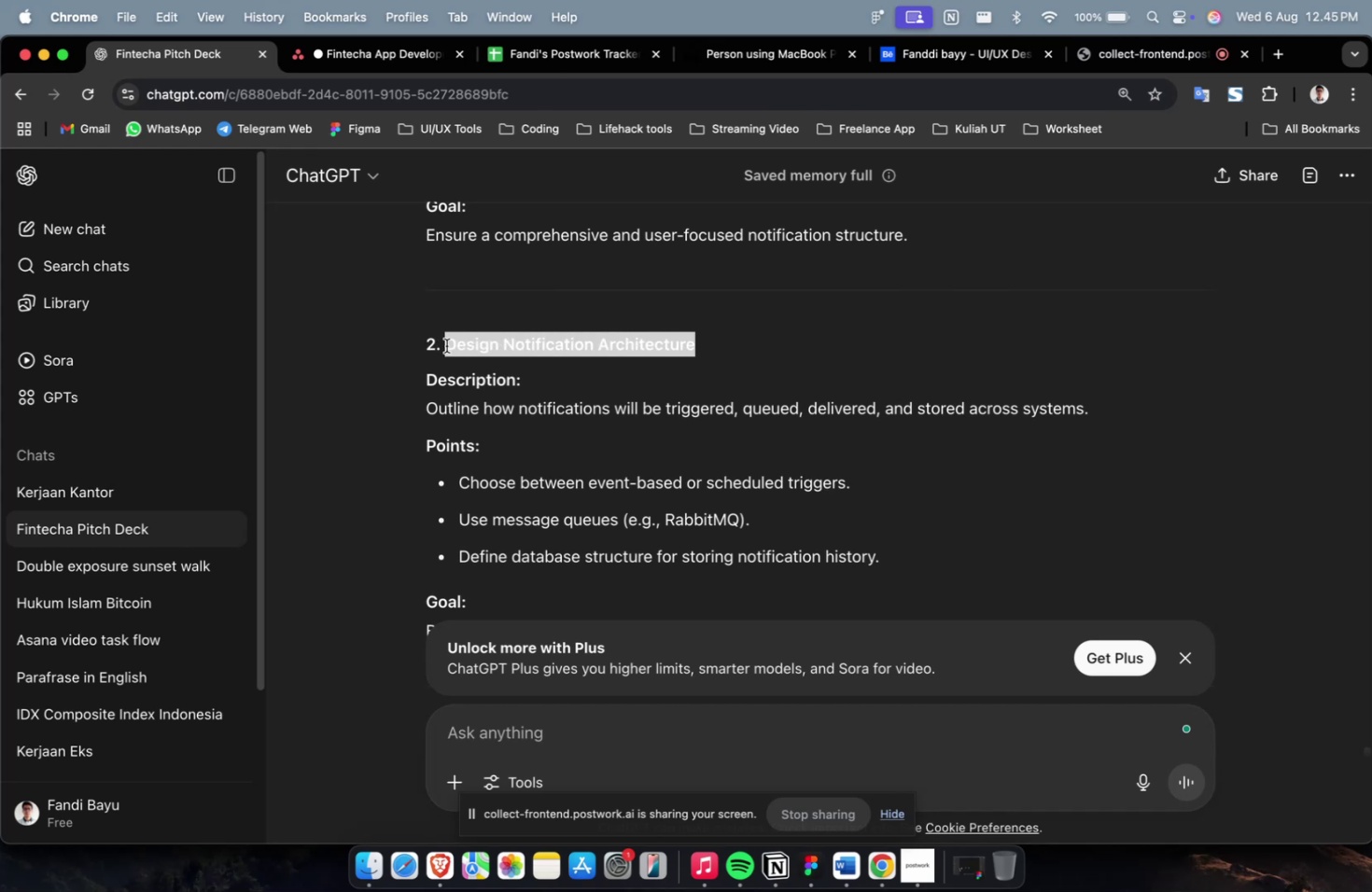 
key(Meta+C)
 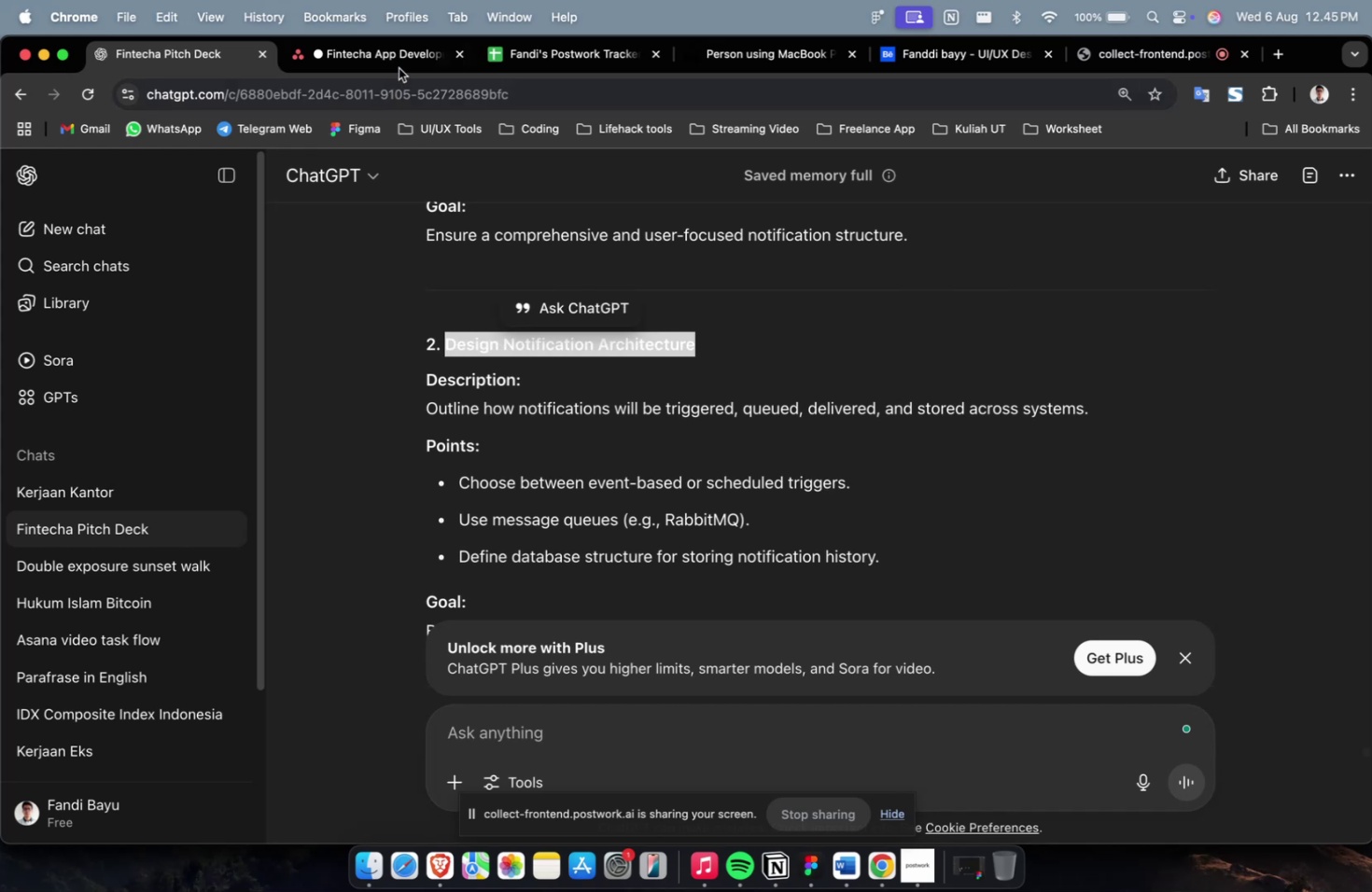 
left_click([401, 63])
 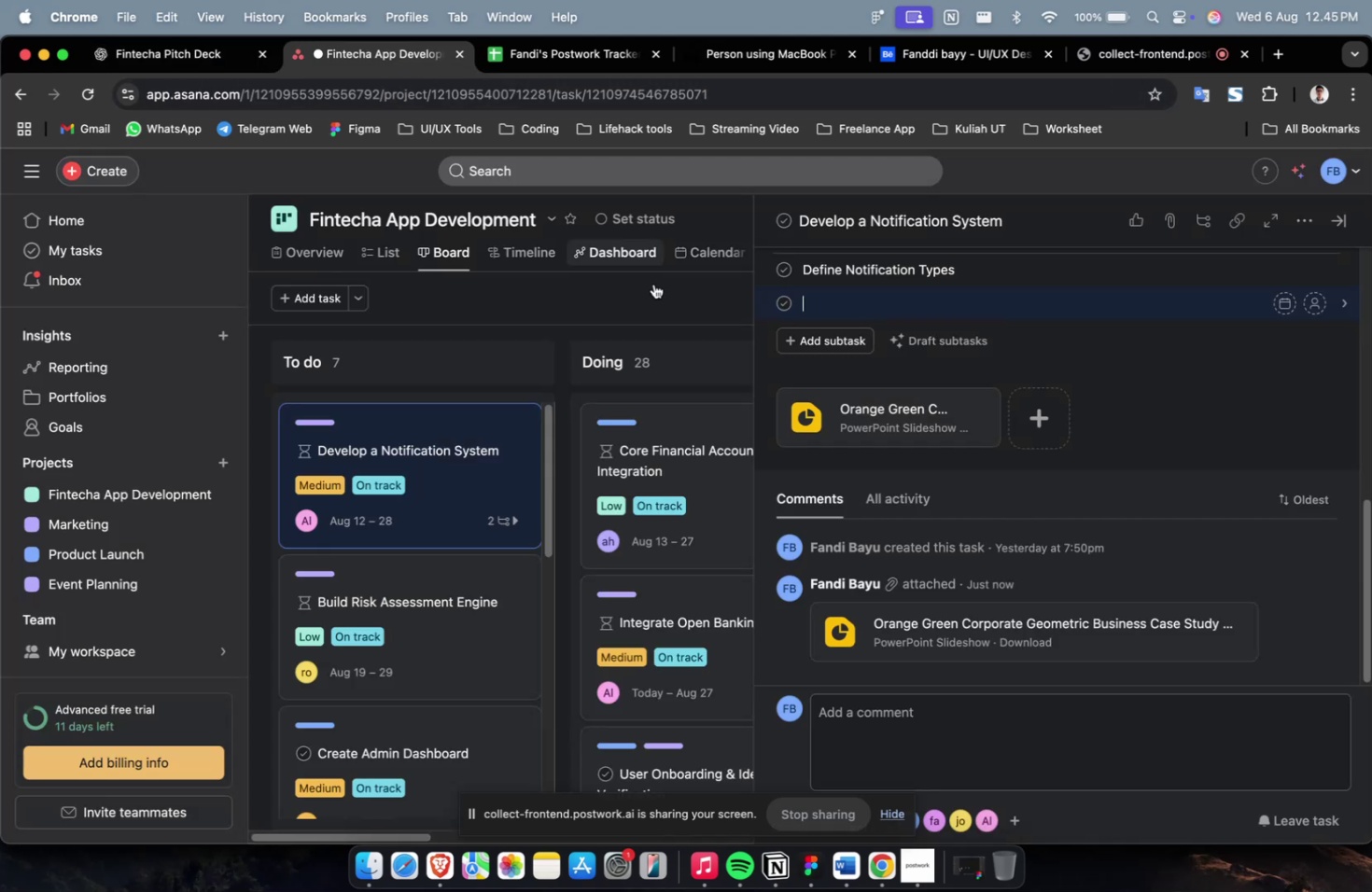 
key(Meta+V)
 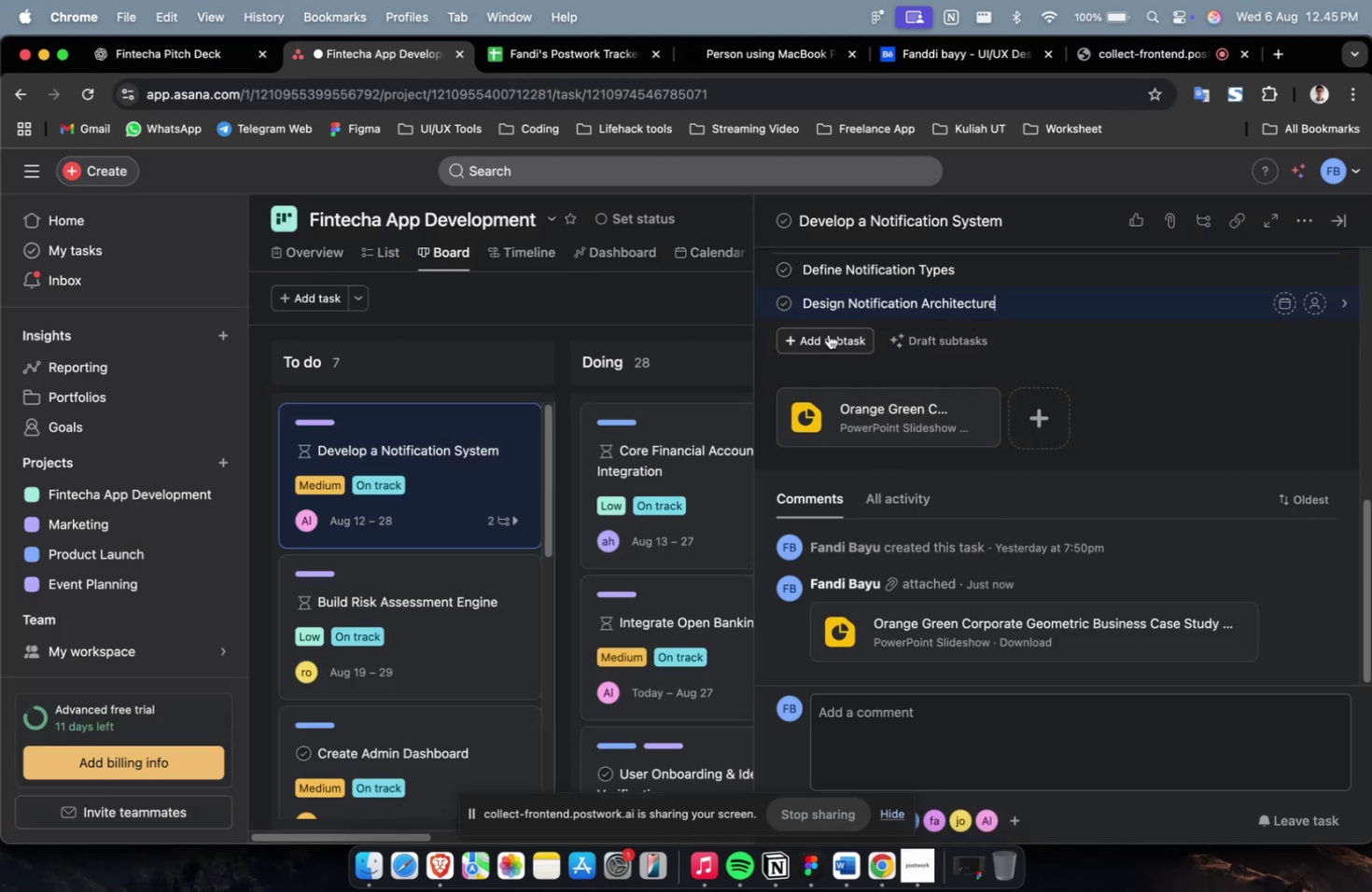 
left_click([828, 334])
 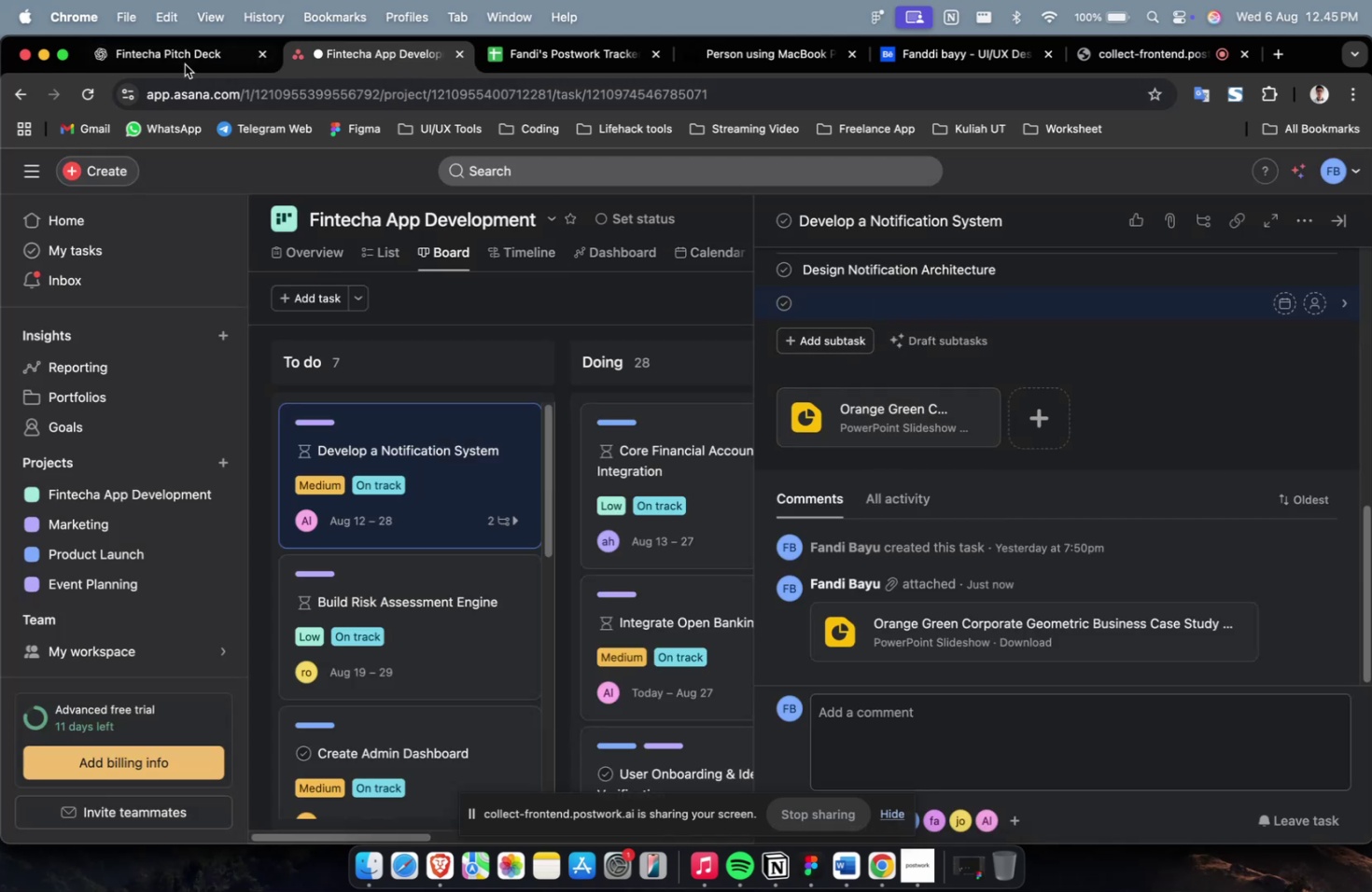 
left_click([185, 63])
 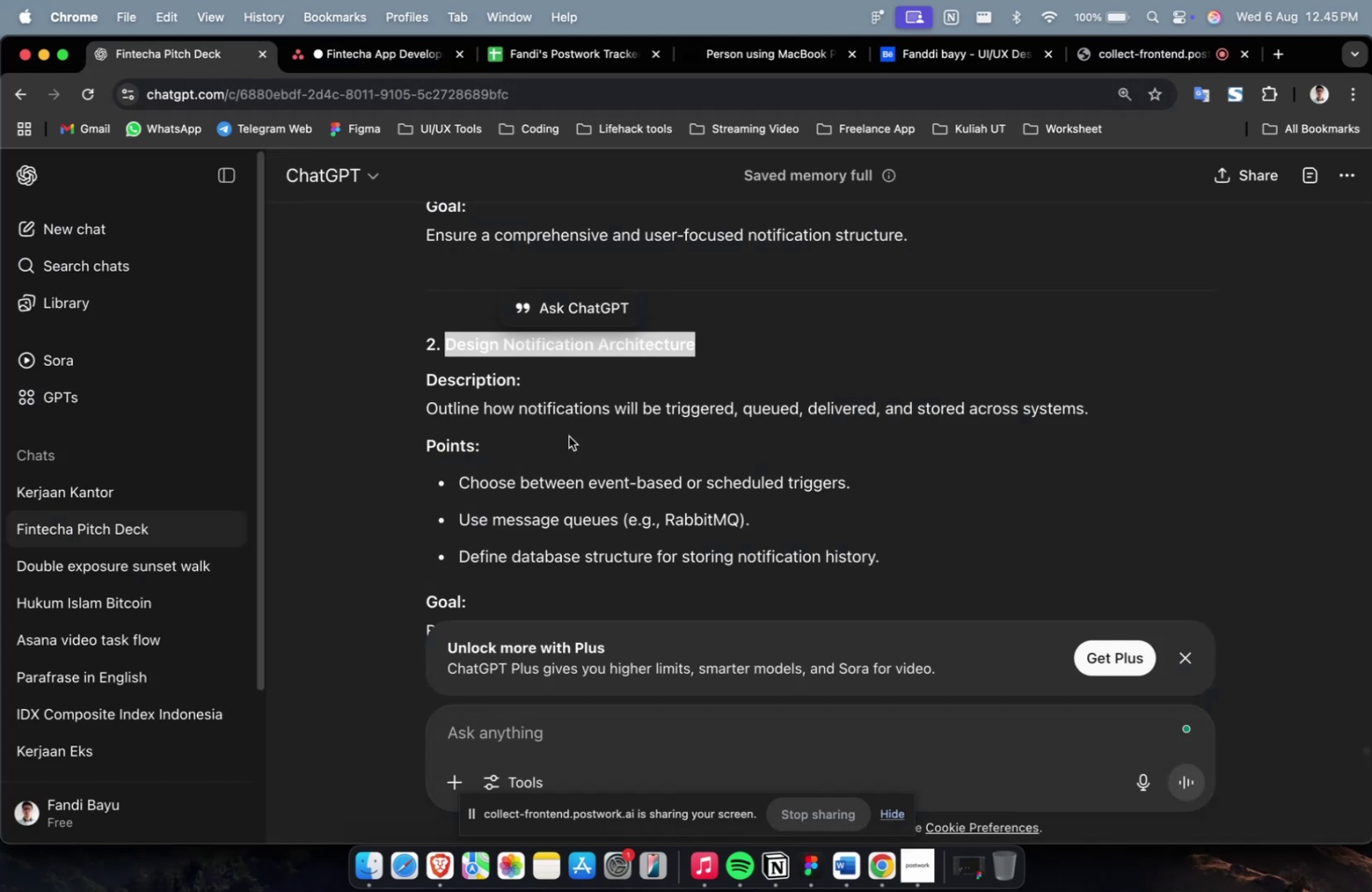 
scroll: coordinate [590, 467], scroll_direction: down, amount: 7.0
 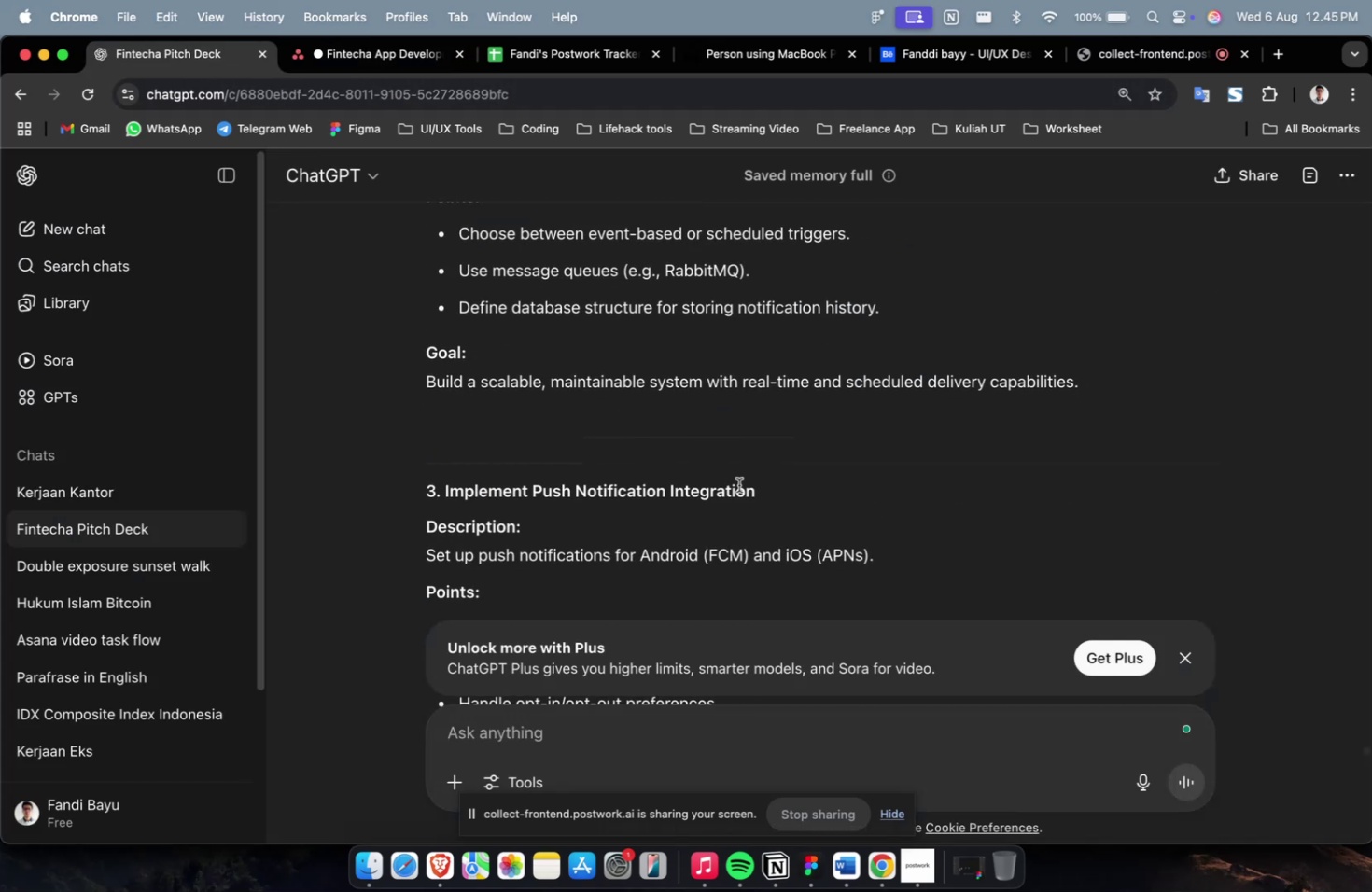 
left_click_drag(start_coordinate=[762, 492], to_coordinate=[443, 499])
 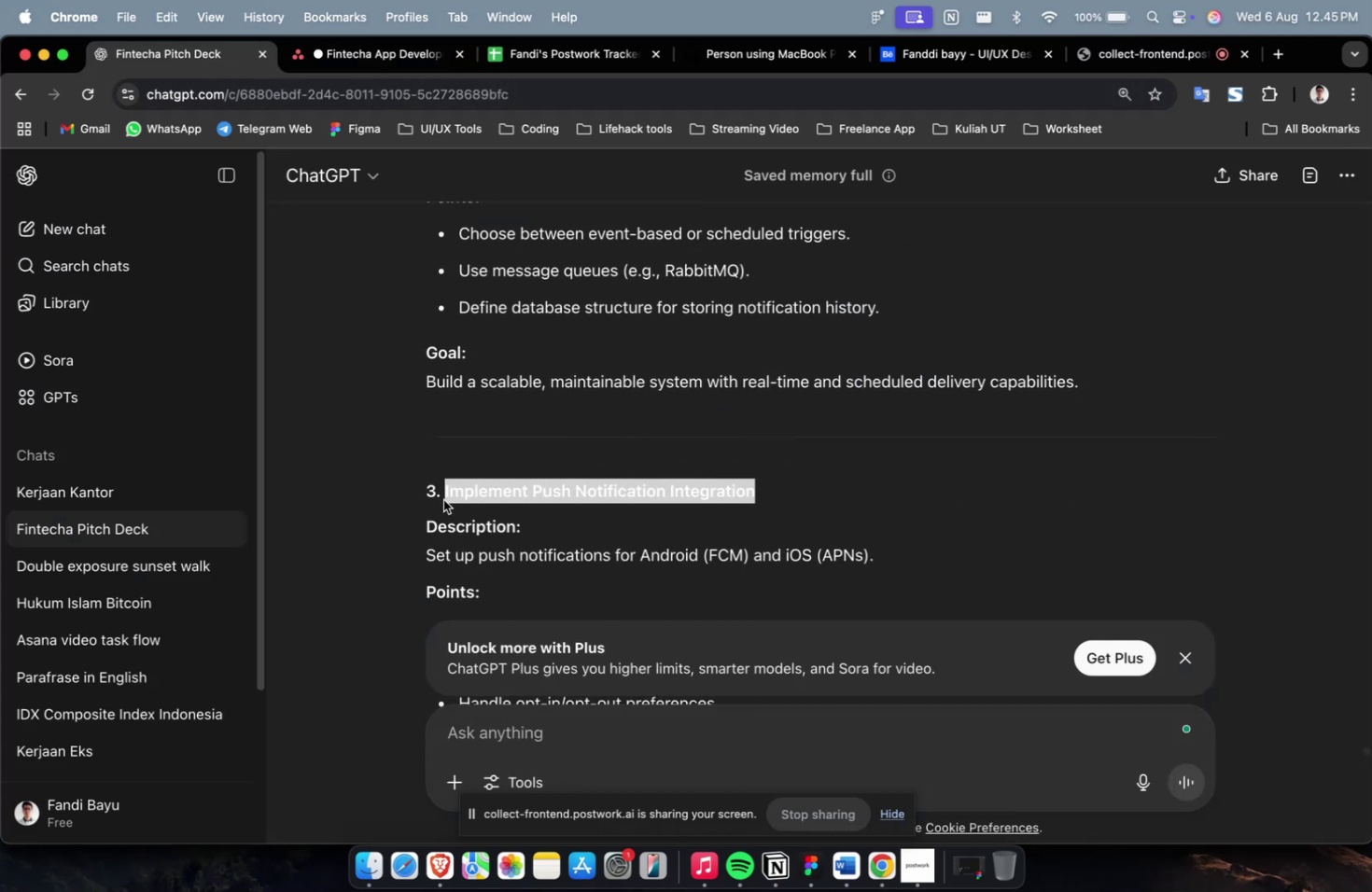 
key(Meta+C)
 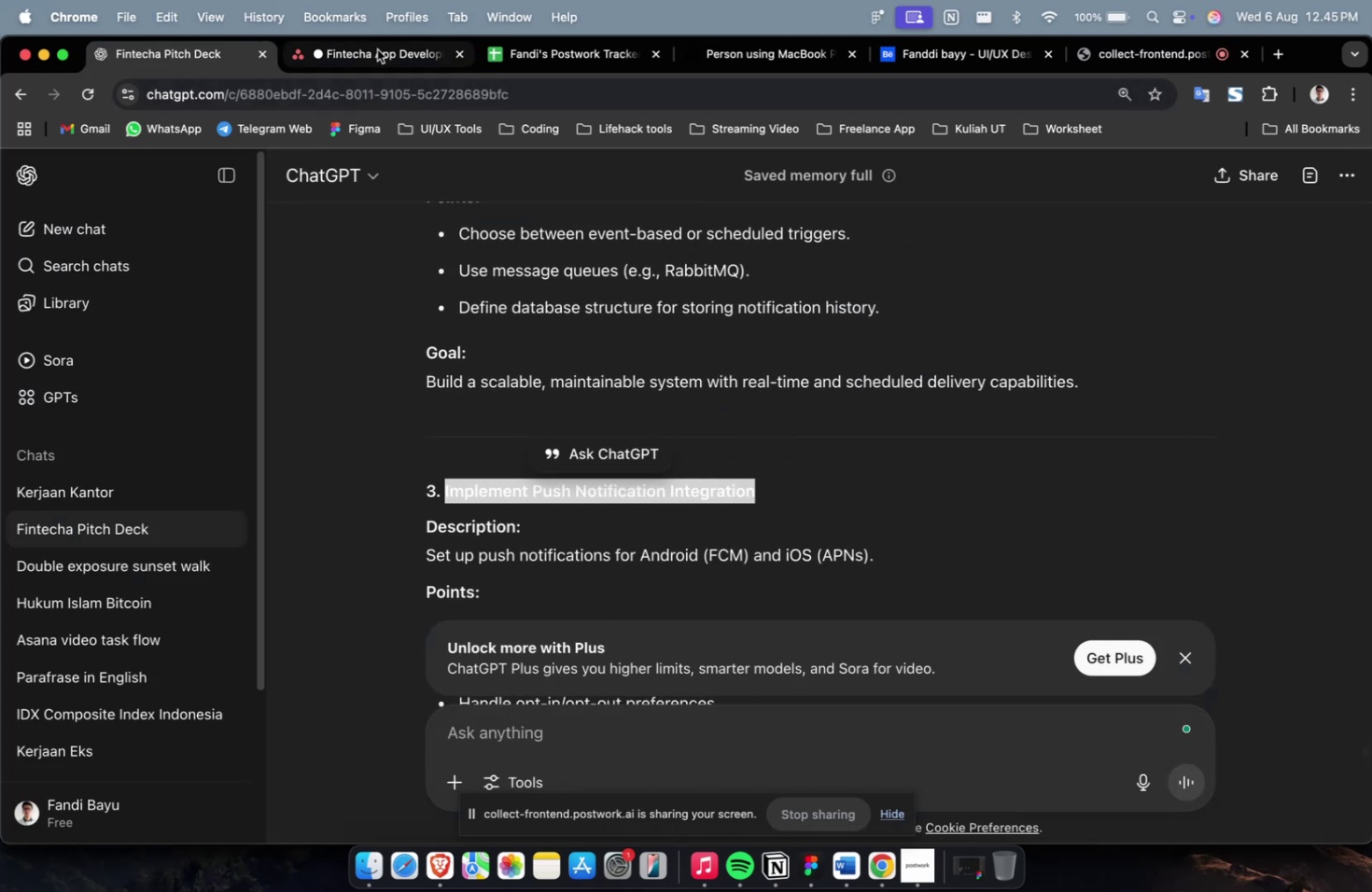 
left_click([377, 49])
 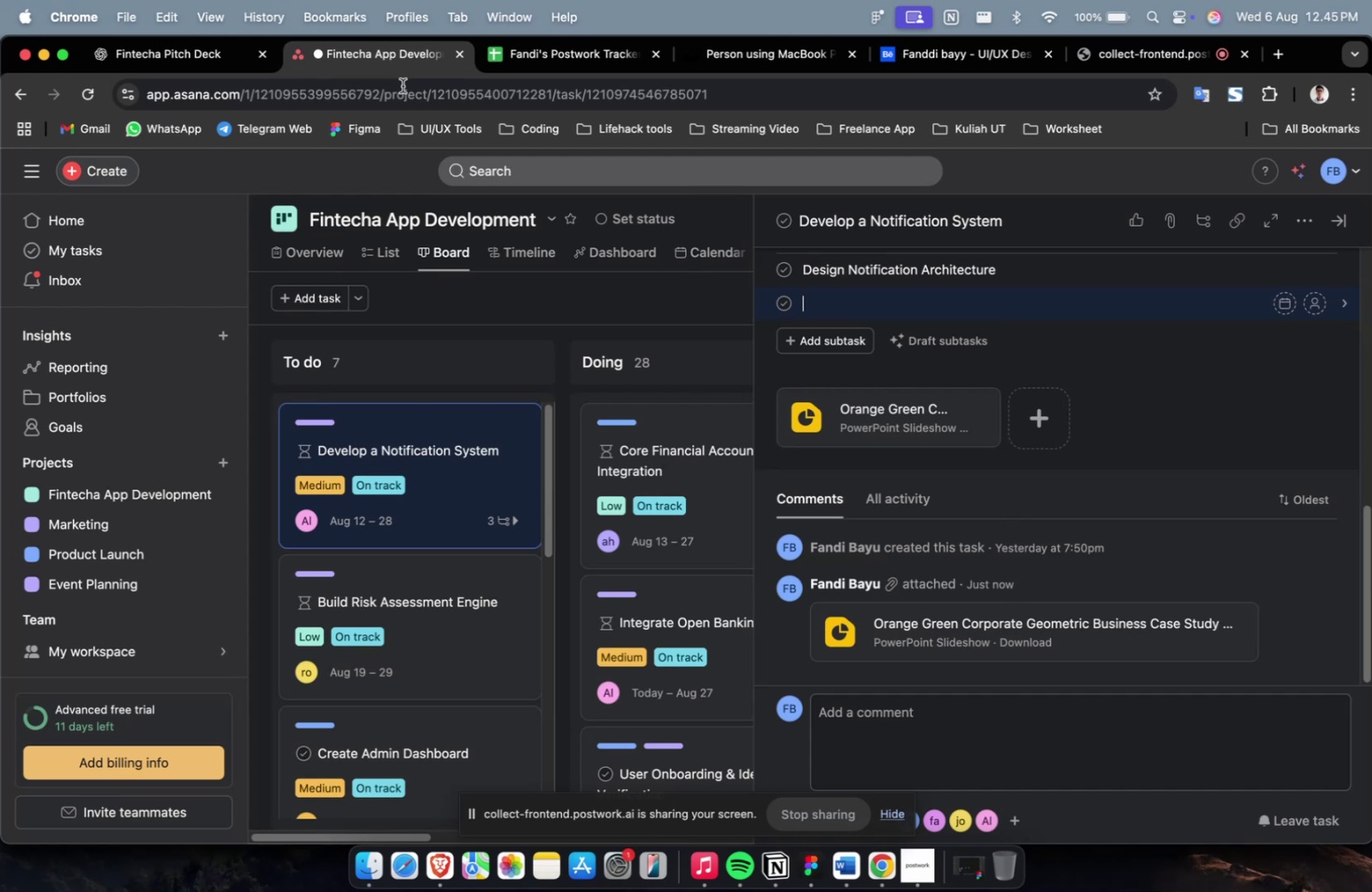 
key(Meta+V)
 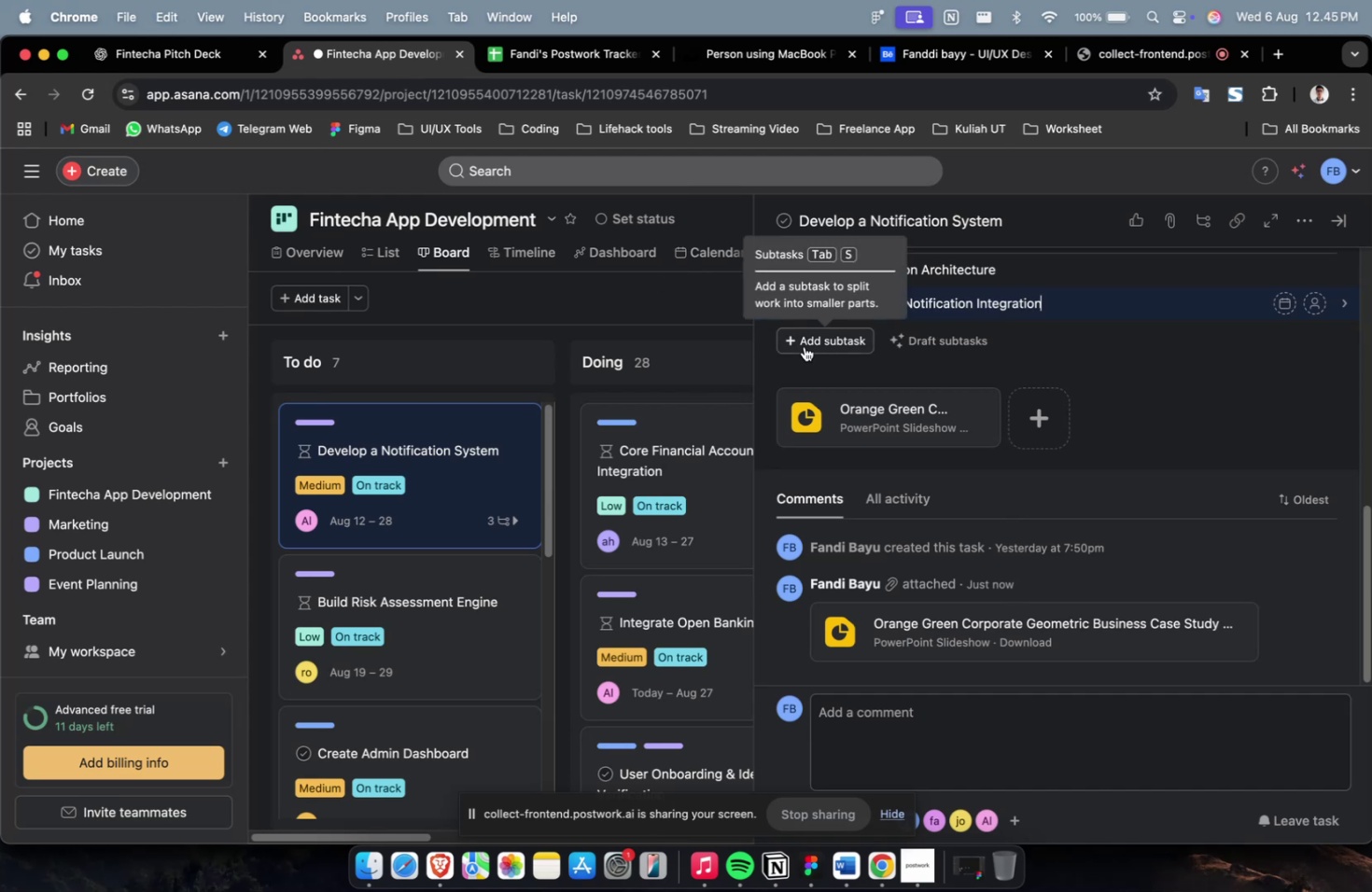 
left_click([804, 346])
 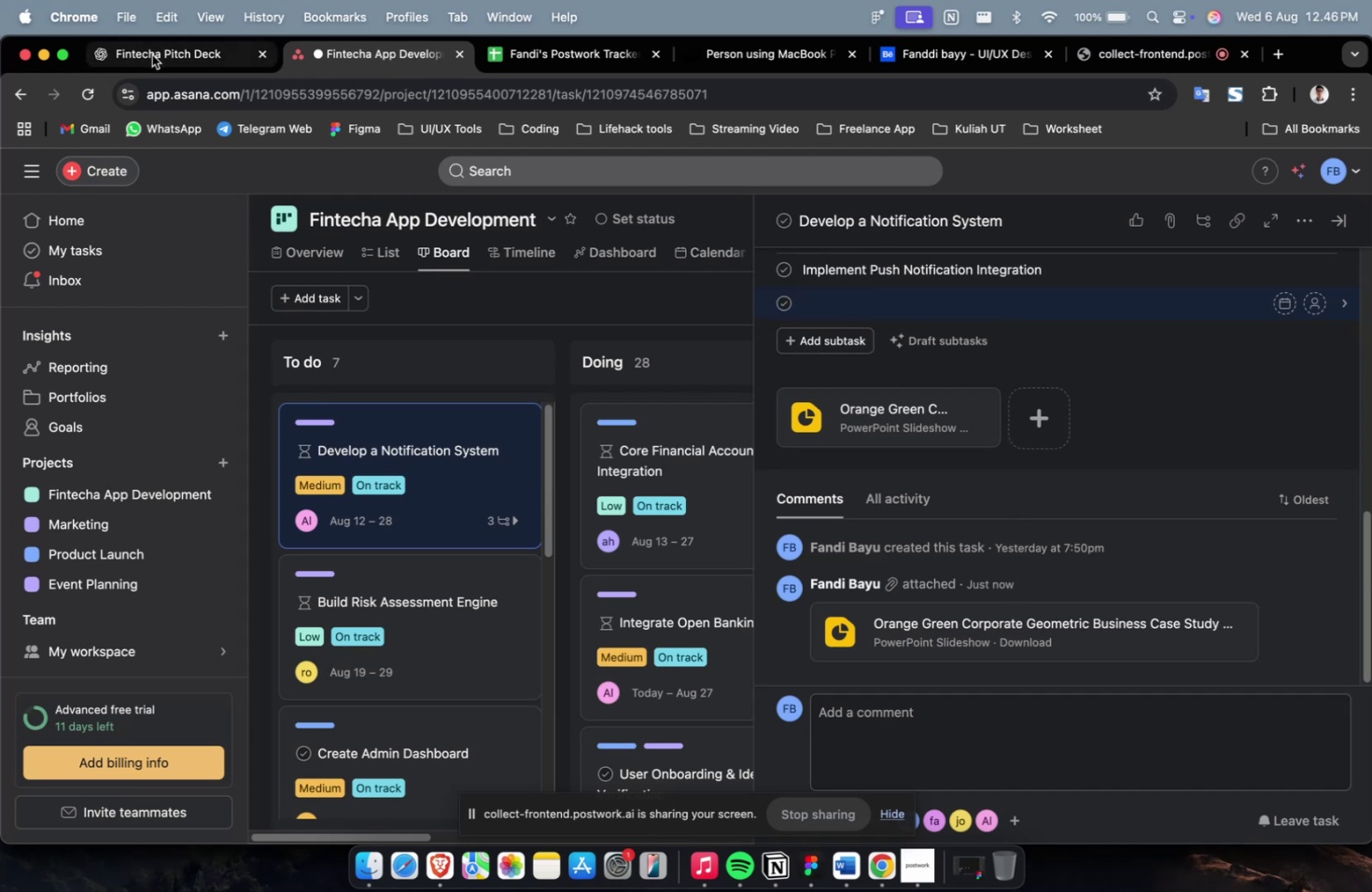 
left_click([155, 57])
 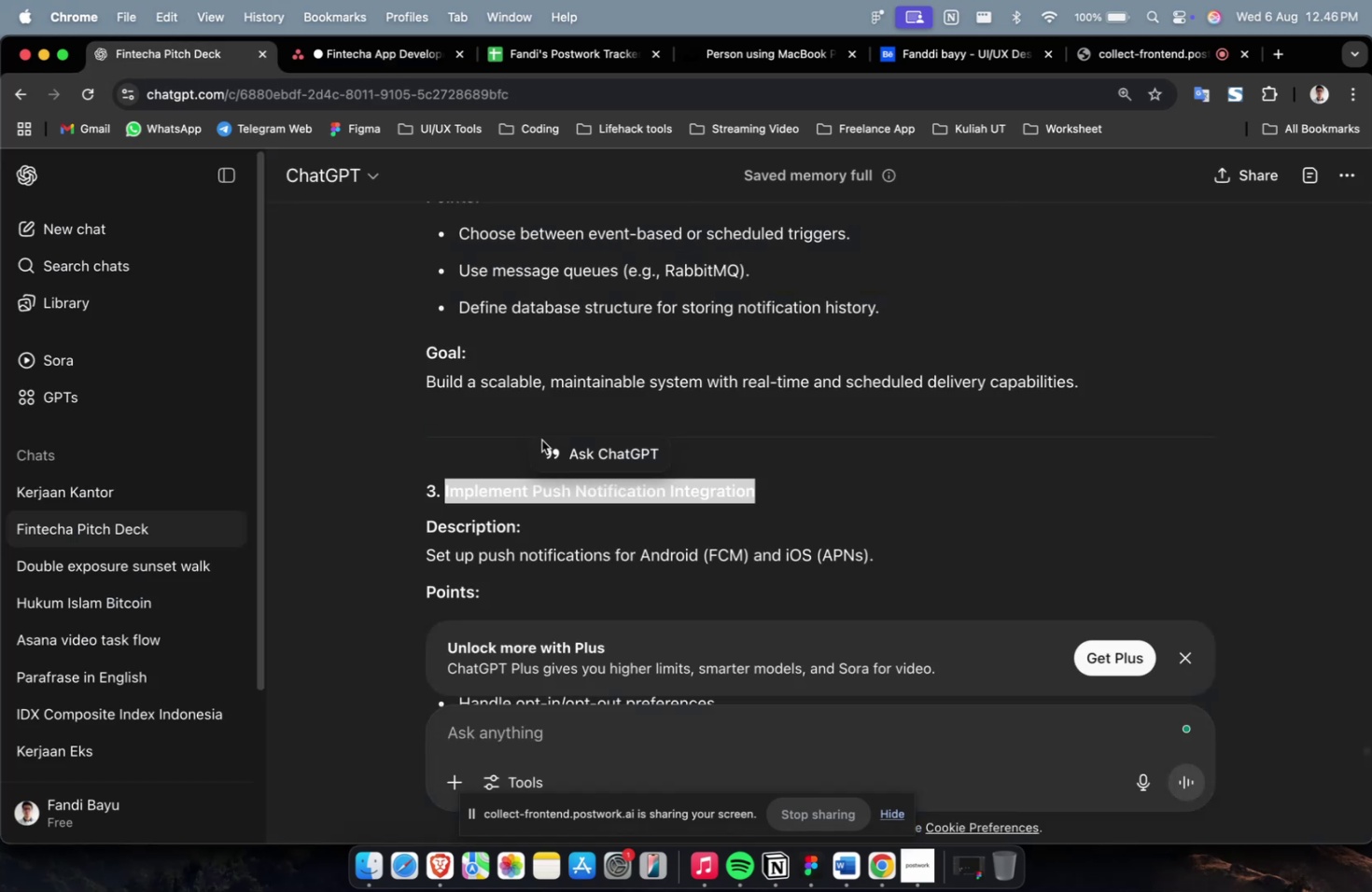 
scroll: coordinate [574, 467], scroll_direction: down, amount: 12.0
 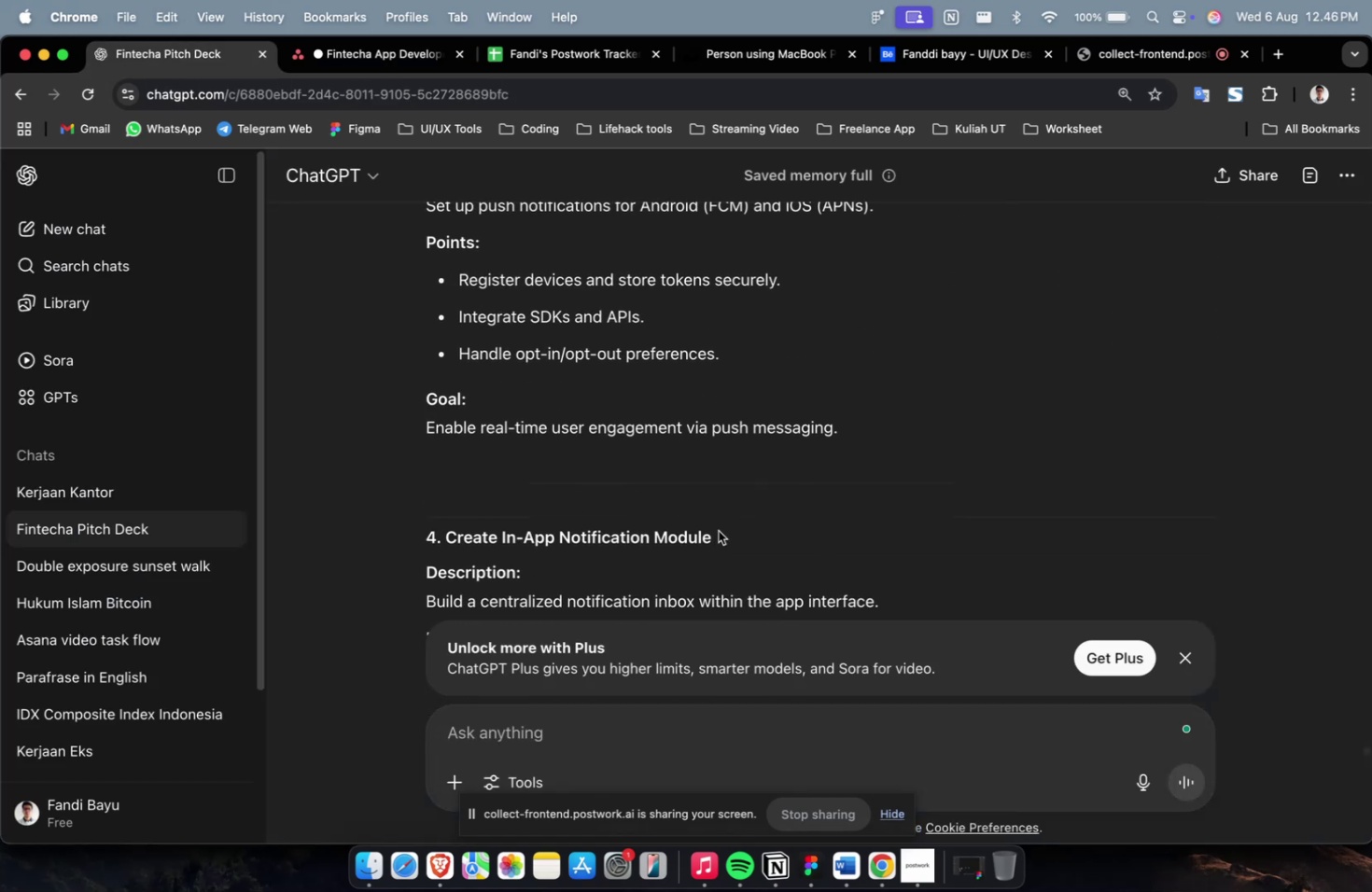 
left_click_drag(start_coordinate=[721, 537], to_coordinate=[444, 545])
 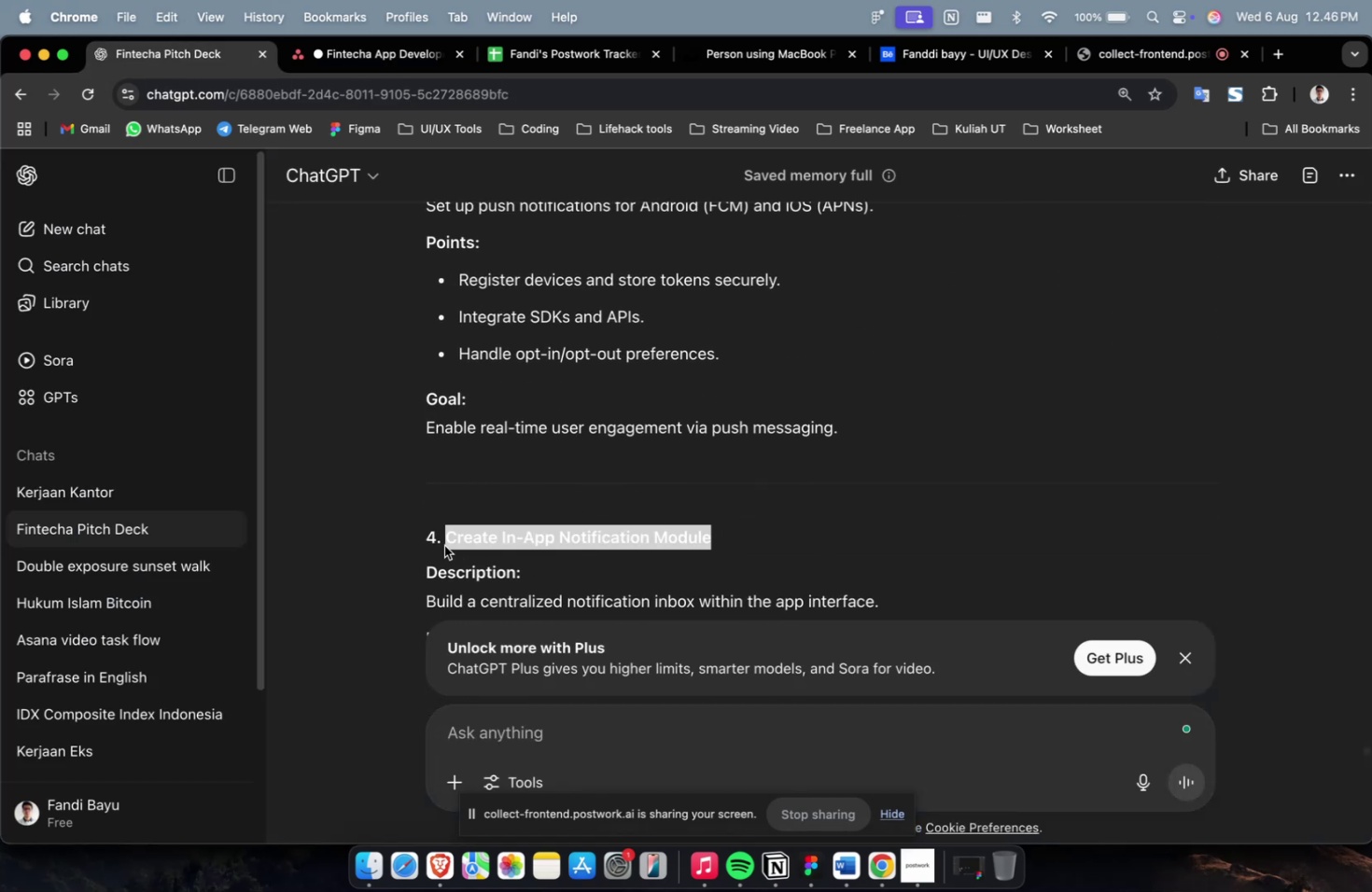 
key(Meta+C)
 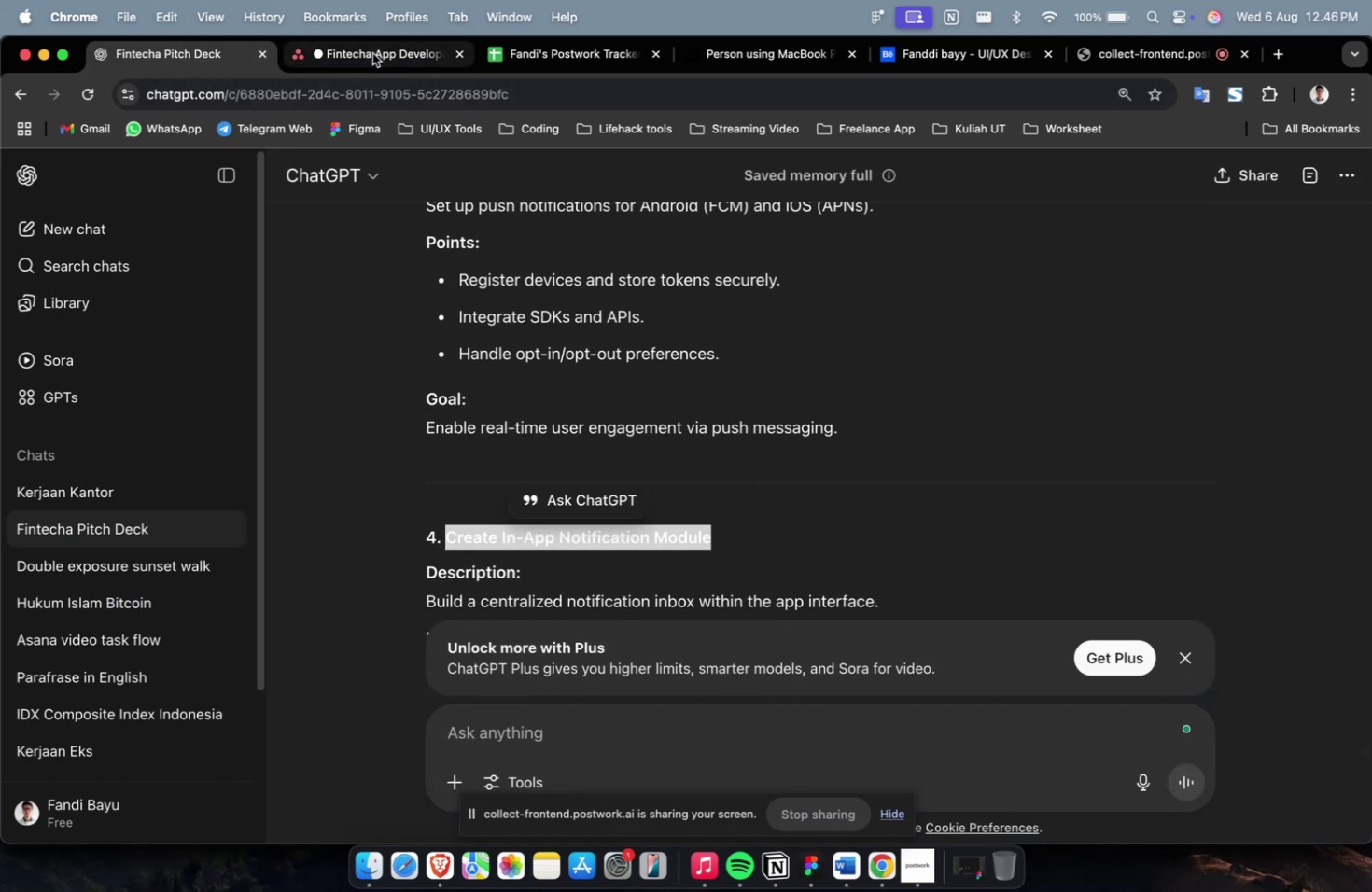 
key(Meta+V)
 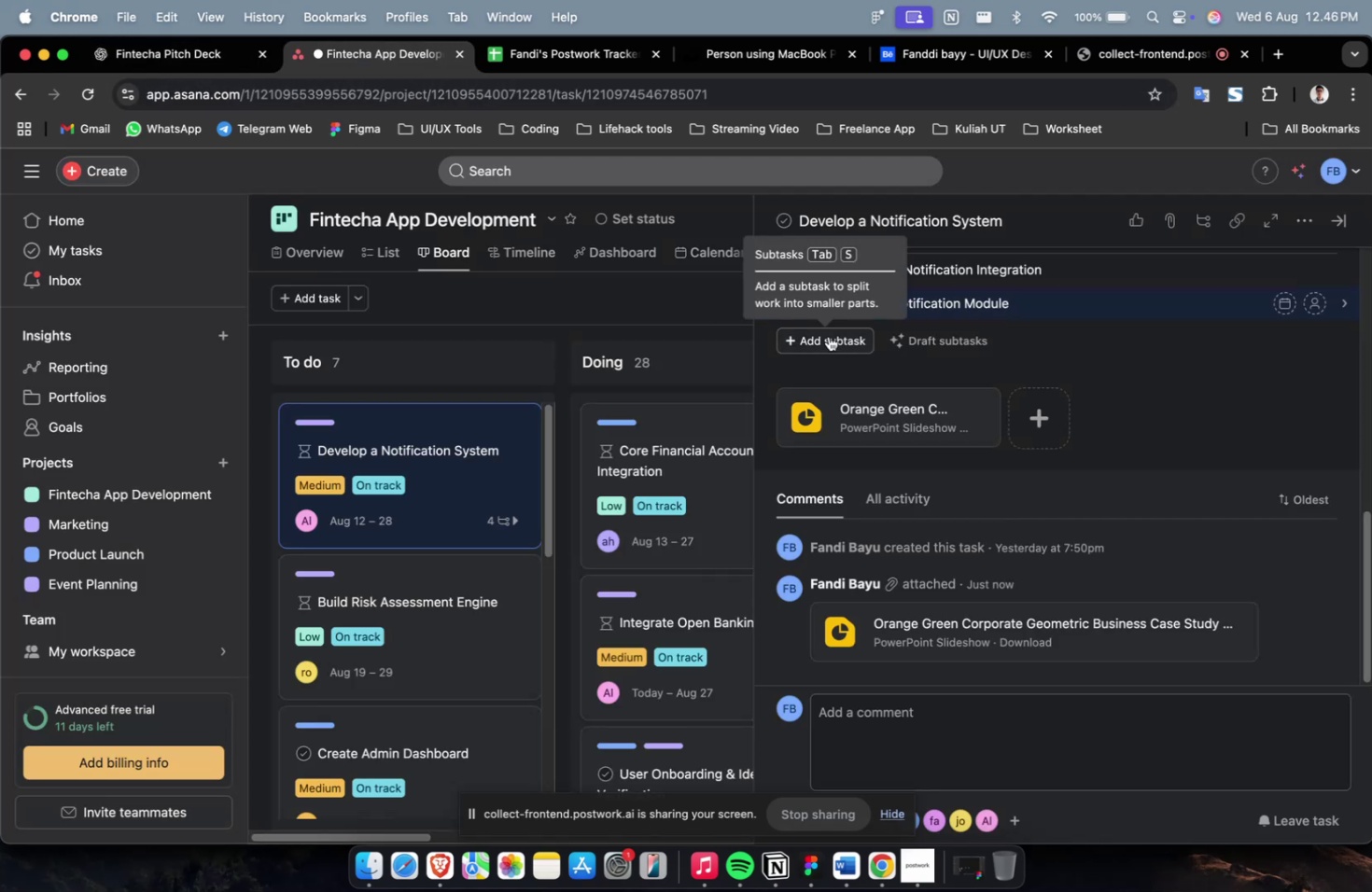 
left_click([828, 336])
 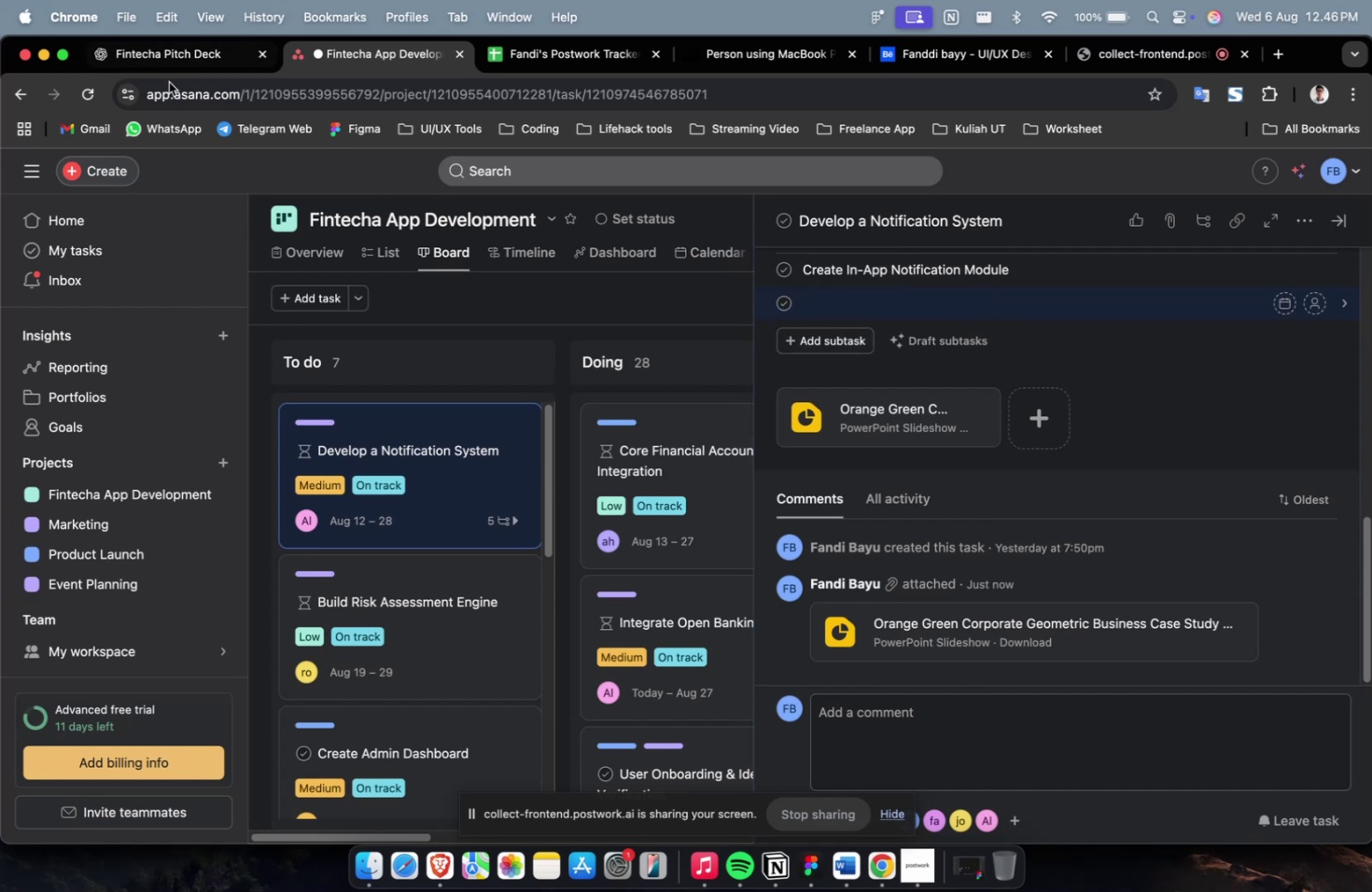 
left_click([186, 68])
 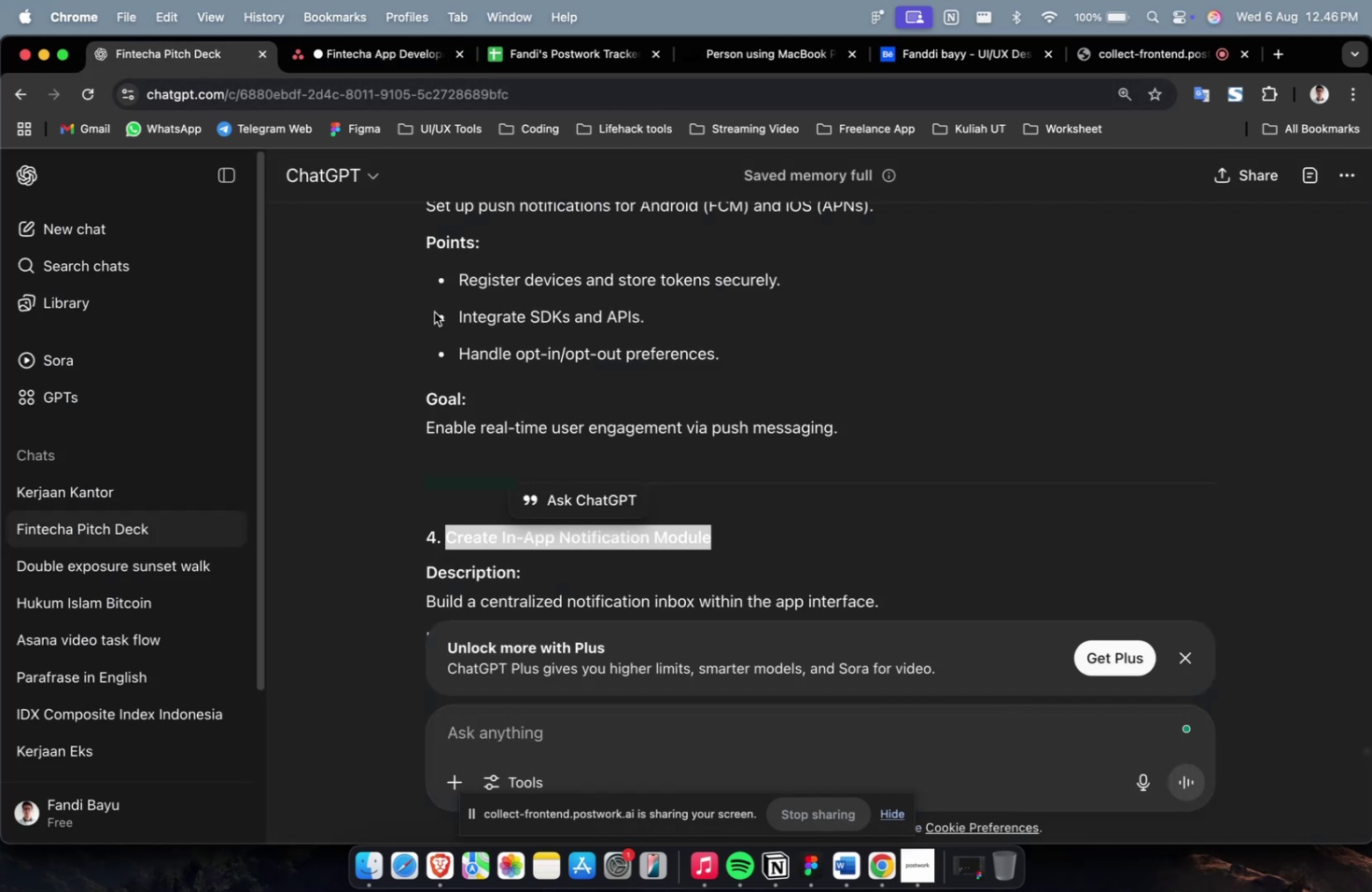 
scroll: coordinate [617, 424], scroll_direction: down, amount: 15.0
 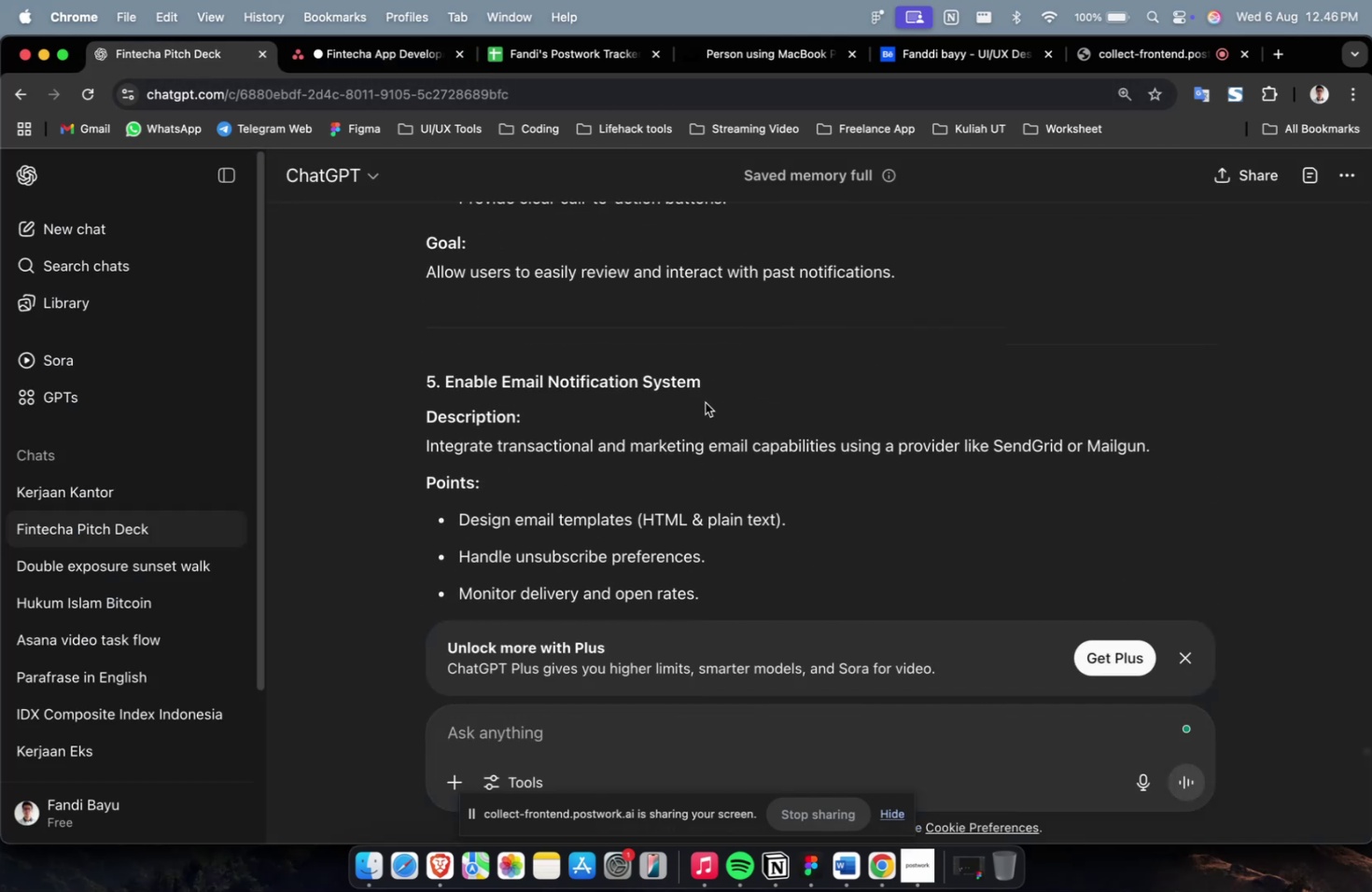 
left_click_drag(start_coordinate=[707, 387], to_coordinate=[447, 392])
 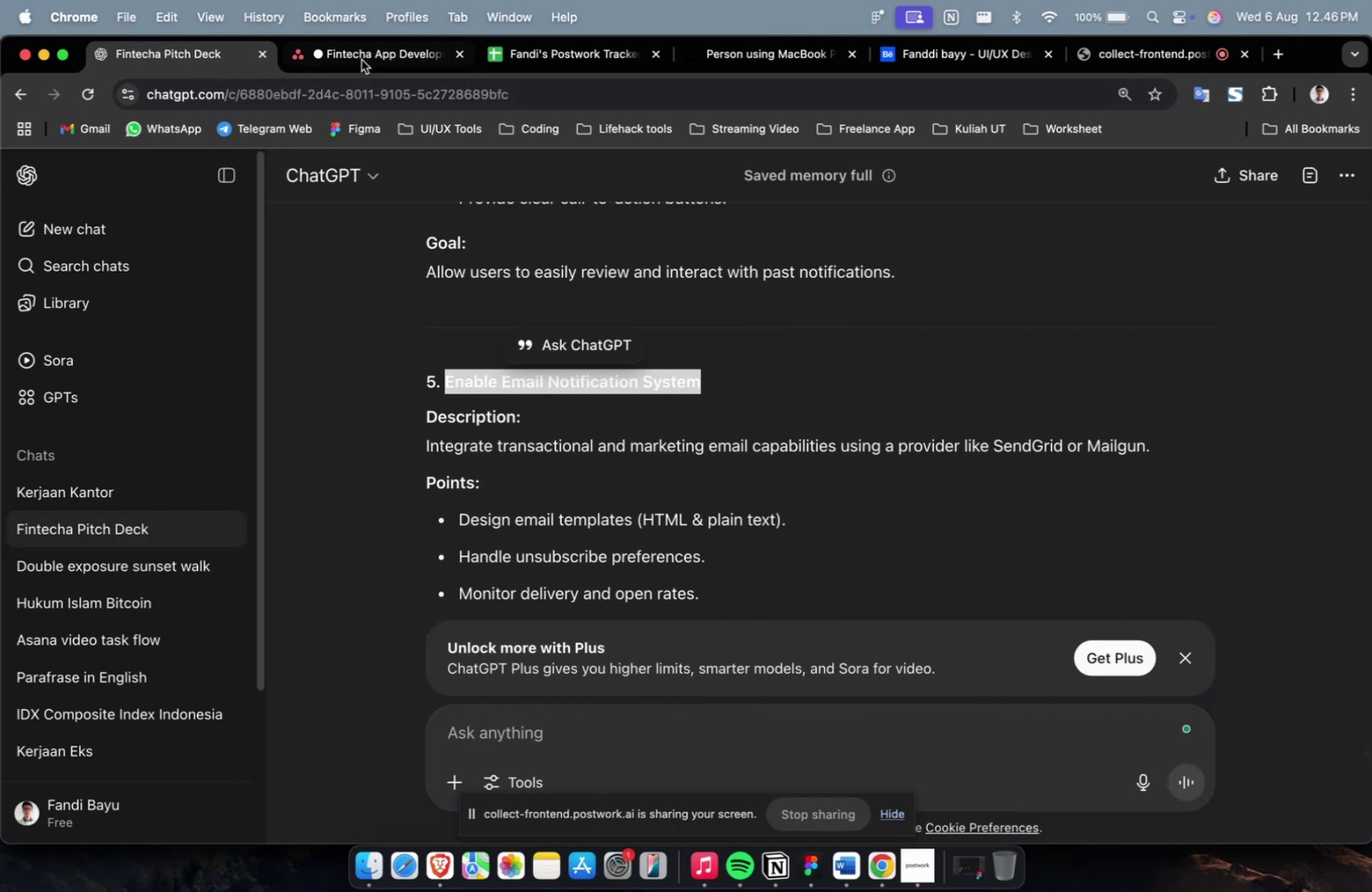 
key(Meta+C)
 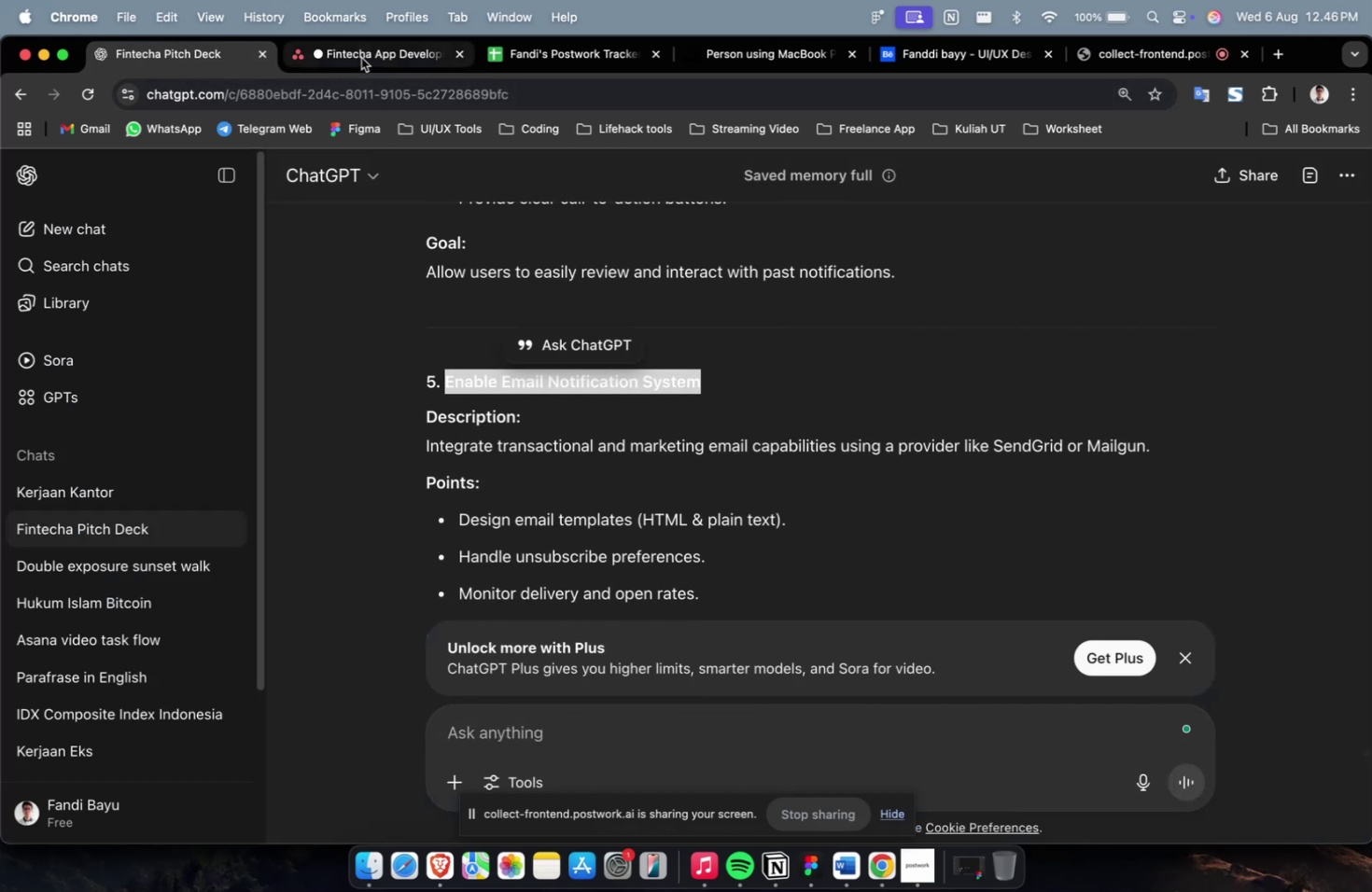 
left_click([361, 58])
 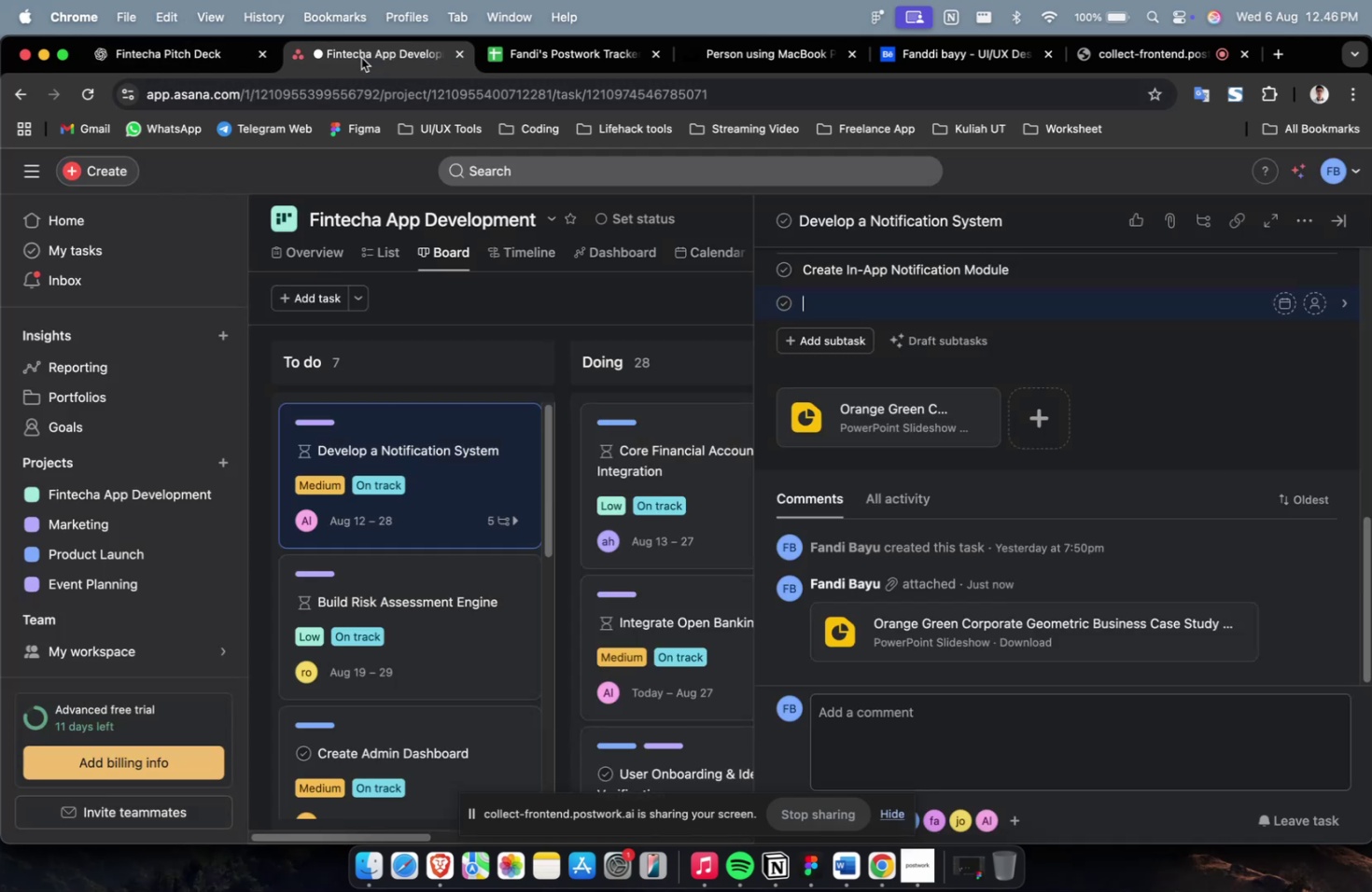 
key(Meta+V)
 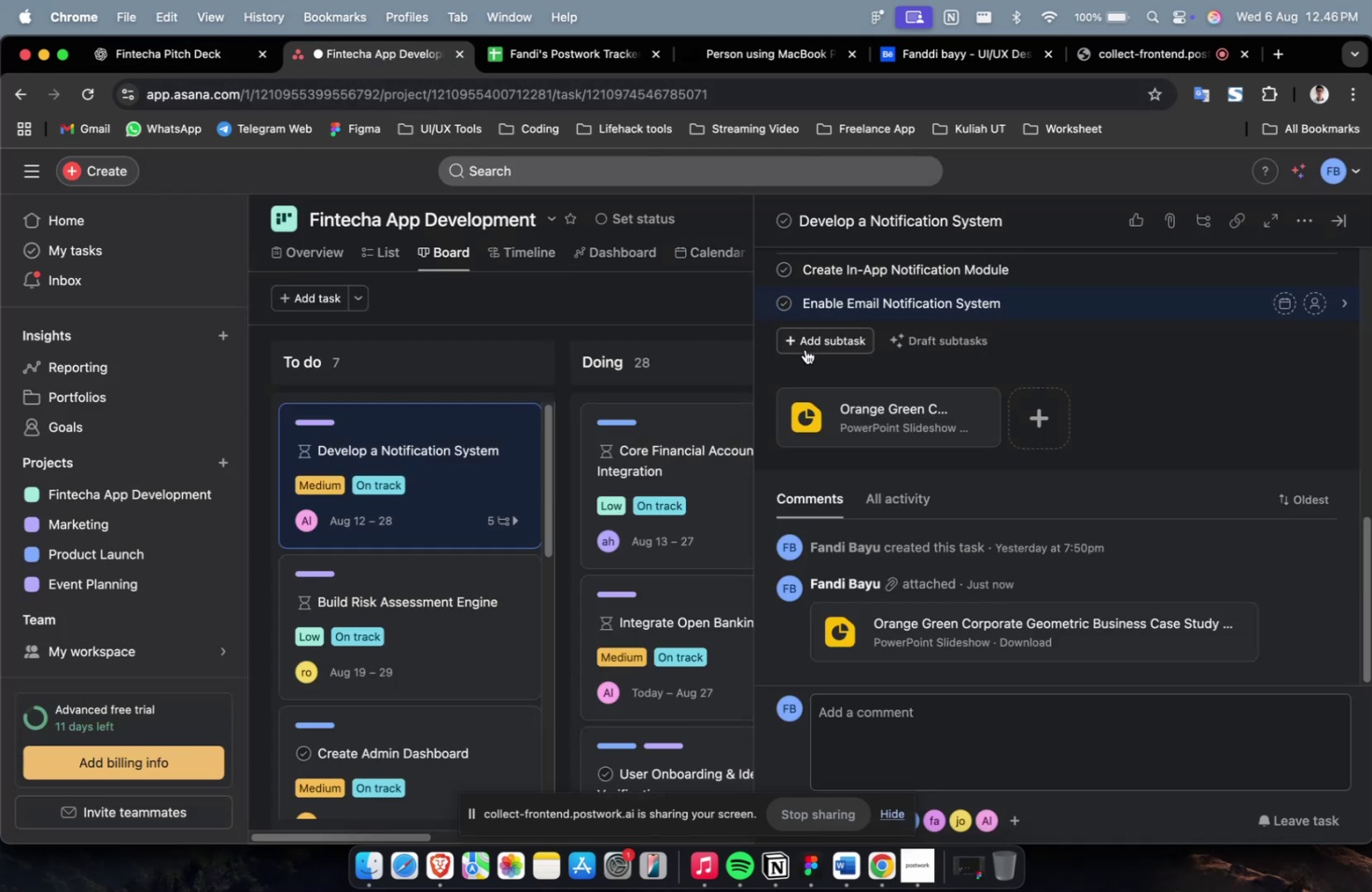 
left_click([805, 349])
 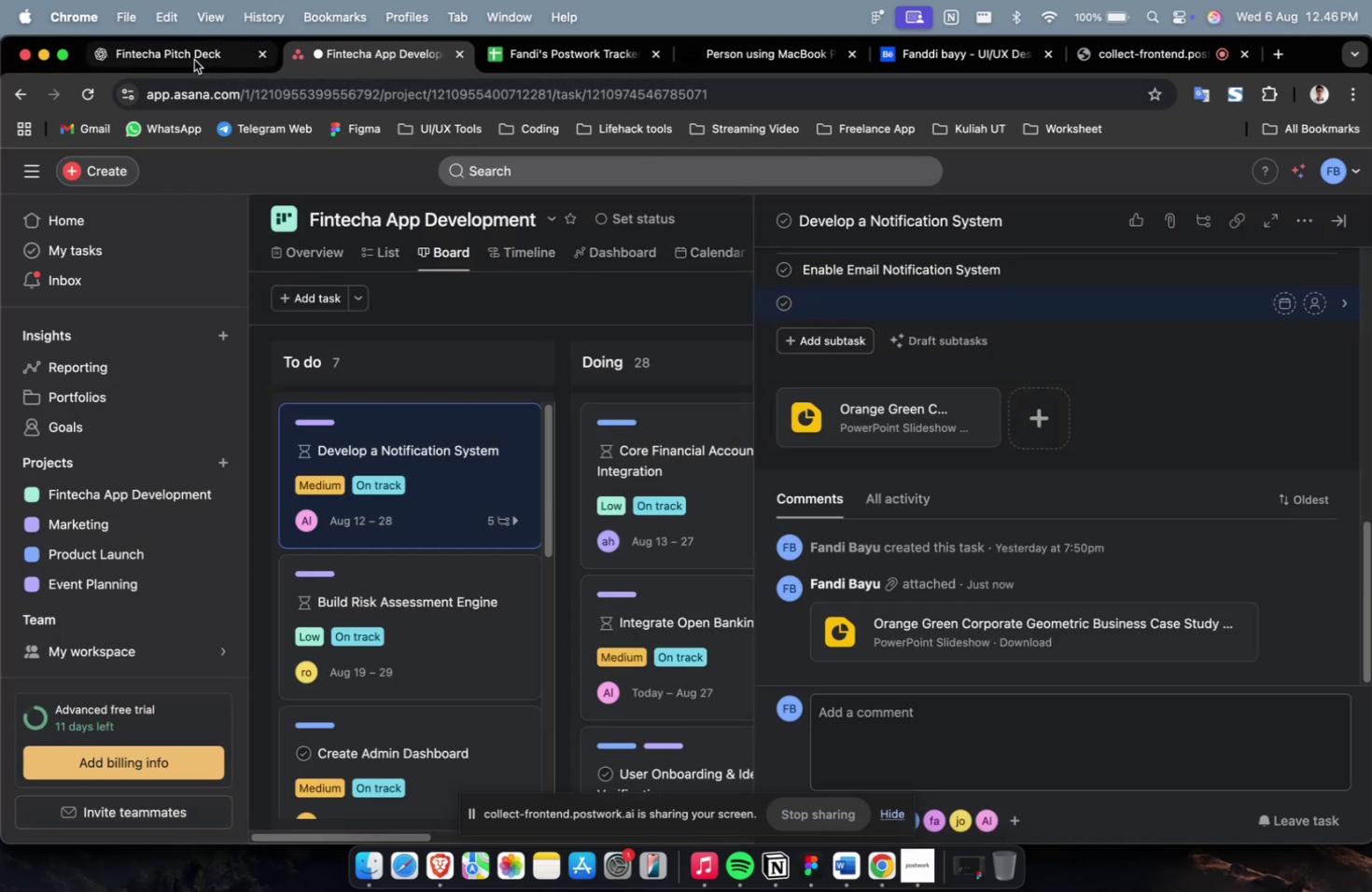 
left_click([189, 52])
 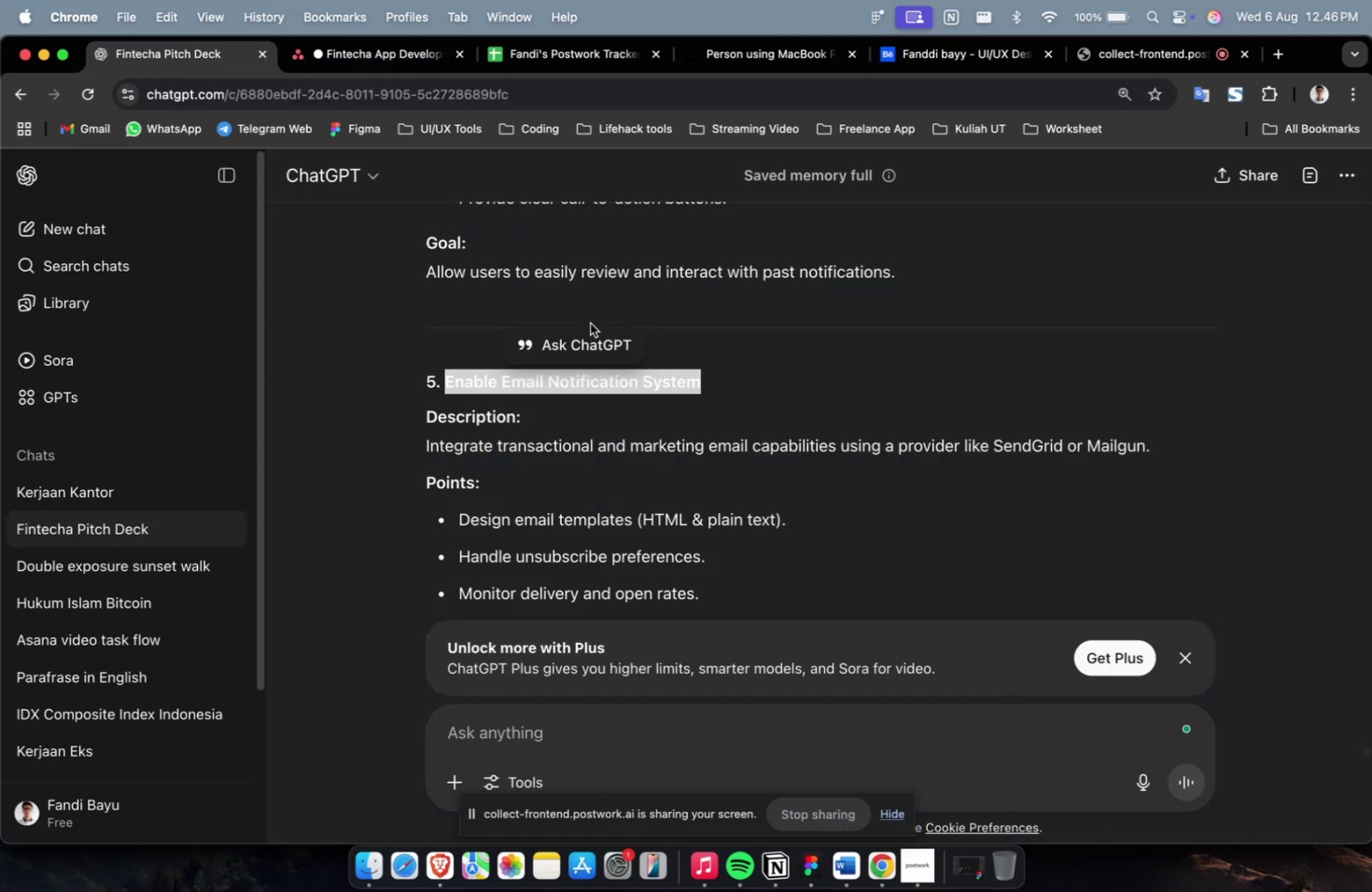 
scroll: coordinate [590, 323], scroll_direction: down, amount: 7.0
 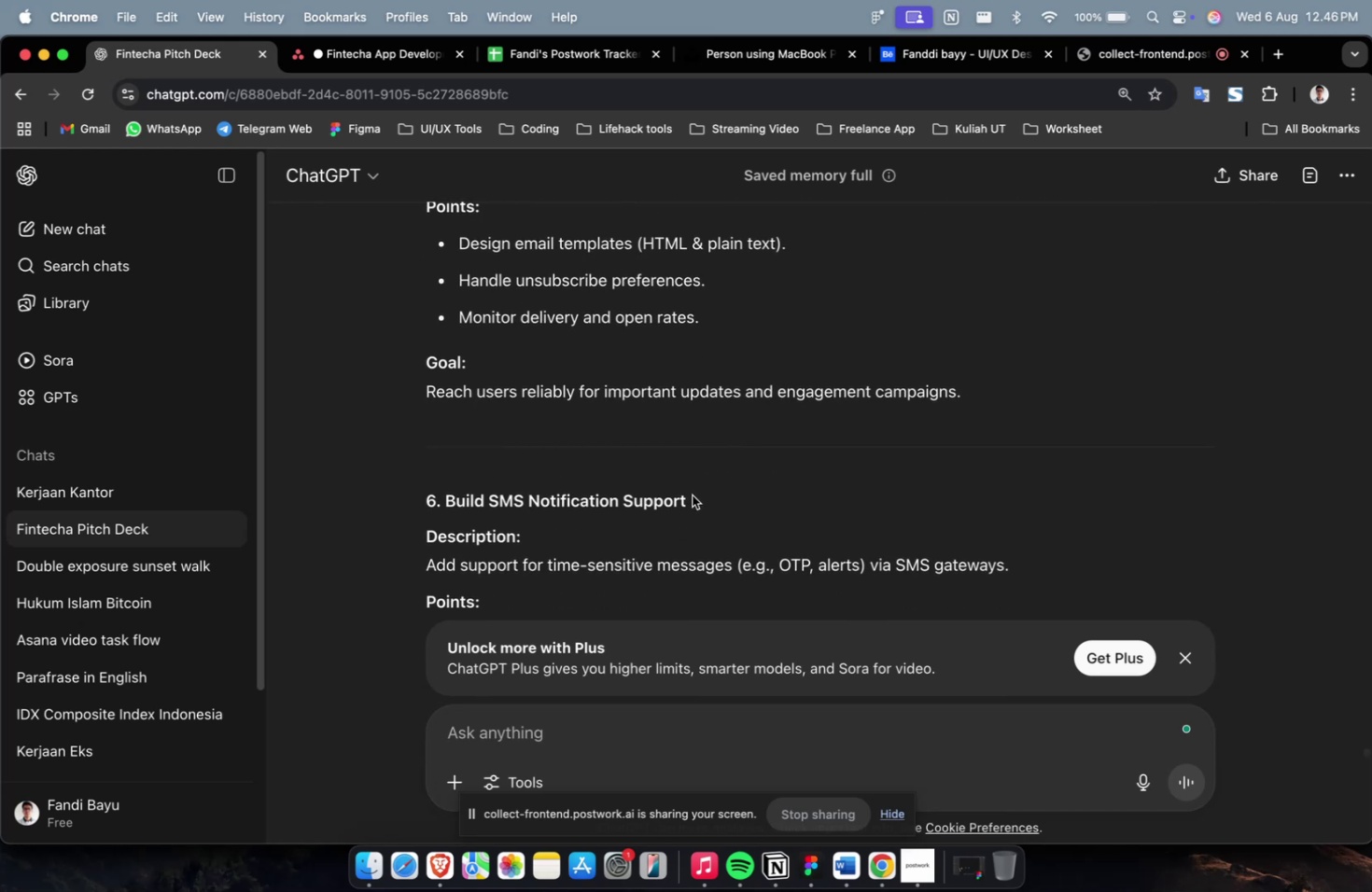 
left_click_drag(start_coordinate=[696, 501], to_coordinate=[447, 509])
 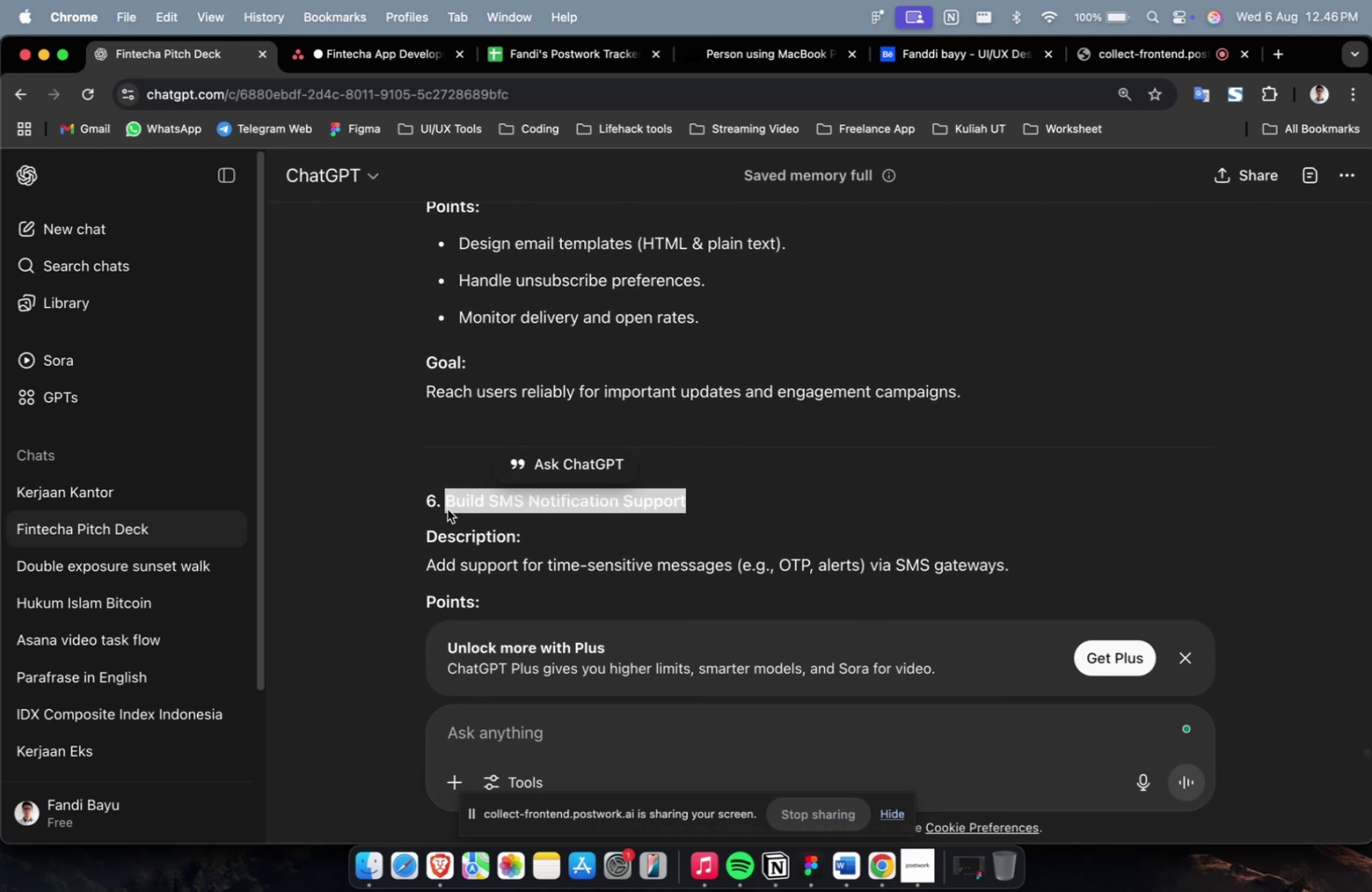 
key(Meta+C)
 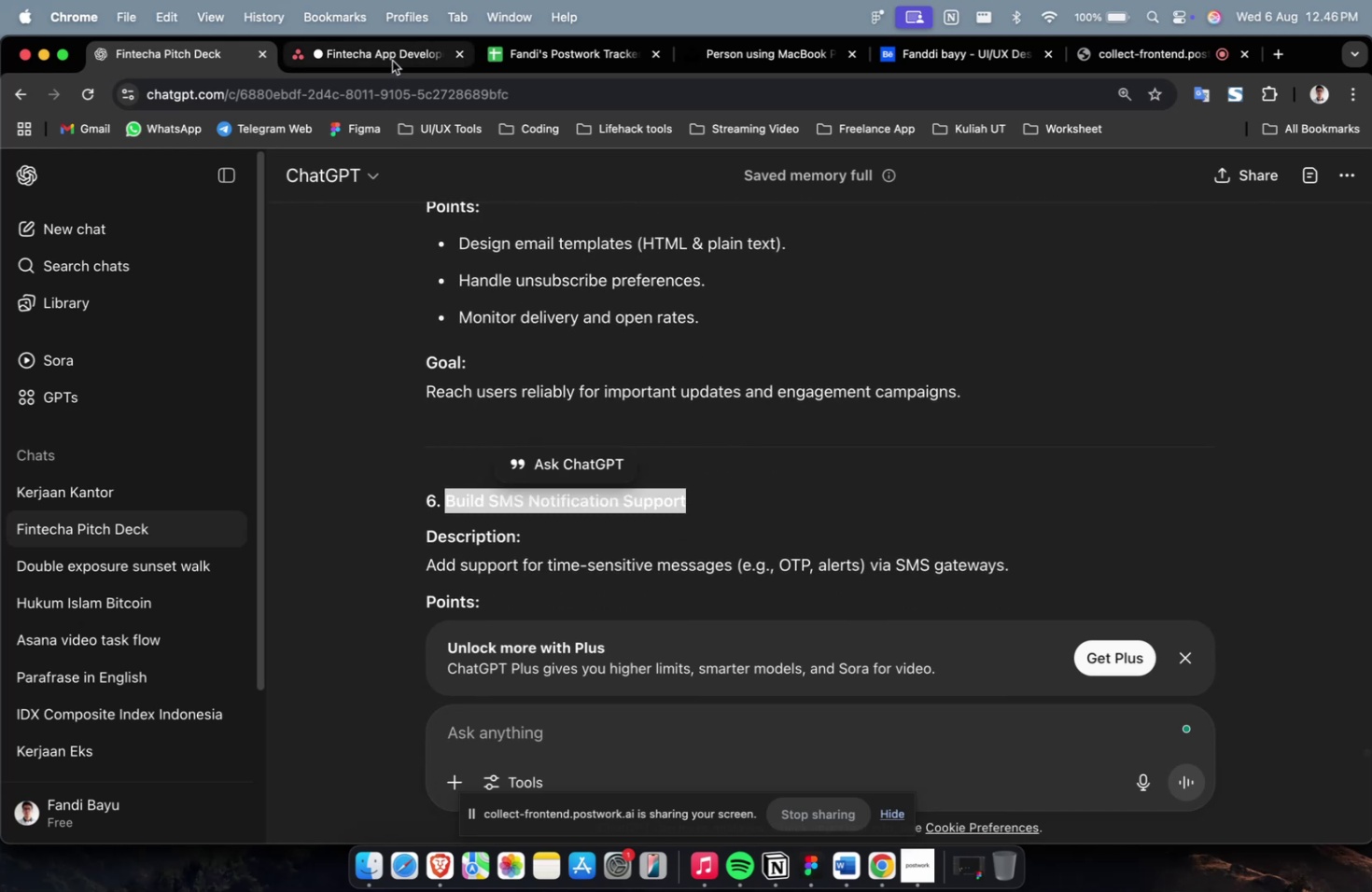 
left_click([390, 58])
 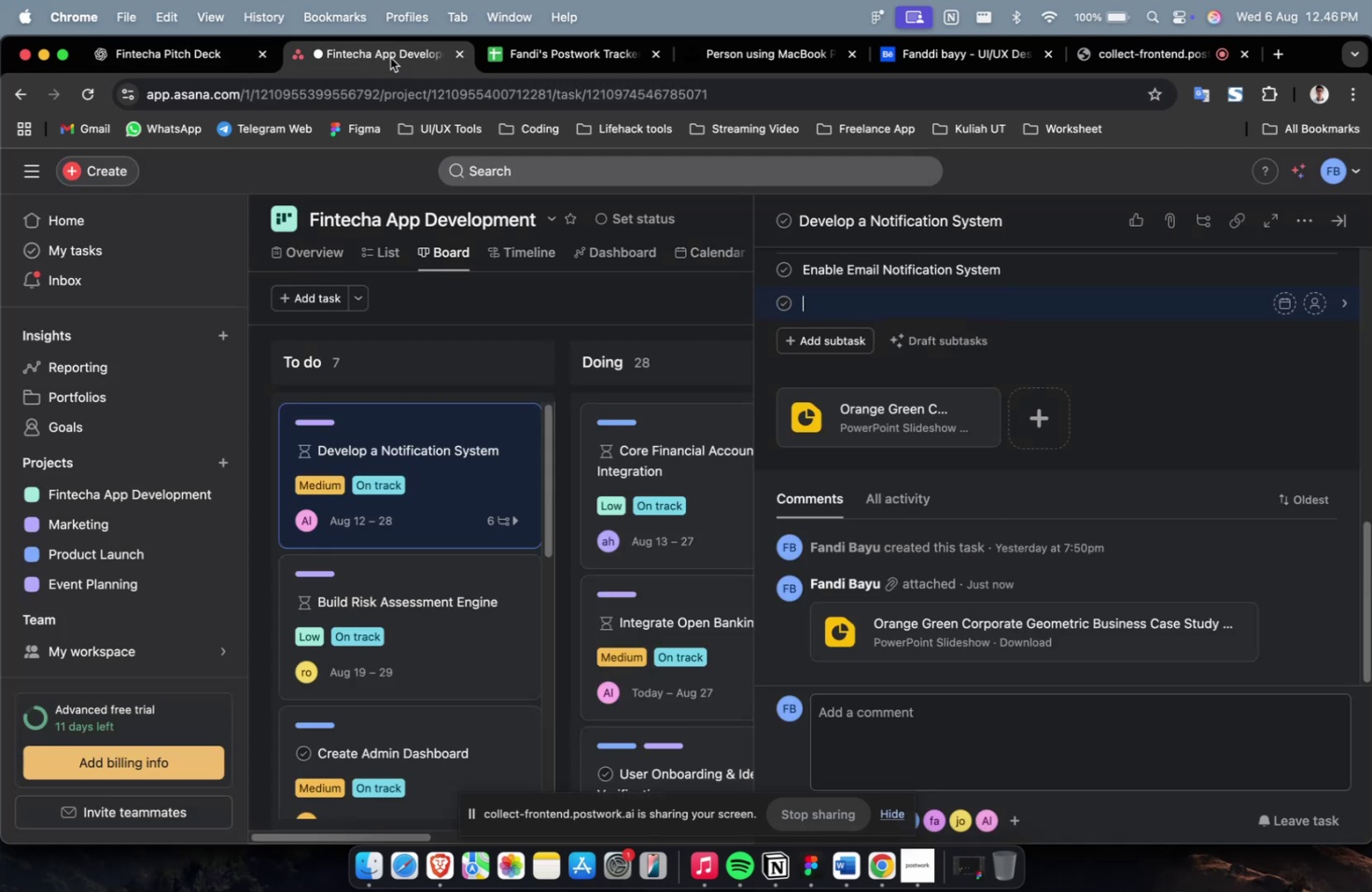 
key(Meta+V)
 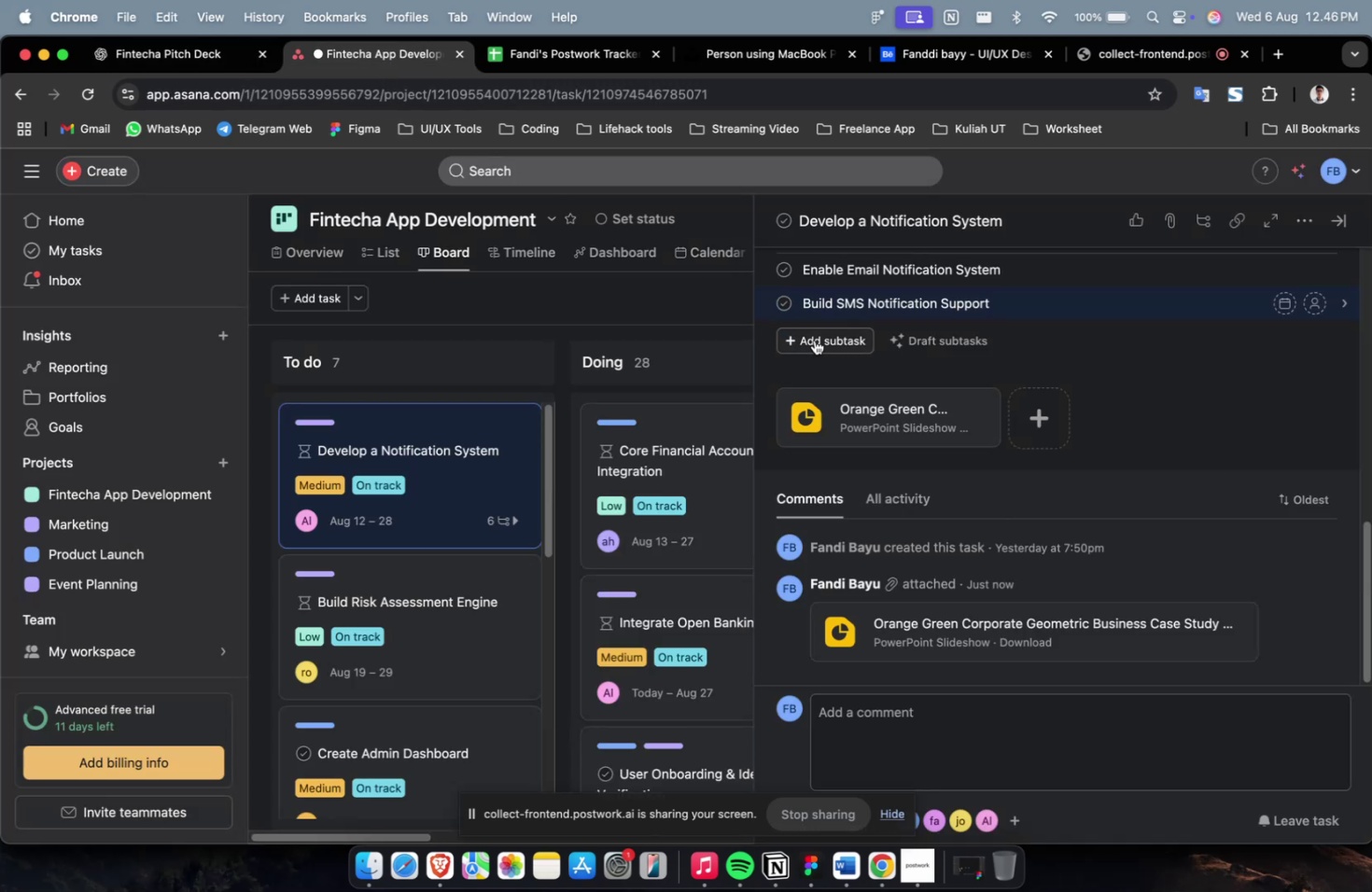 
left_click([814, 340])
 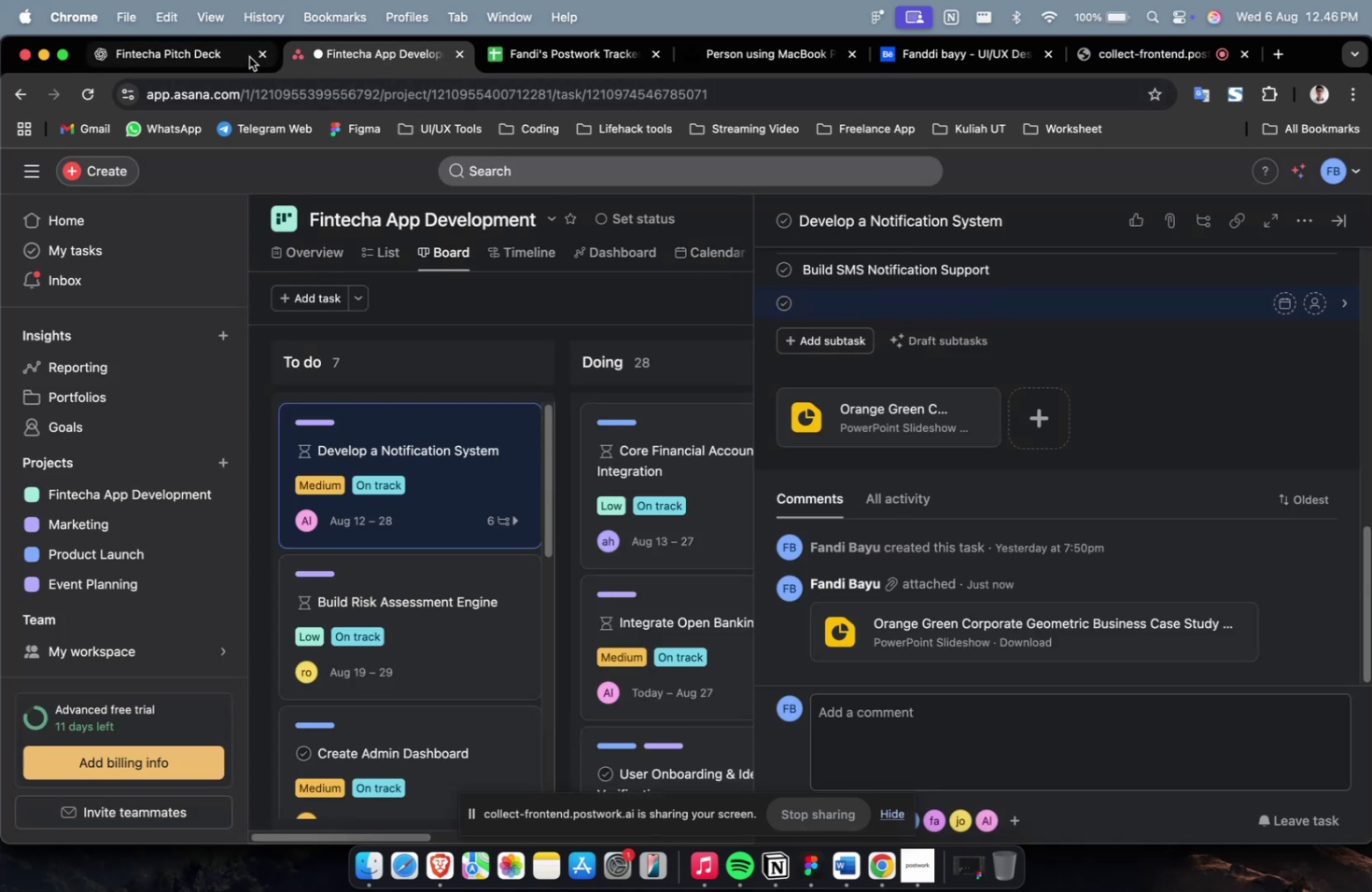 
left_click([215, 57])
 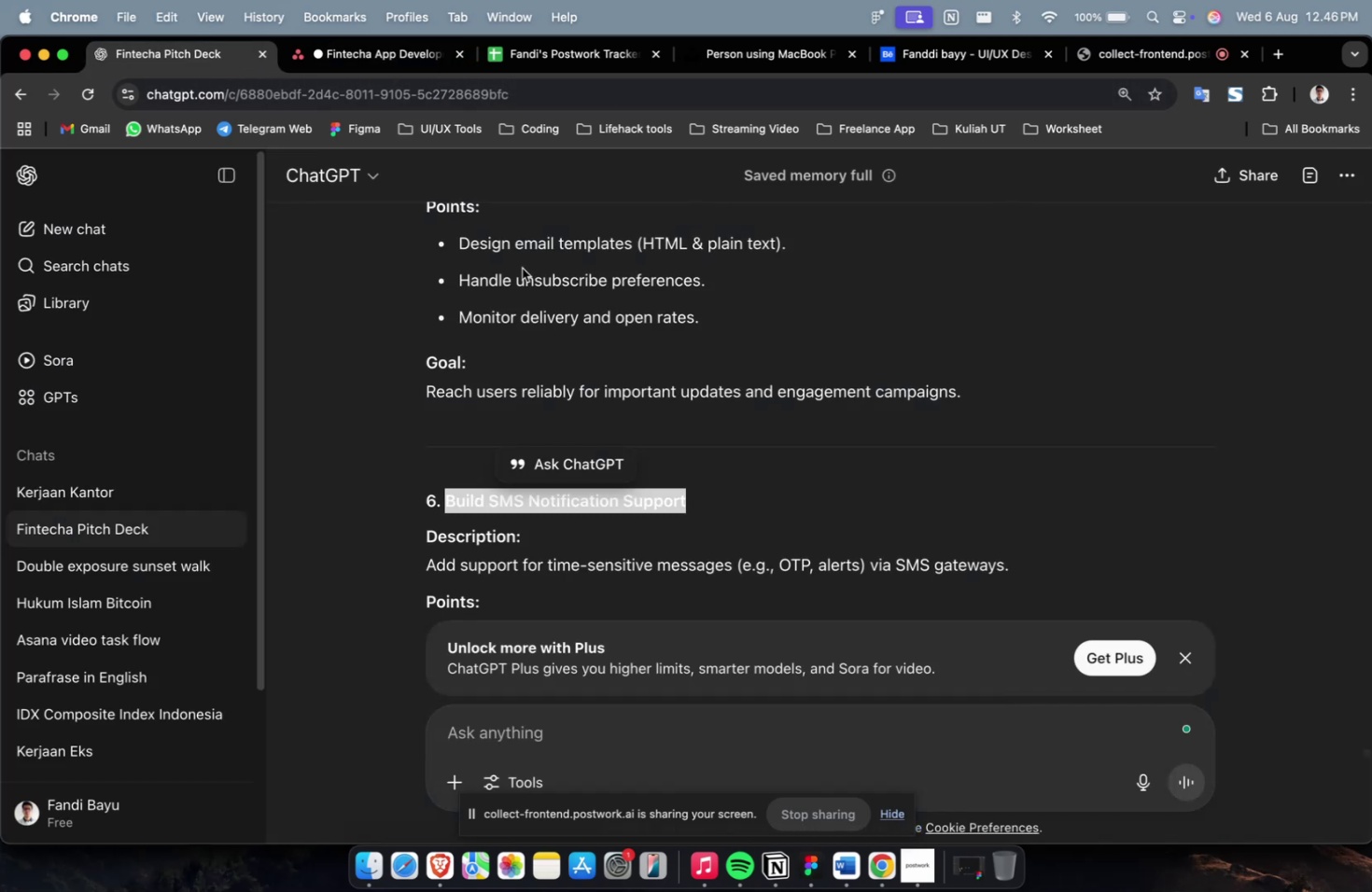 
scroll: coordinate [562, 285], scroll_direction: down, amount: 10.0
 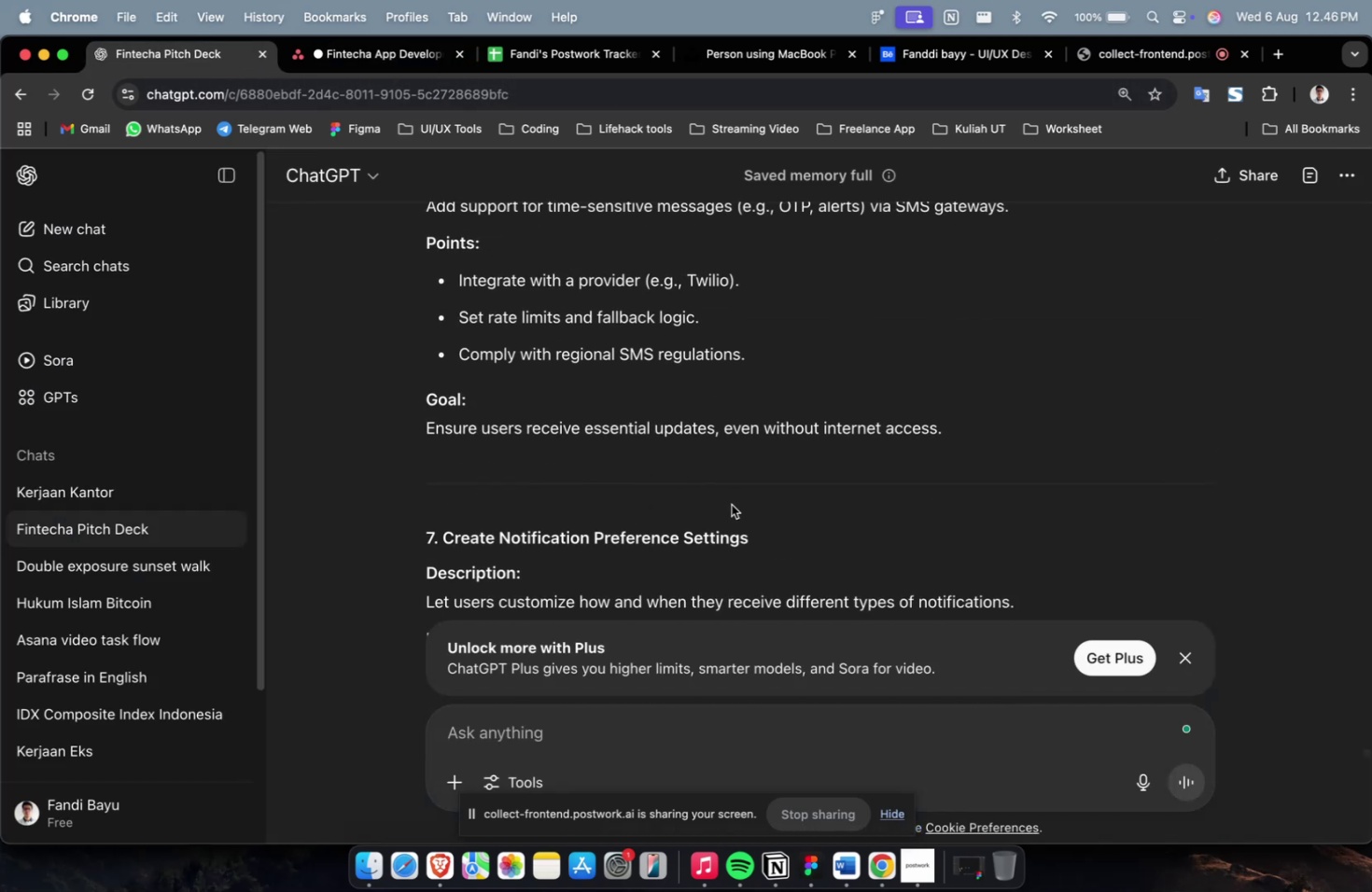 
left_click_drag(start_coordinate=[752, 529], to_coordinate=[444, 540])
 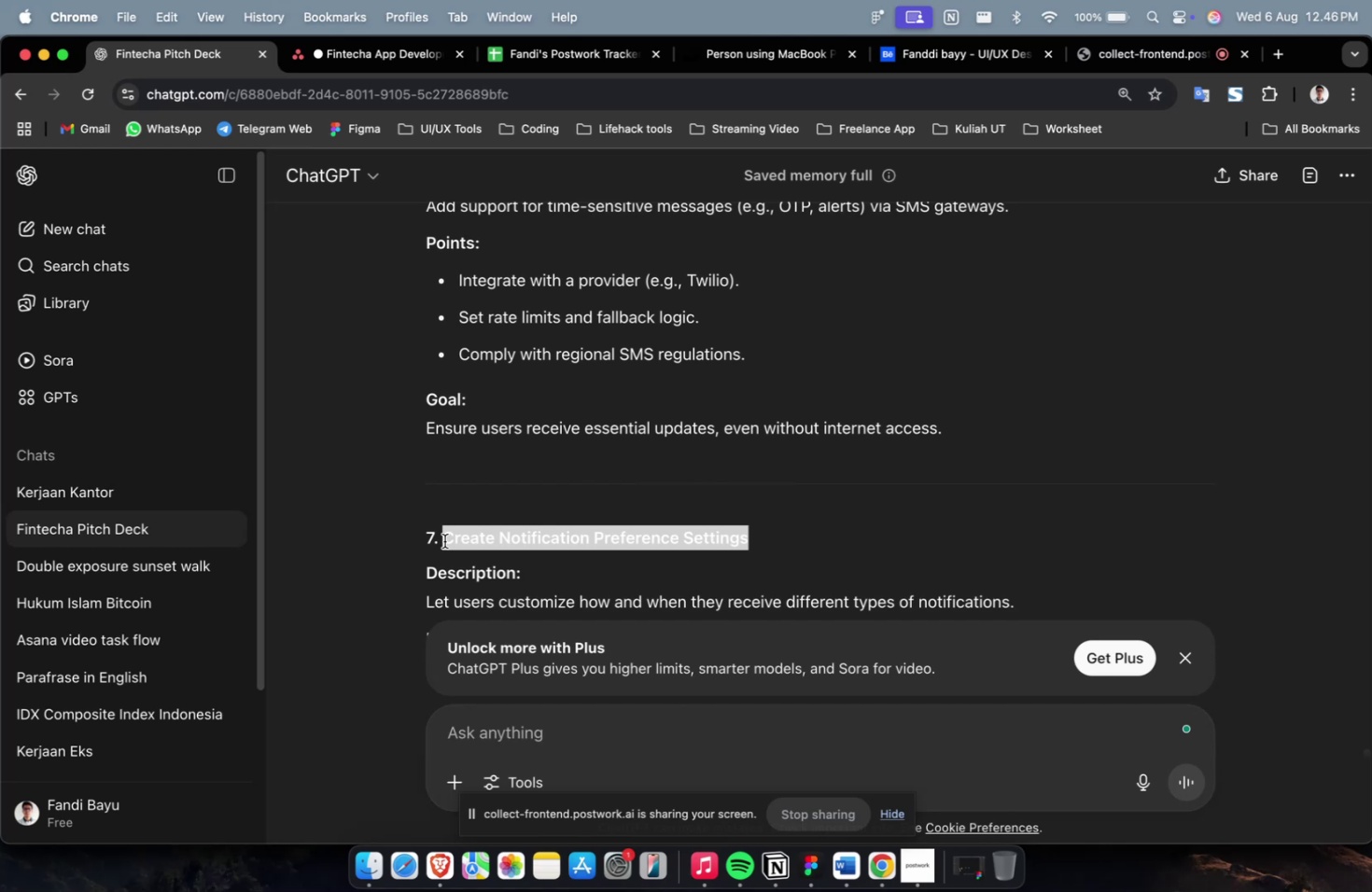 
key(Meta+C)
 